 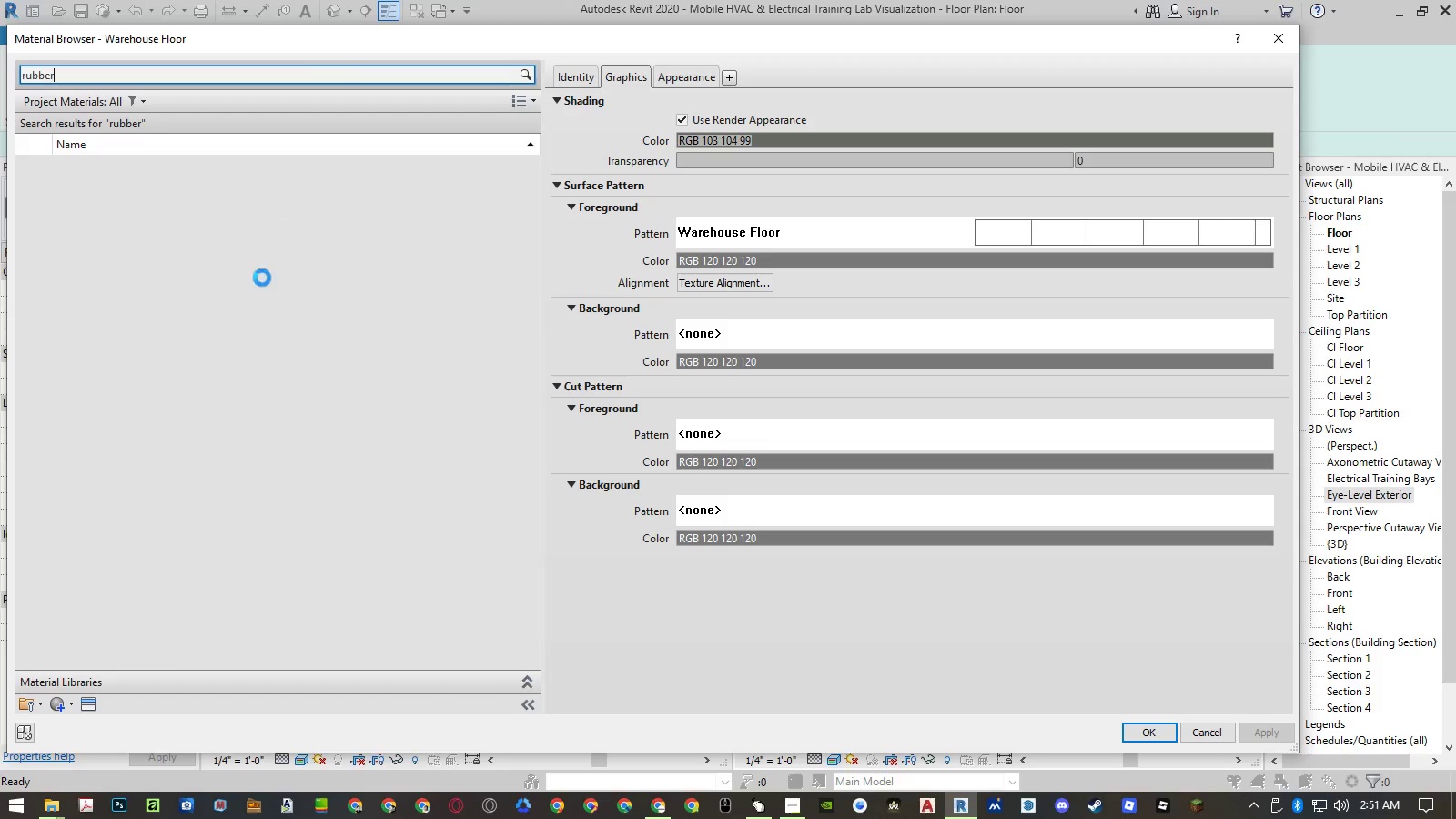 
left_click([530, 683])
 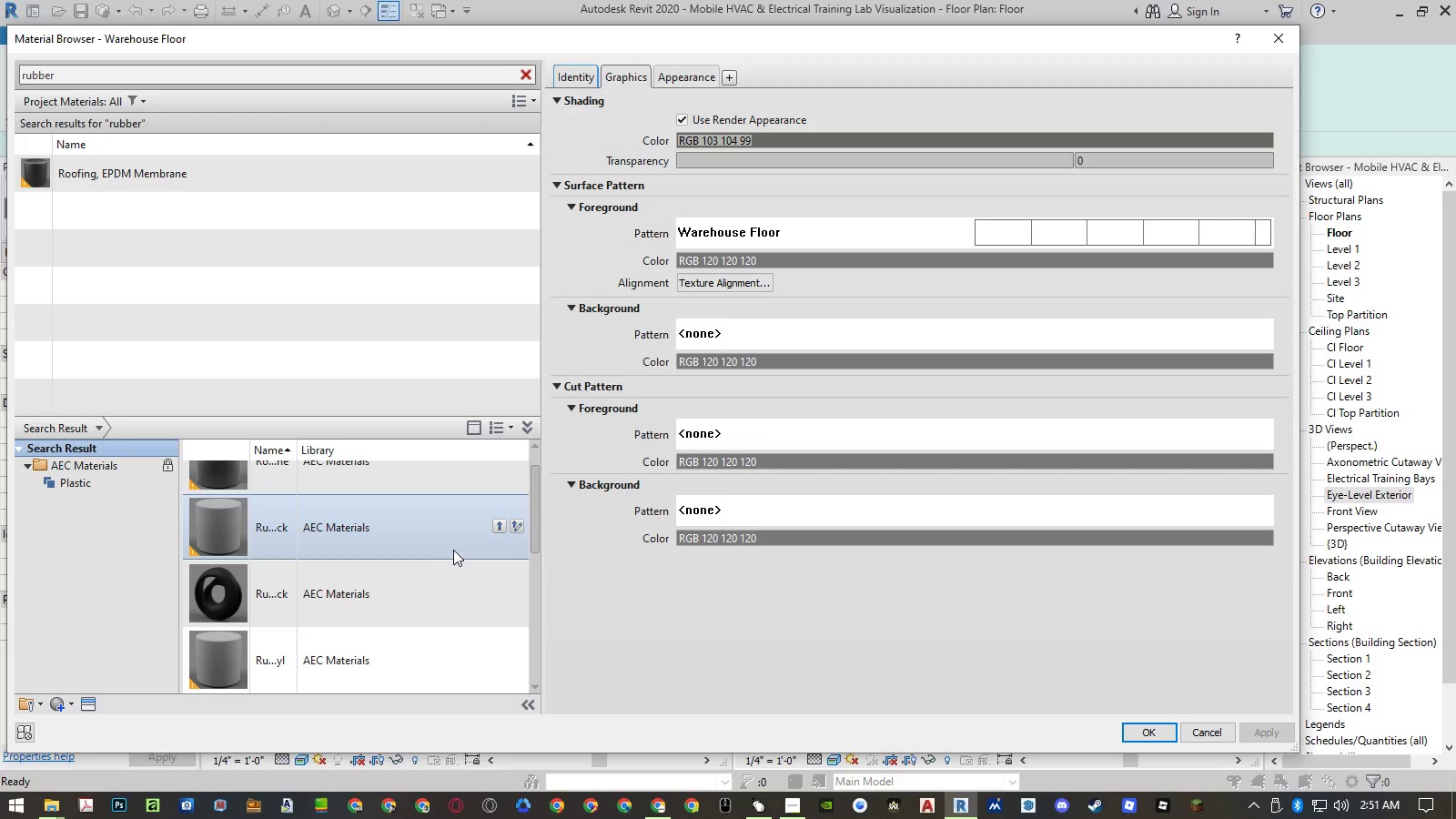 
scroll: coordinate [406, 568], scroll_direction: up, amount: 6.0
 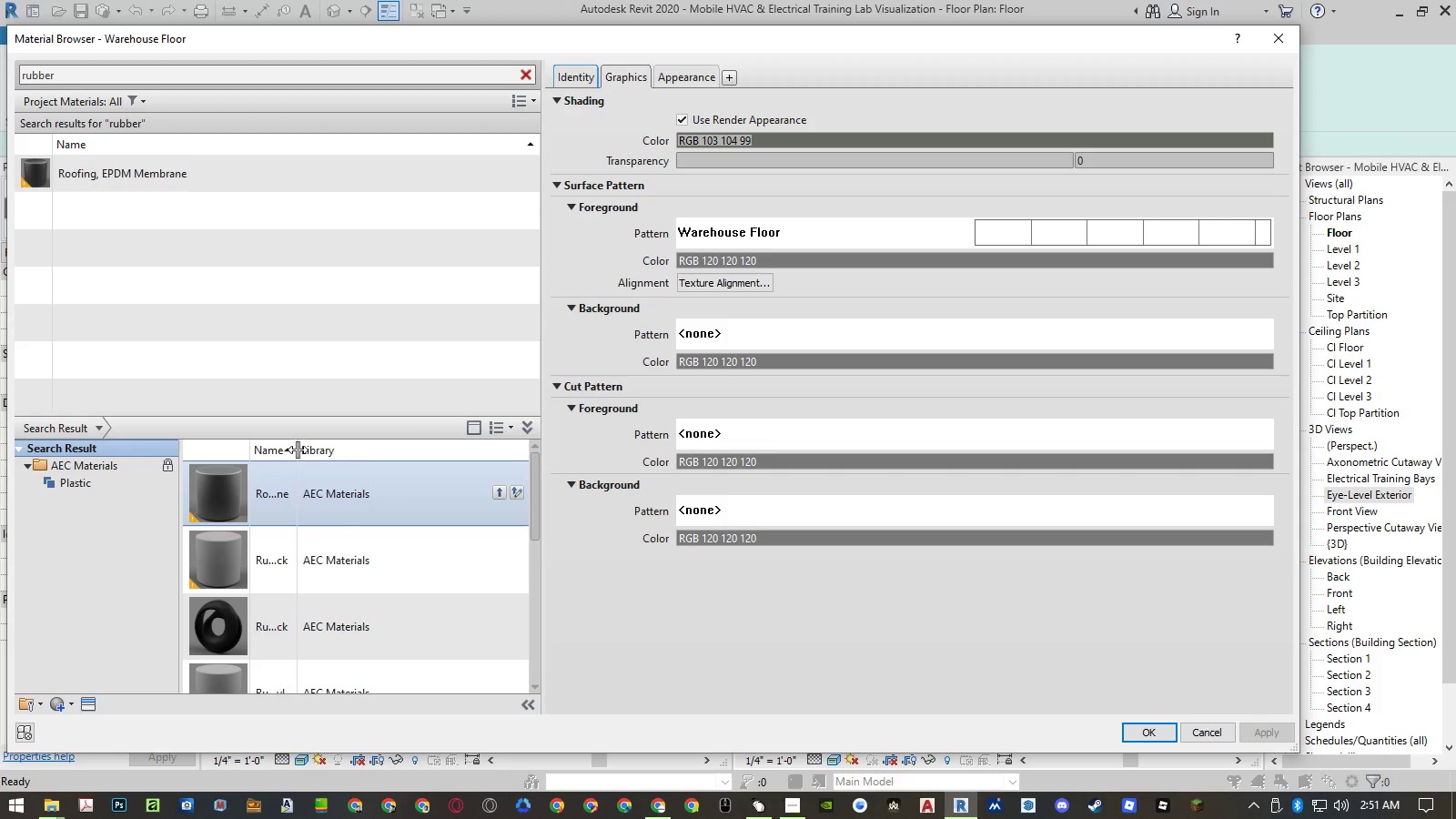 
double_click([298, 450])
 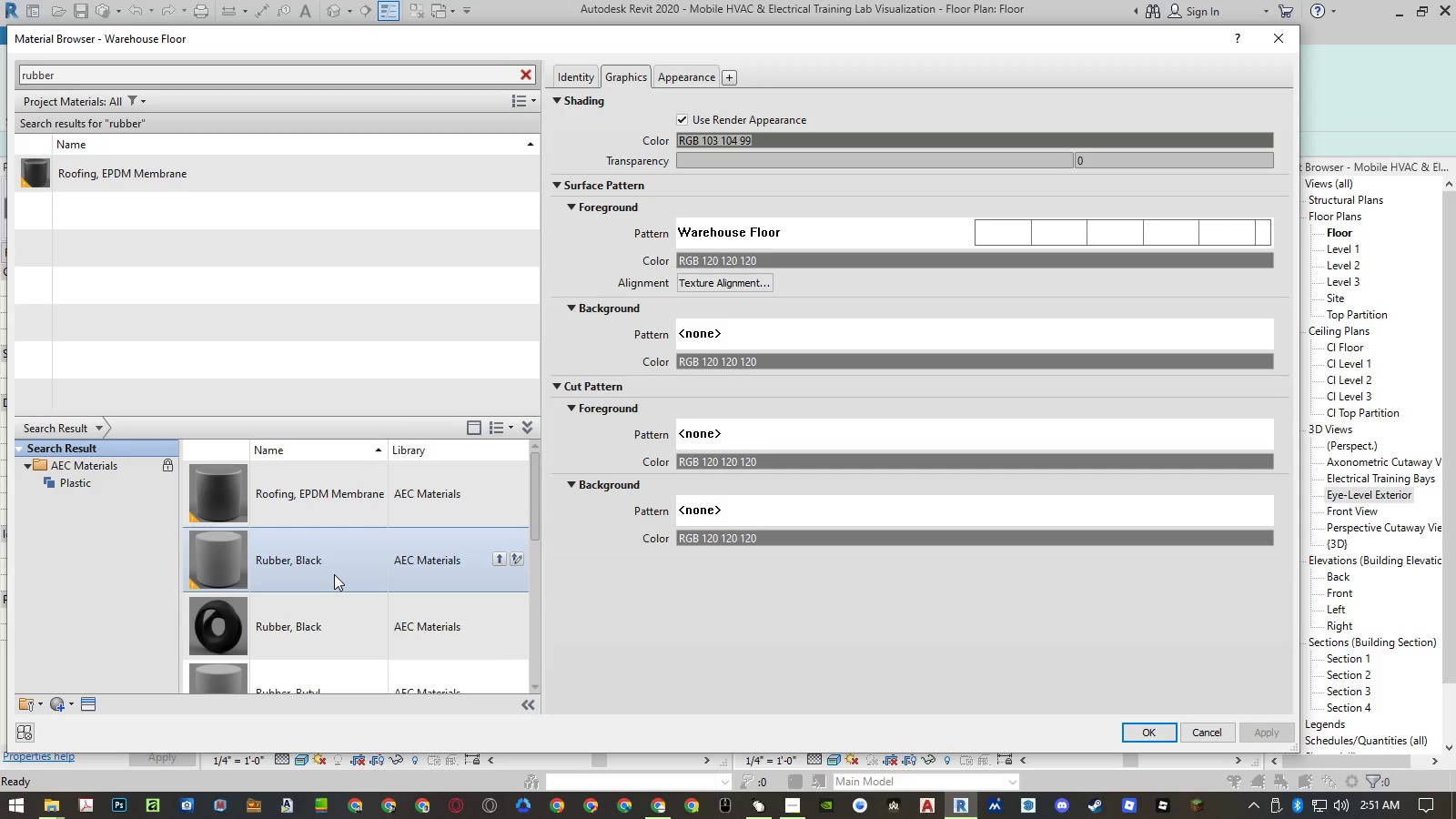 
scroll: coordinate [334, 574], scroll_direction: down, amount: 5.0
 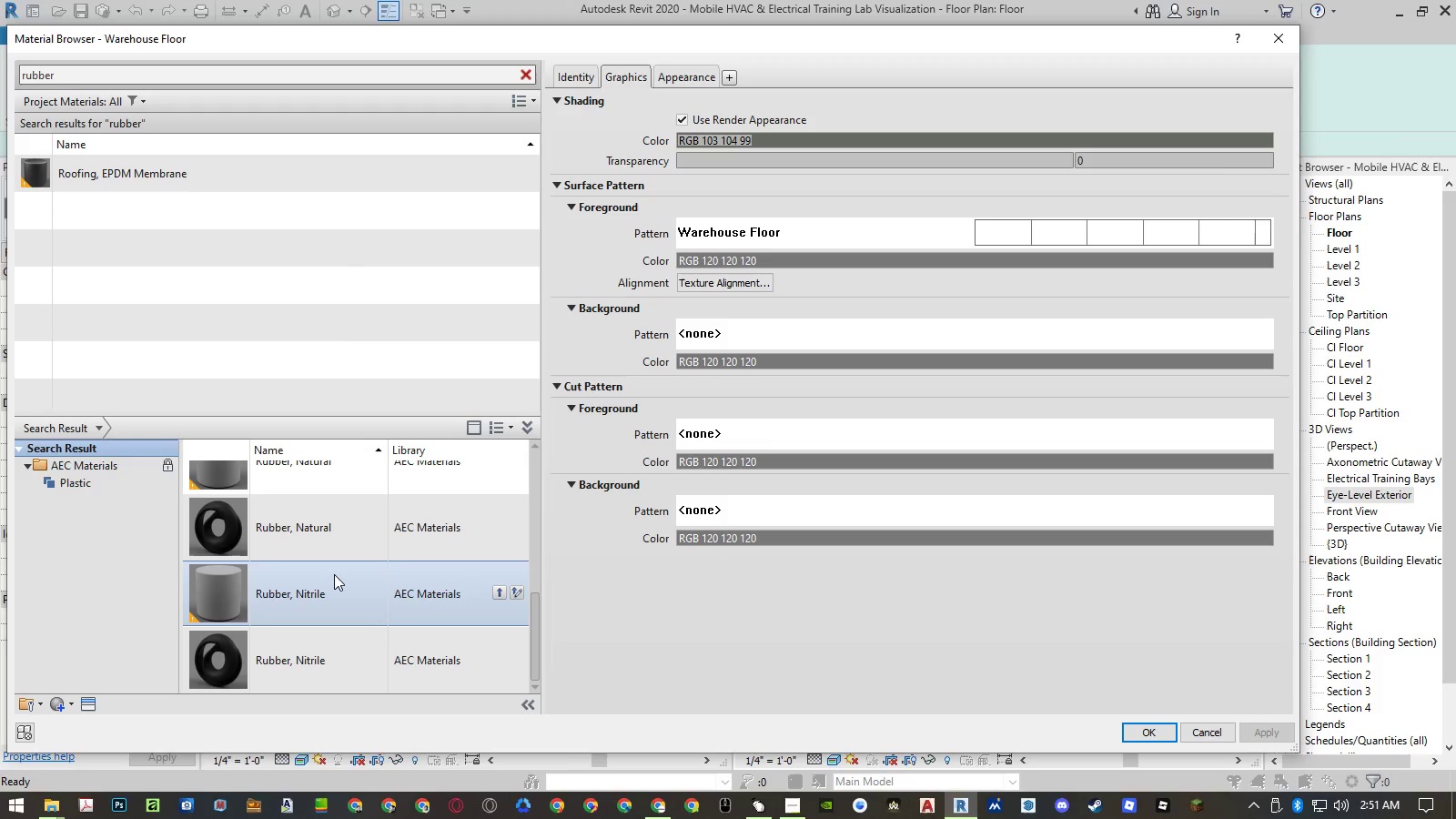 
scroll: coordinate [334, 574], scroll_direction: up, amount: 8.0
 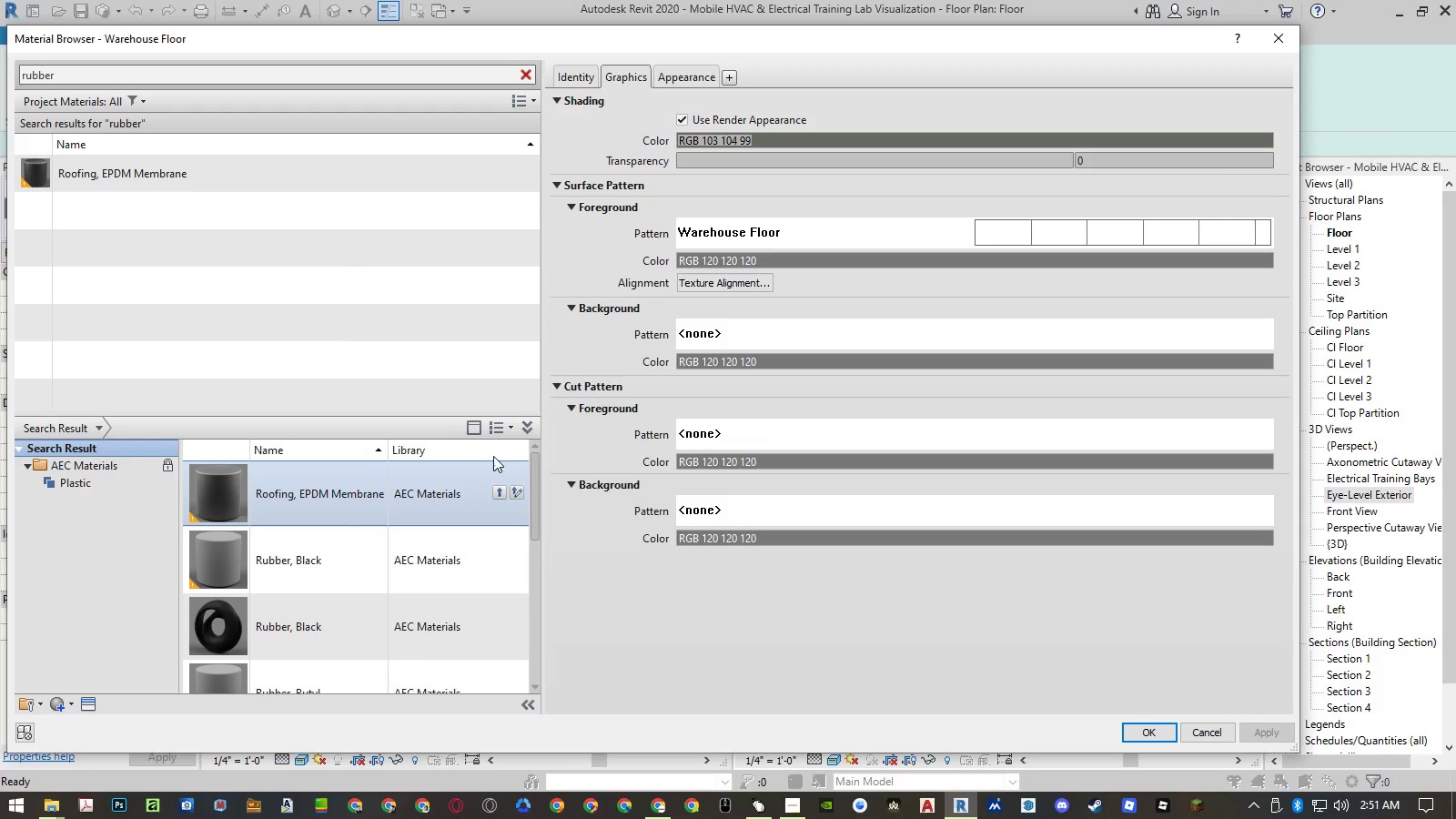 
left_click([524, 430])
 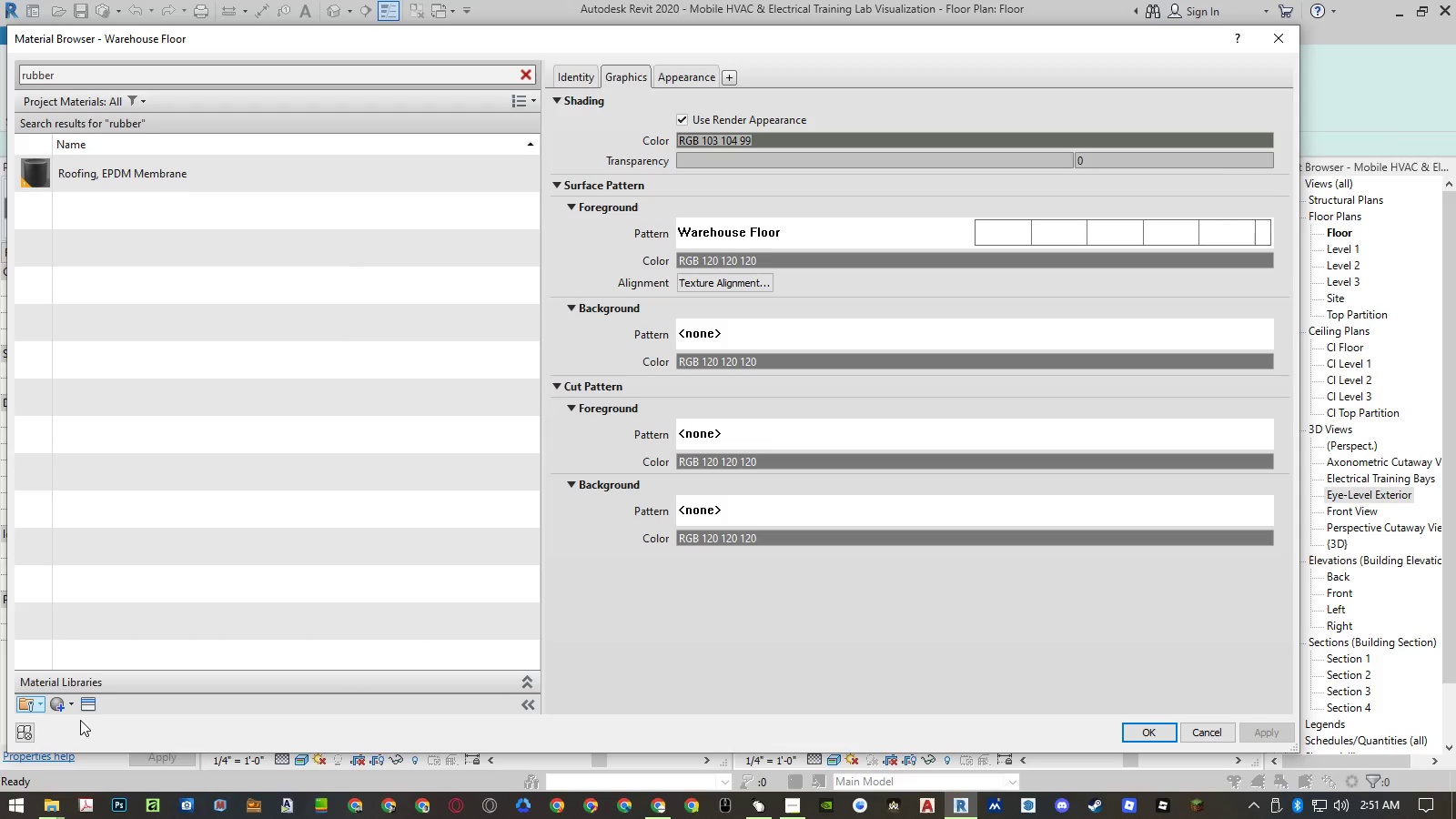 
left_click([65, 708])
 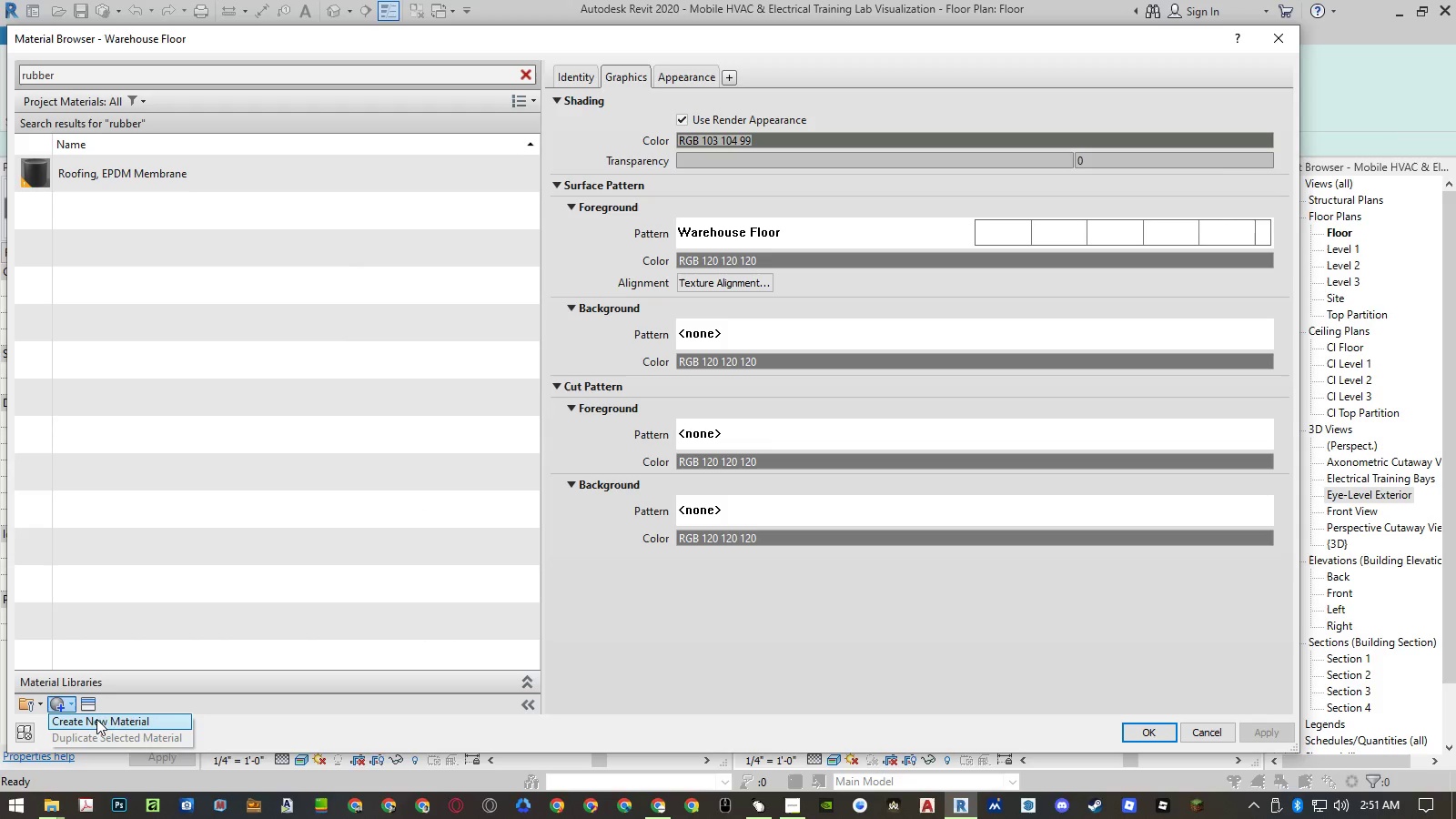 
left_click([96, 723])
 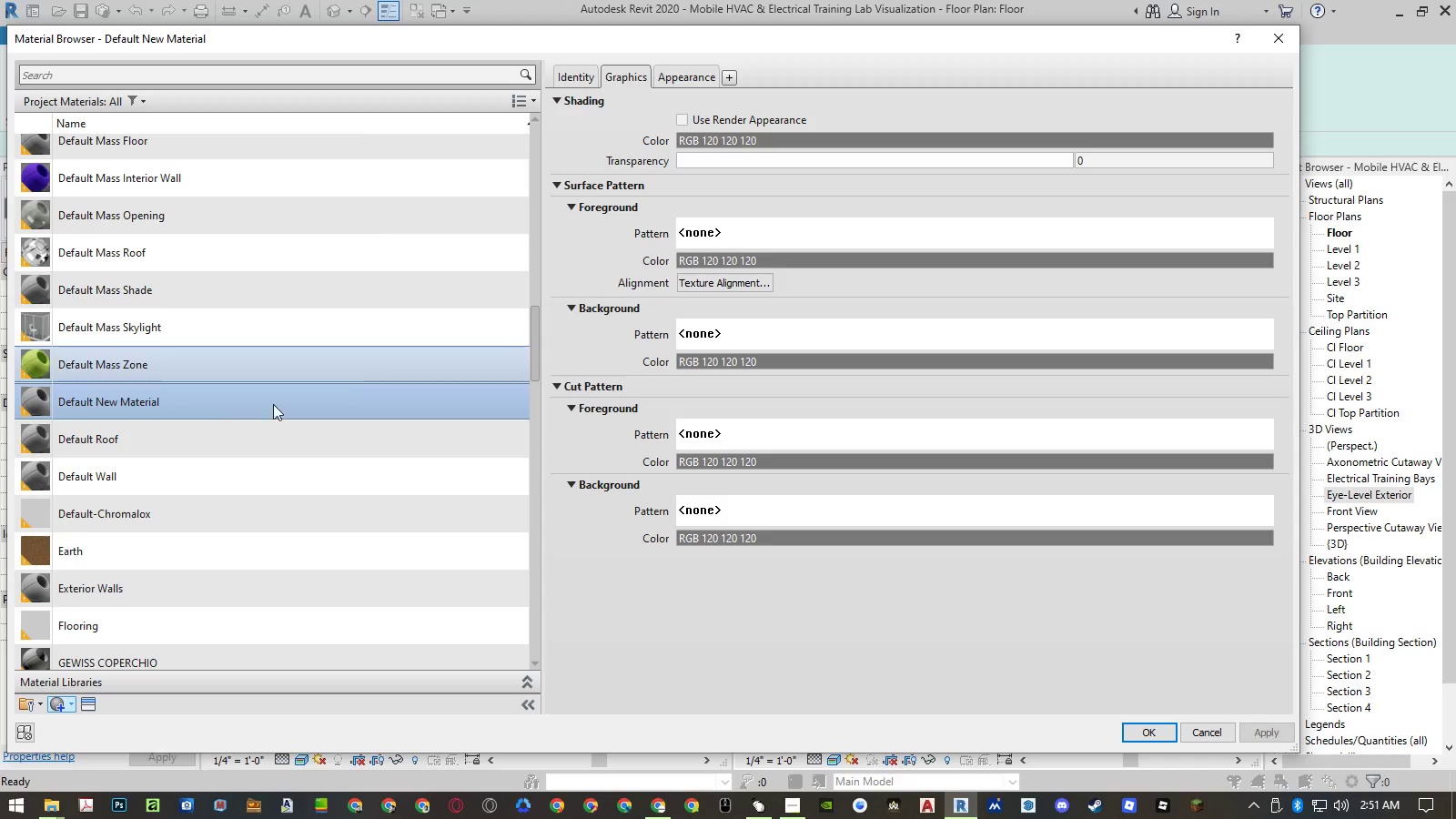 
right_click([205, 397])
 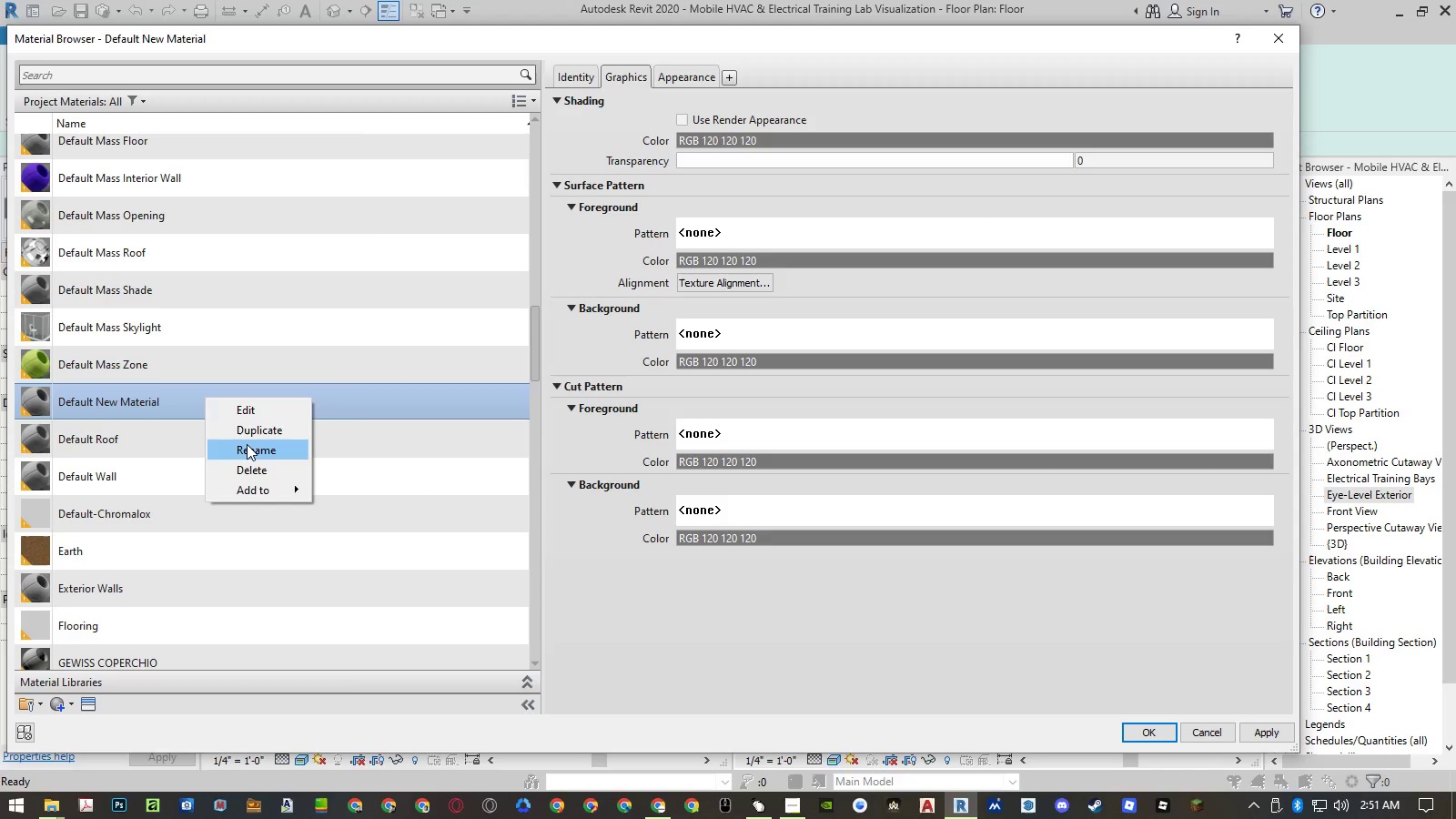 
left_click([247, 444])
 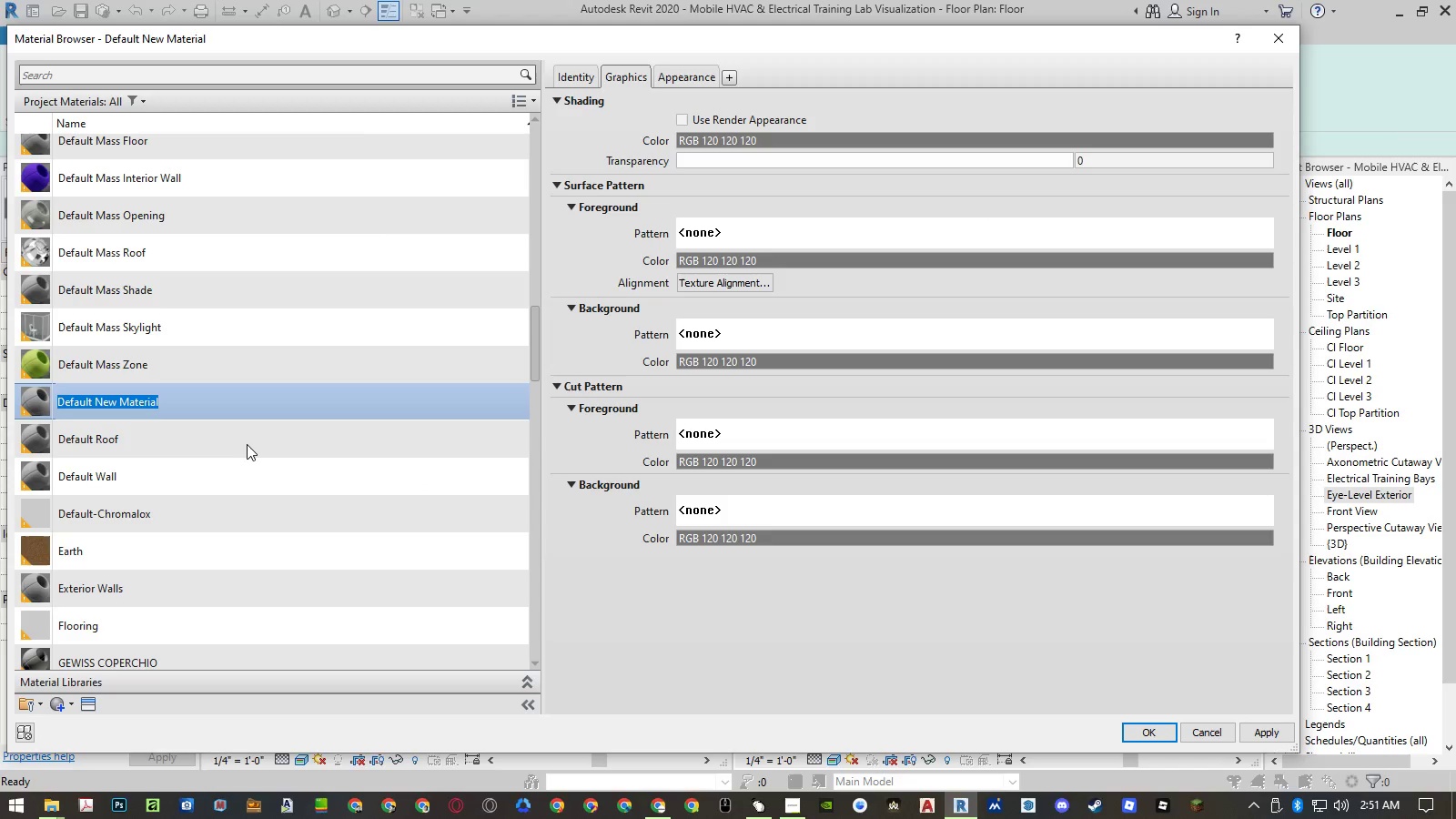 
type(Rug - Rubber)
 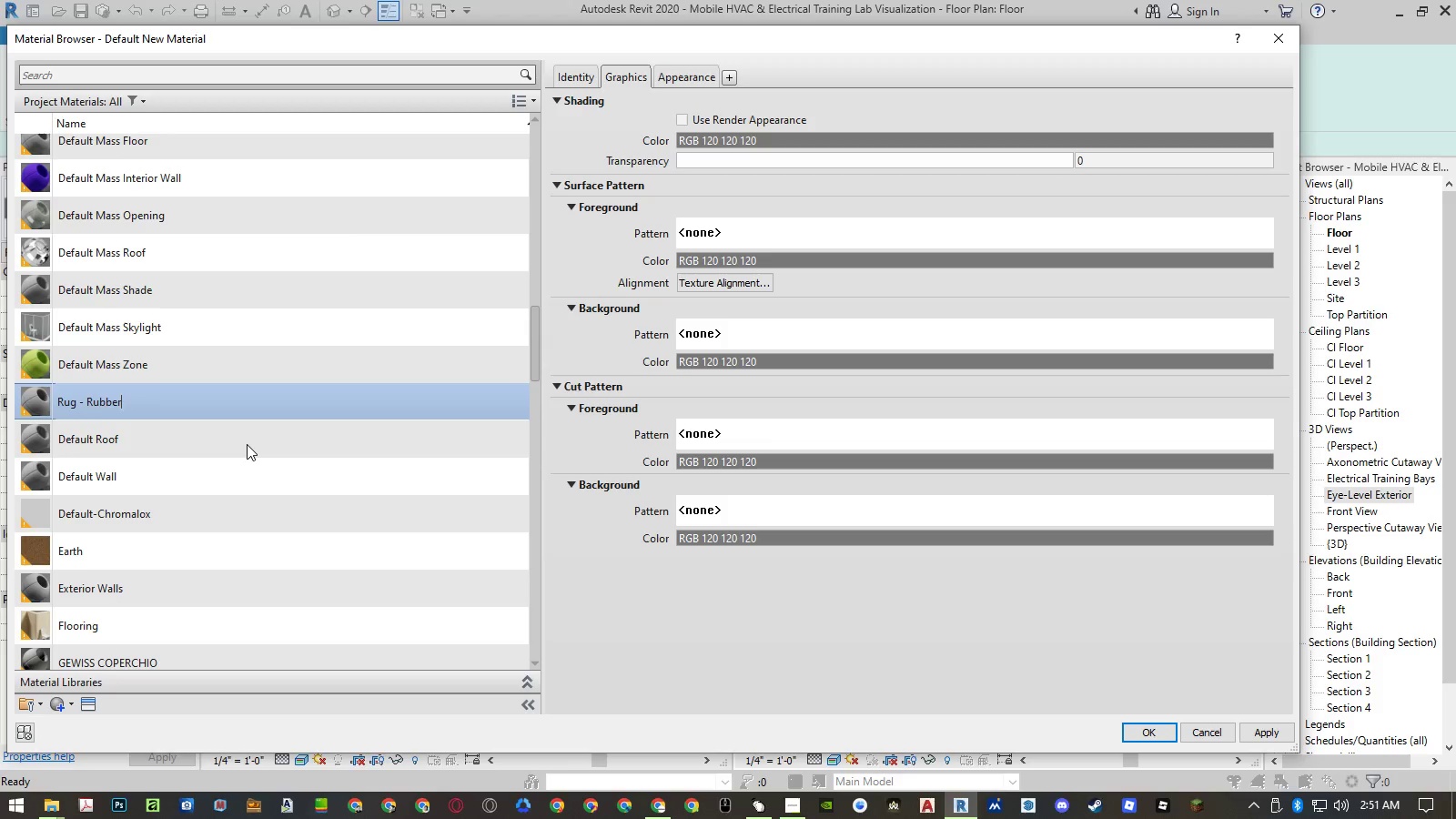 
key(Enter)
 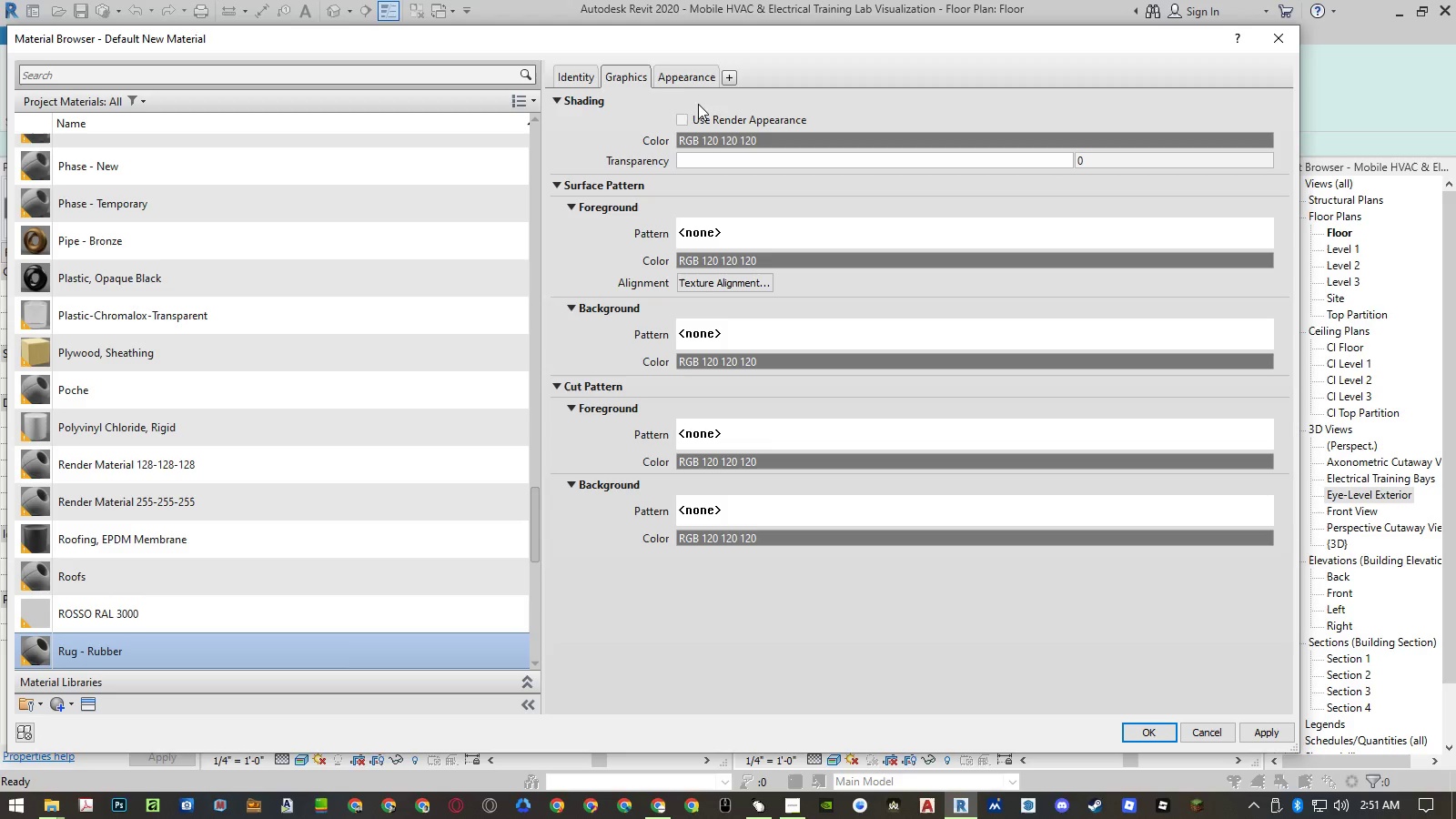 
left_click([684, 115])
 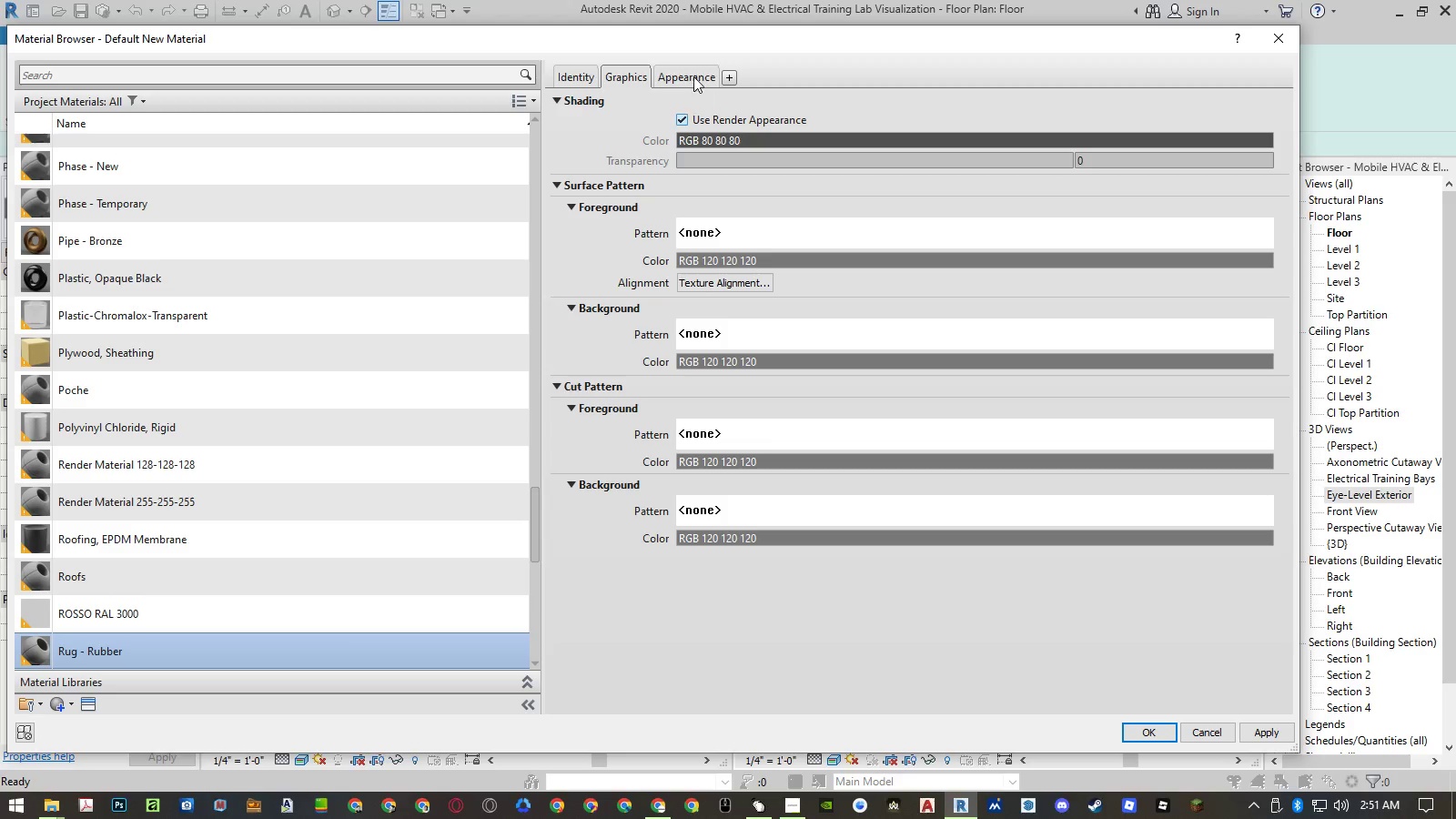 
double_click([694, 75])
 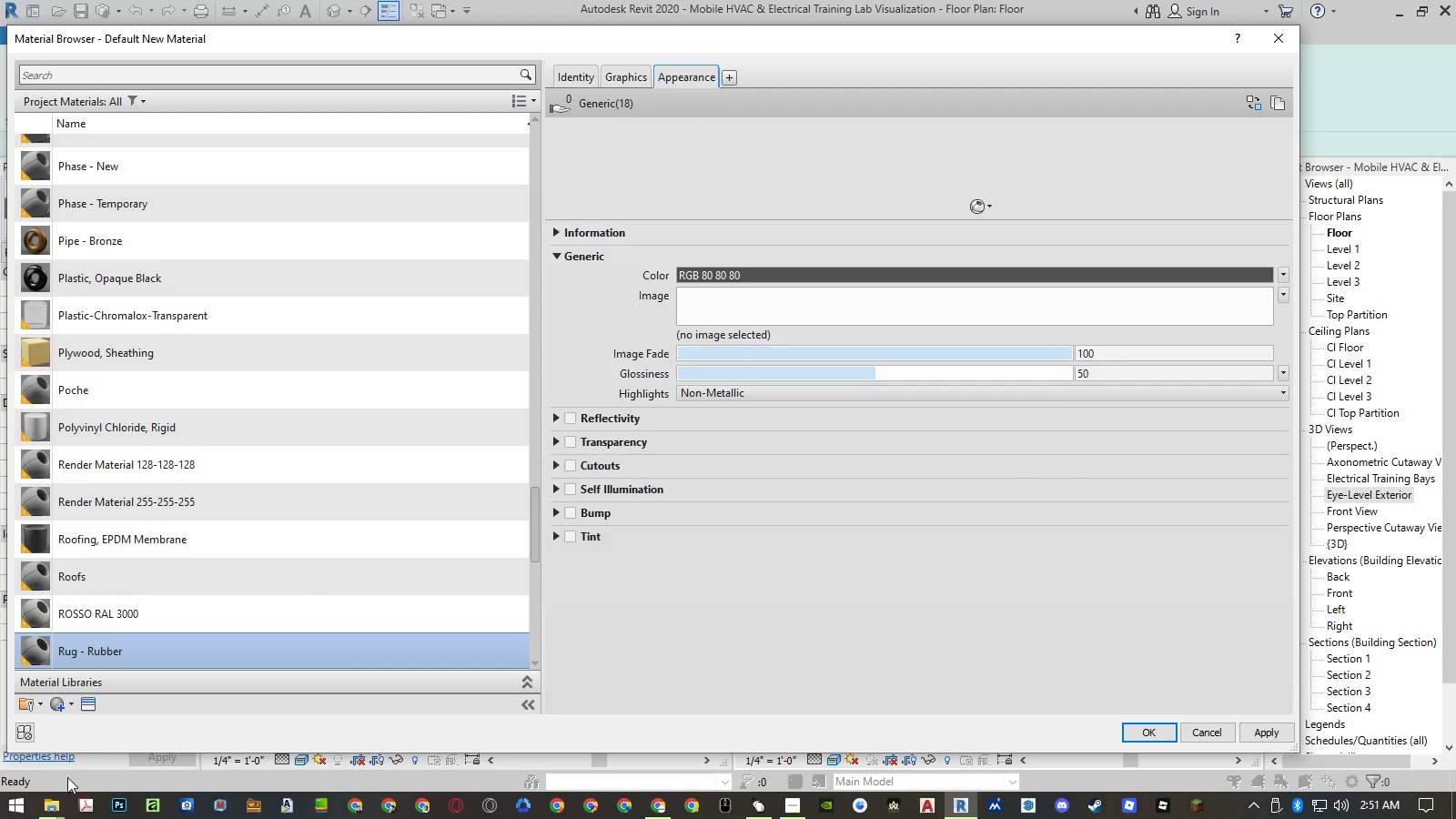 
left_click([56, 808])
 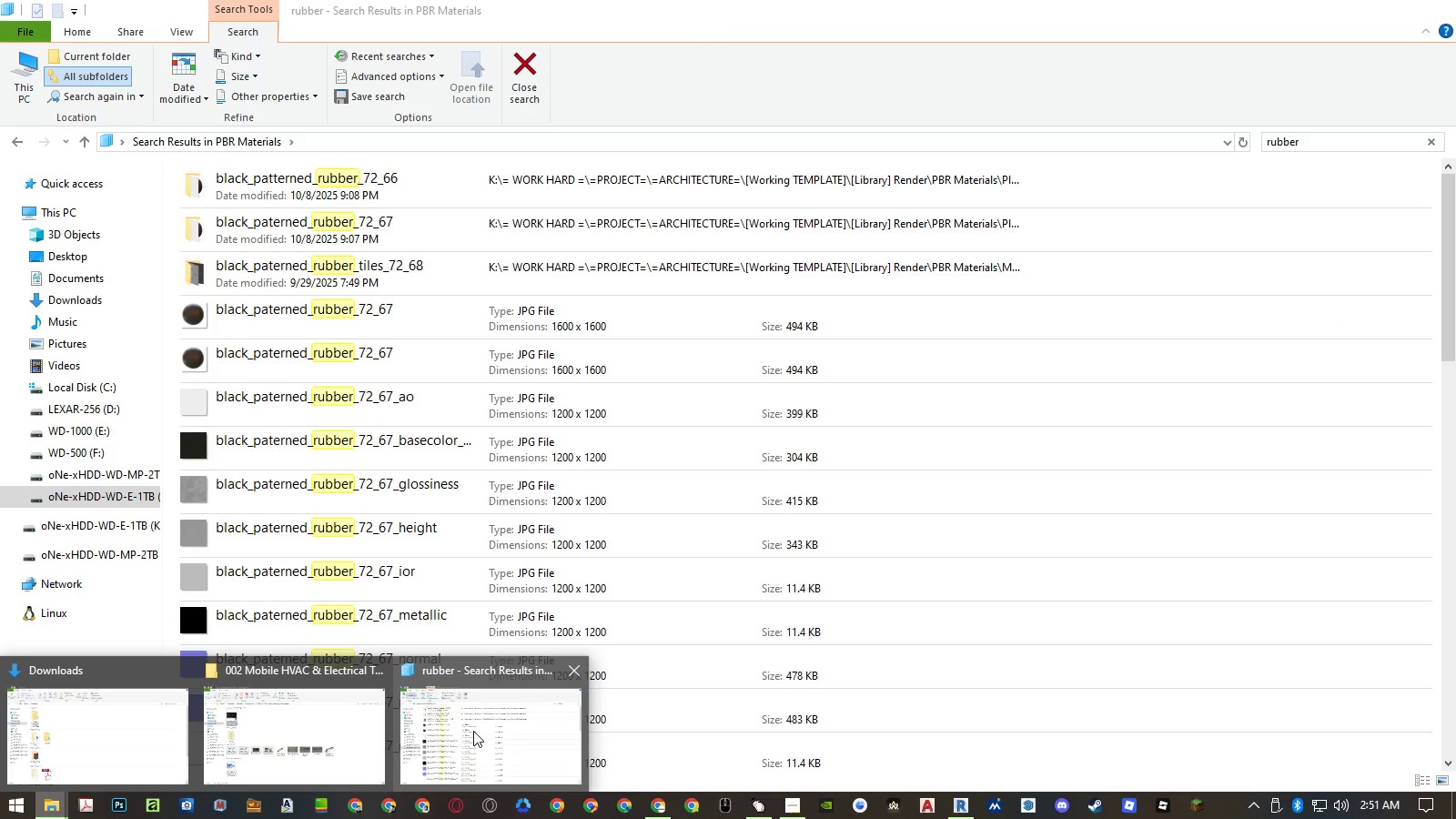 
left_click([473, 731])
 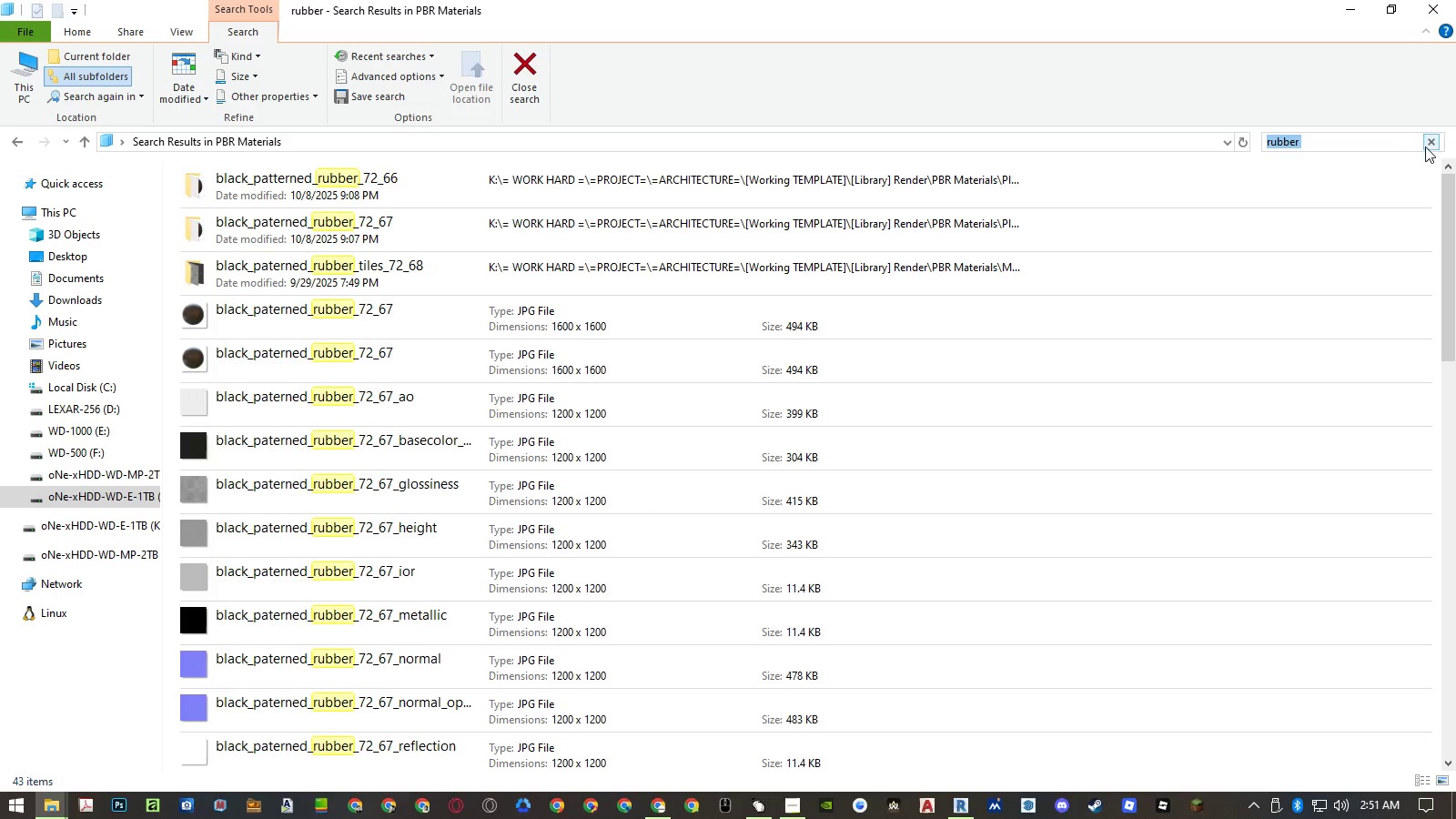 
wait(8.55)
 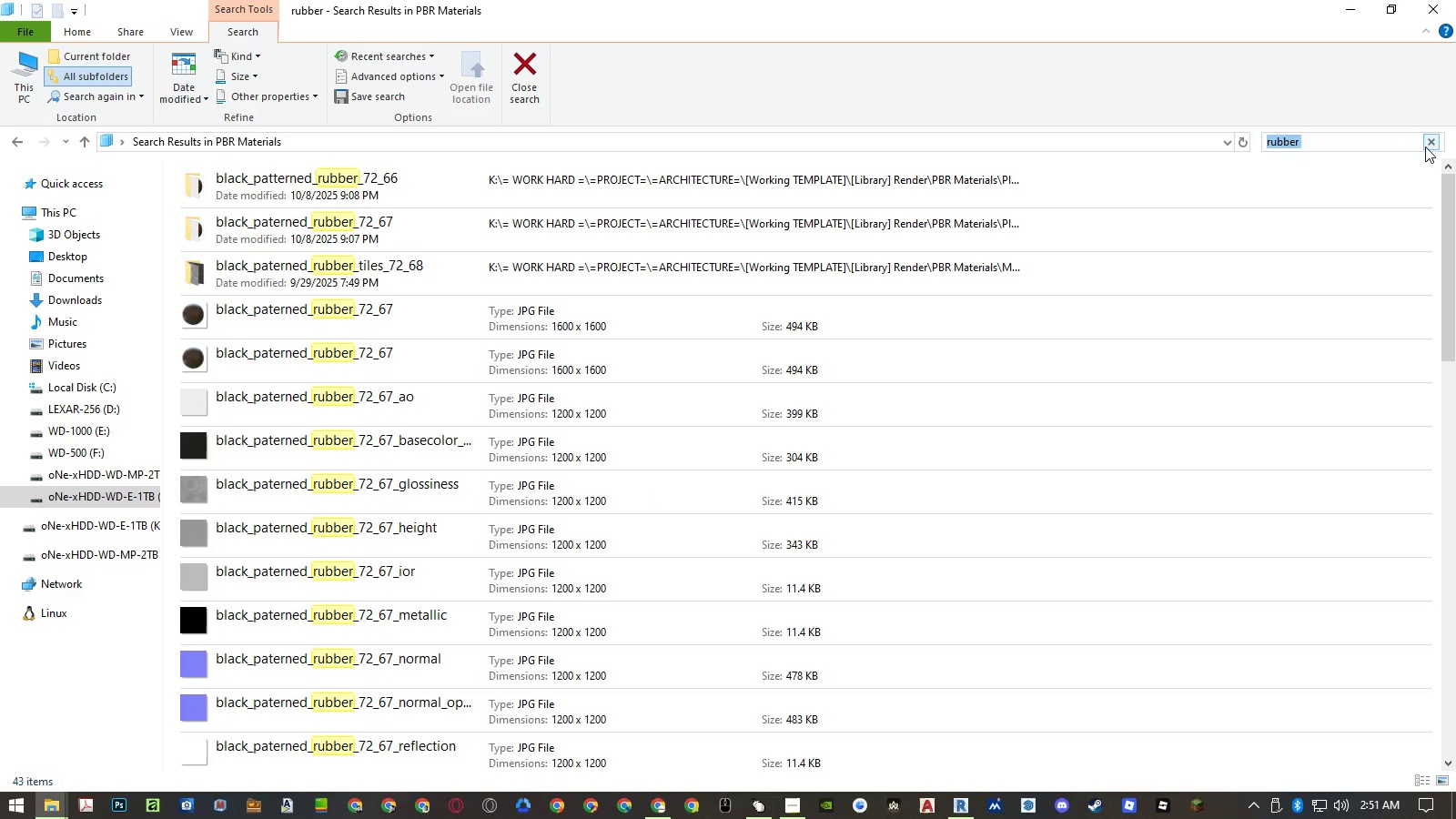 
left_click([335, 302])
 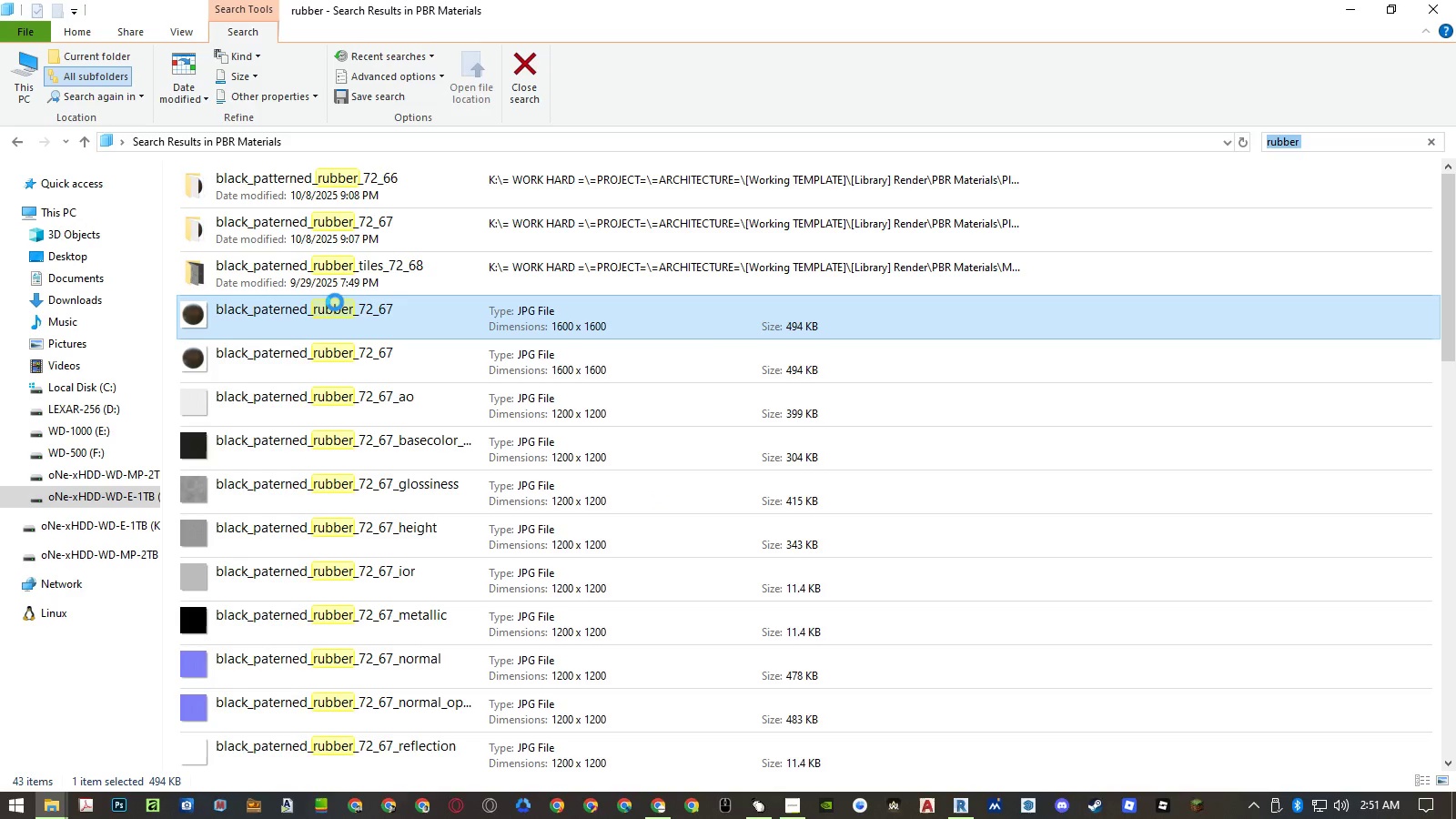 
right_click([335, 302])
 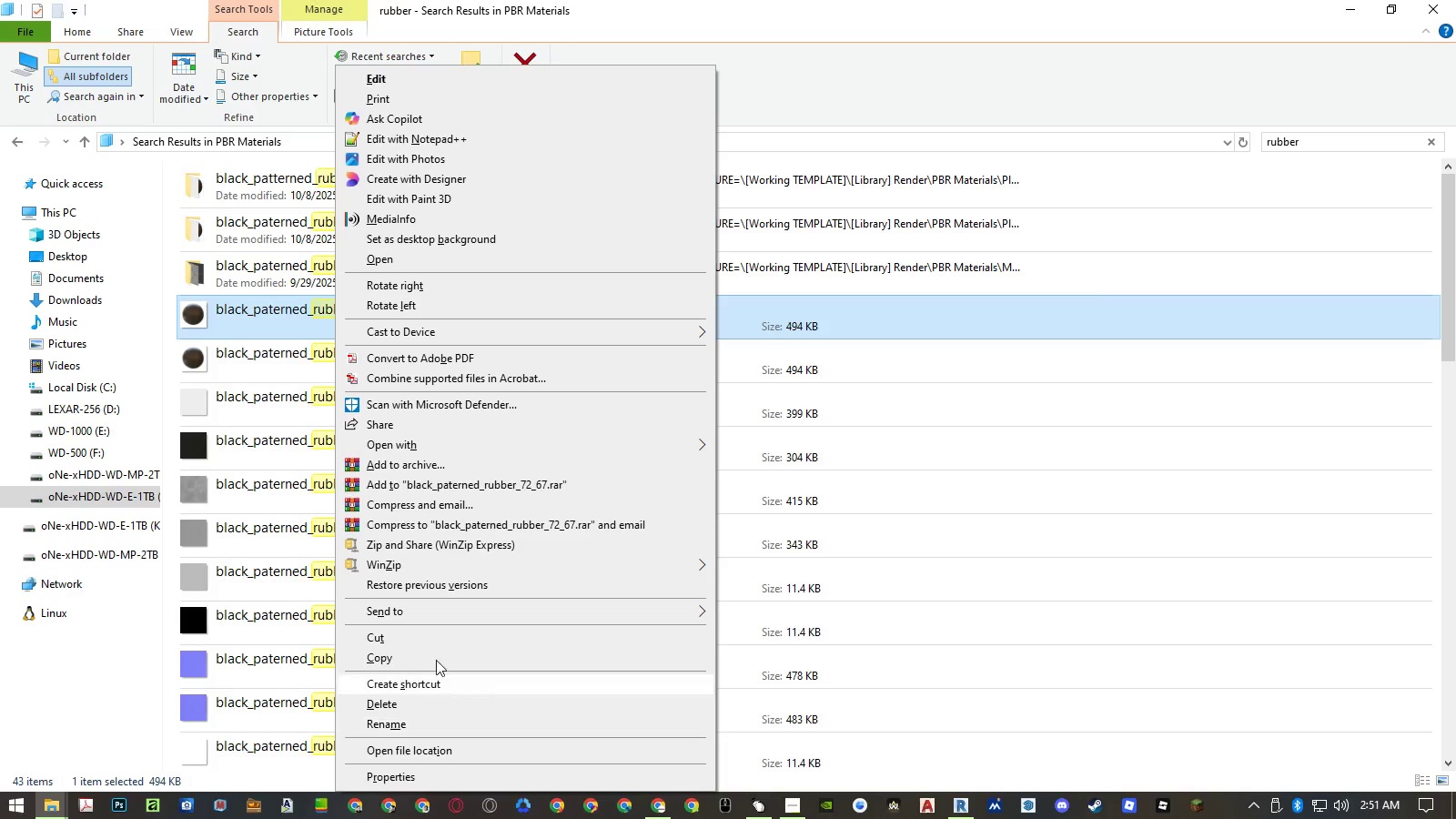 
wait(6.69)
 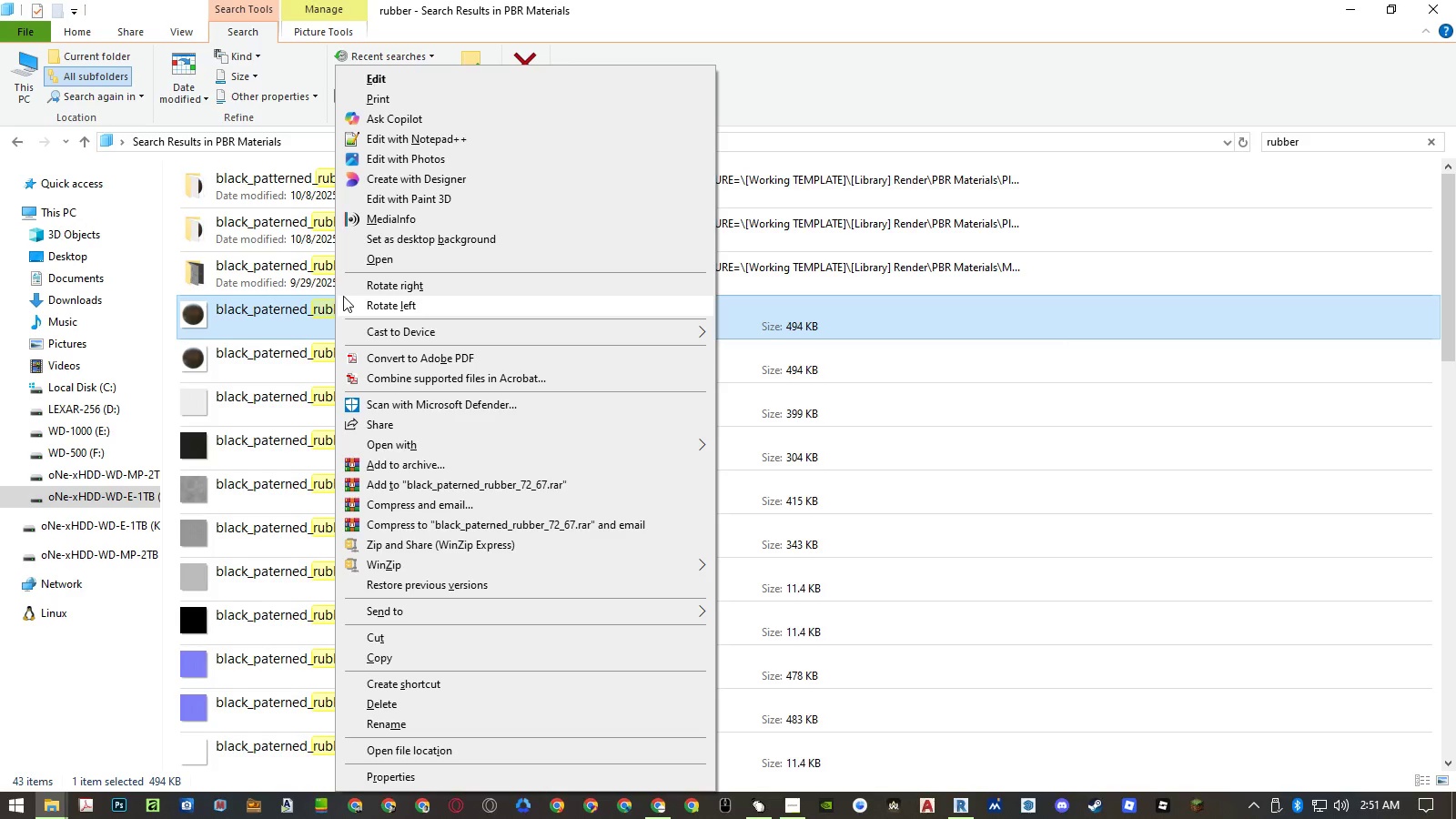 
right_click([227, 184])
 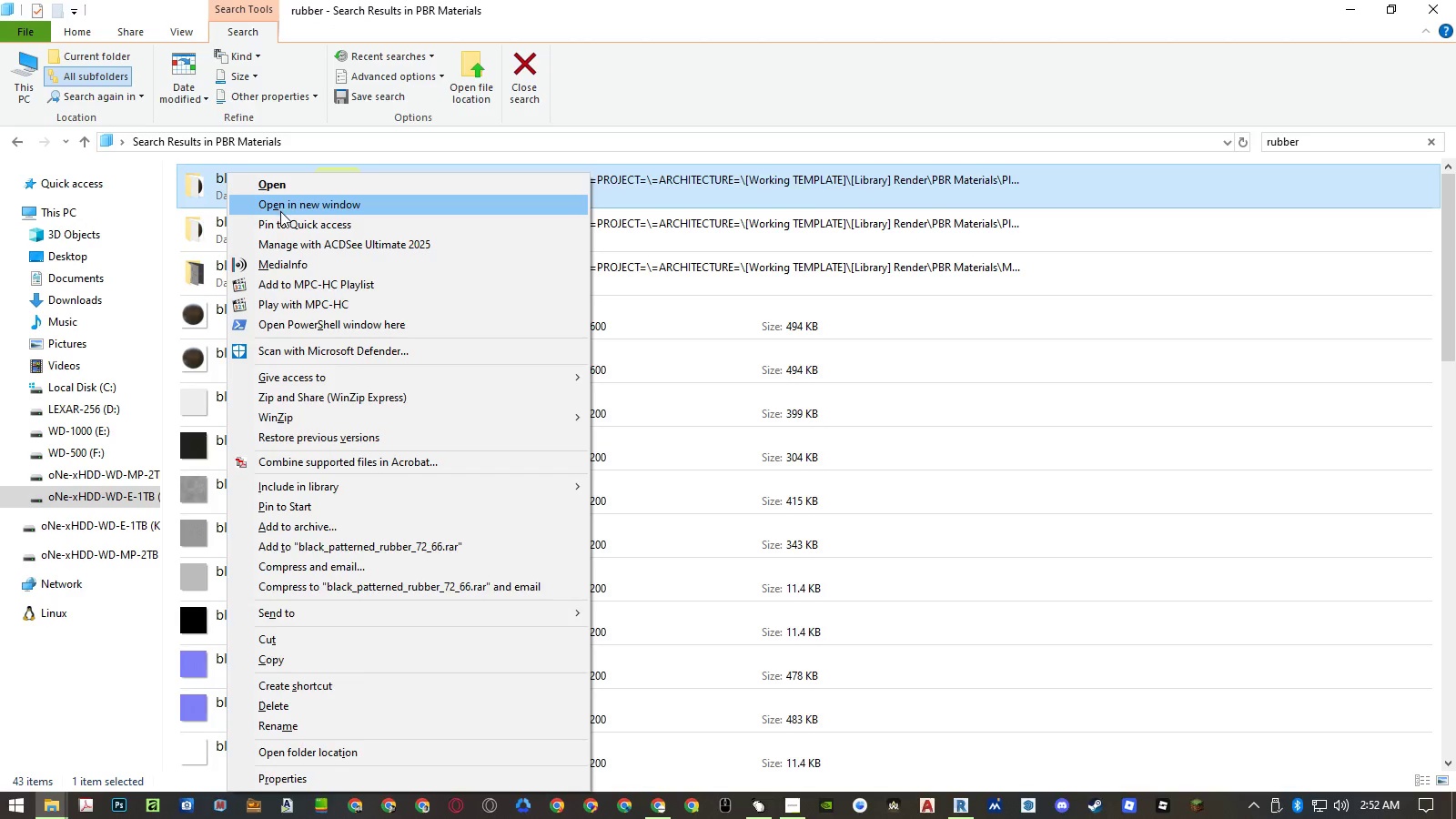 
left_click([281, 211])
 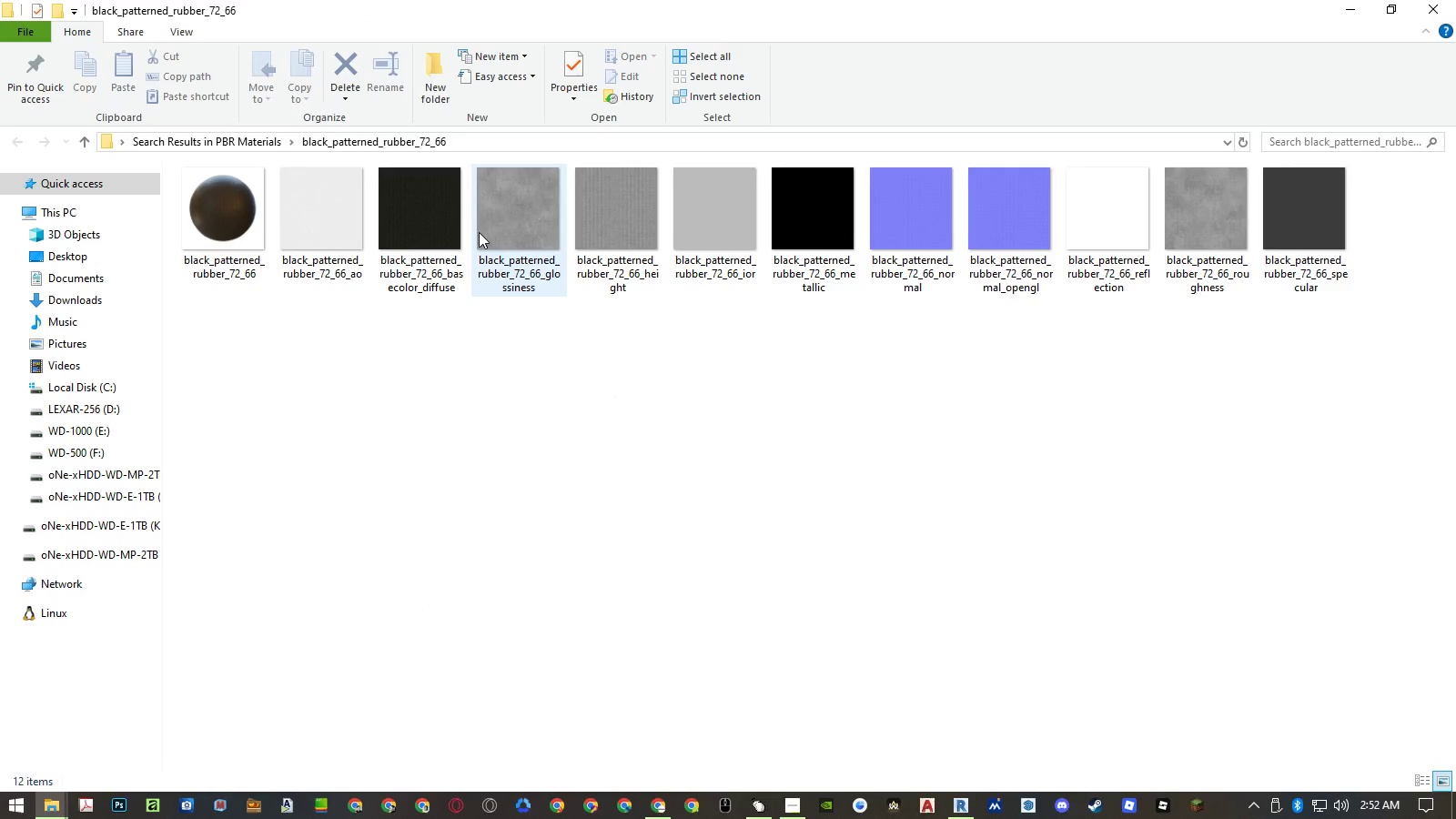 
left_click([350, 339])
 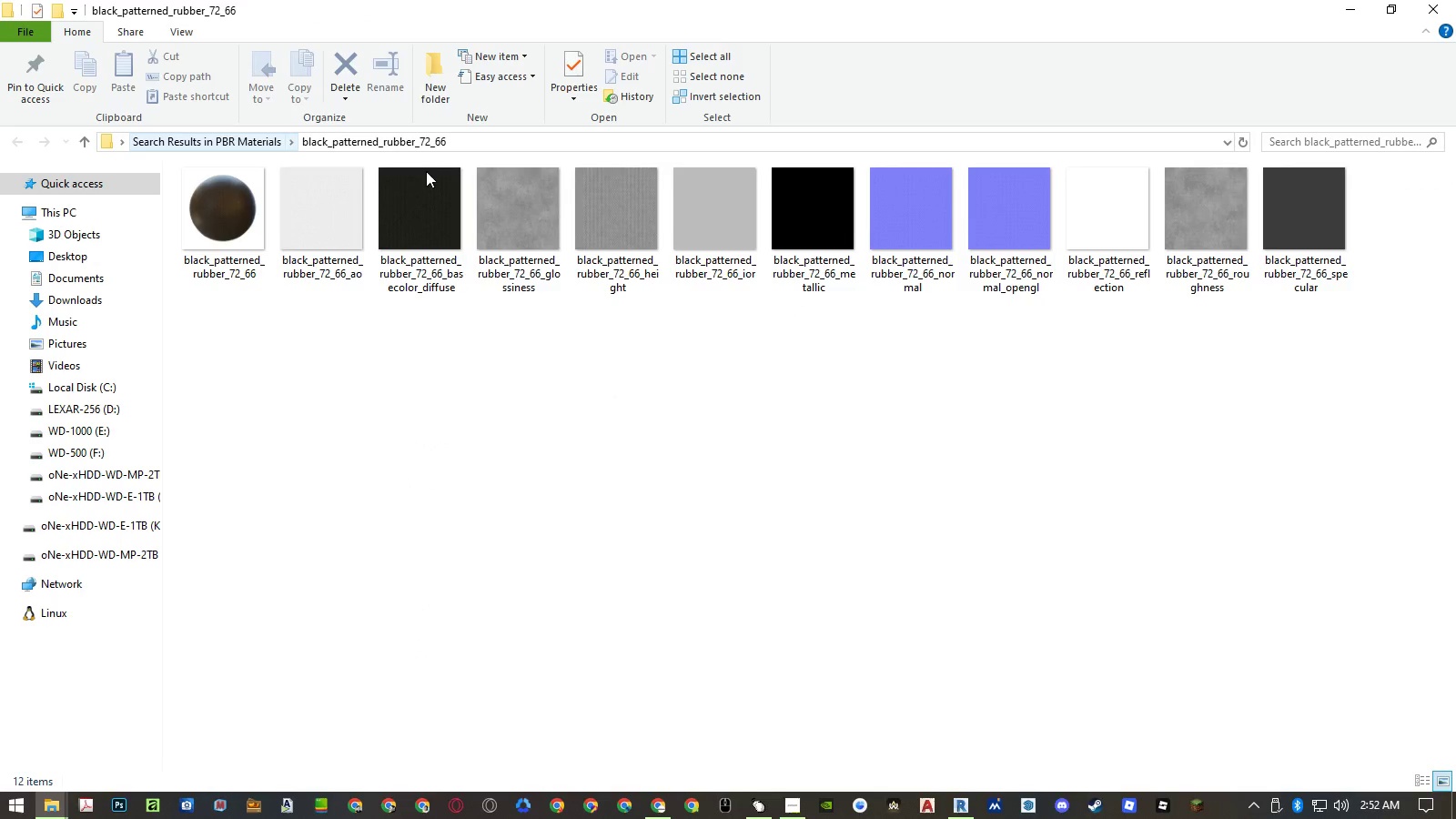 
left_click([439, 400])
 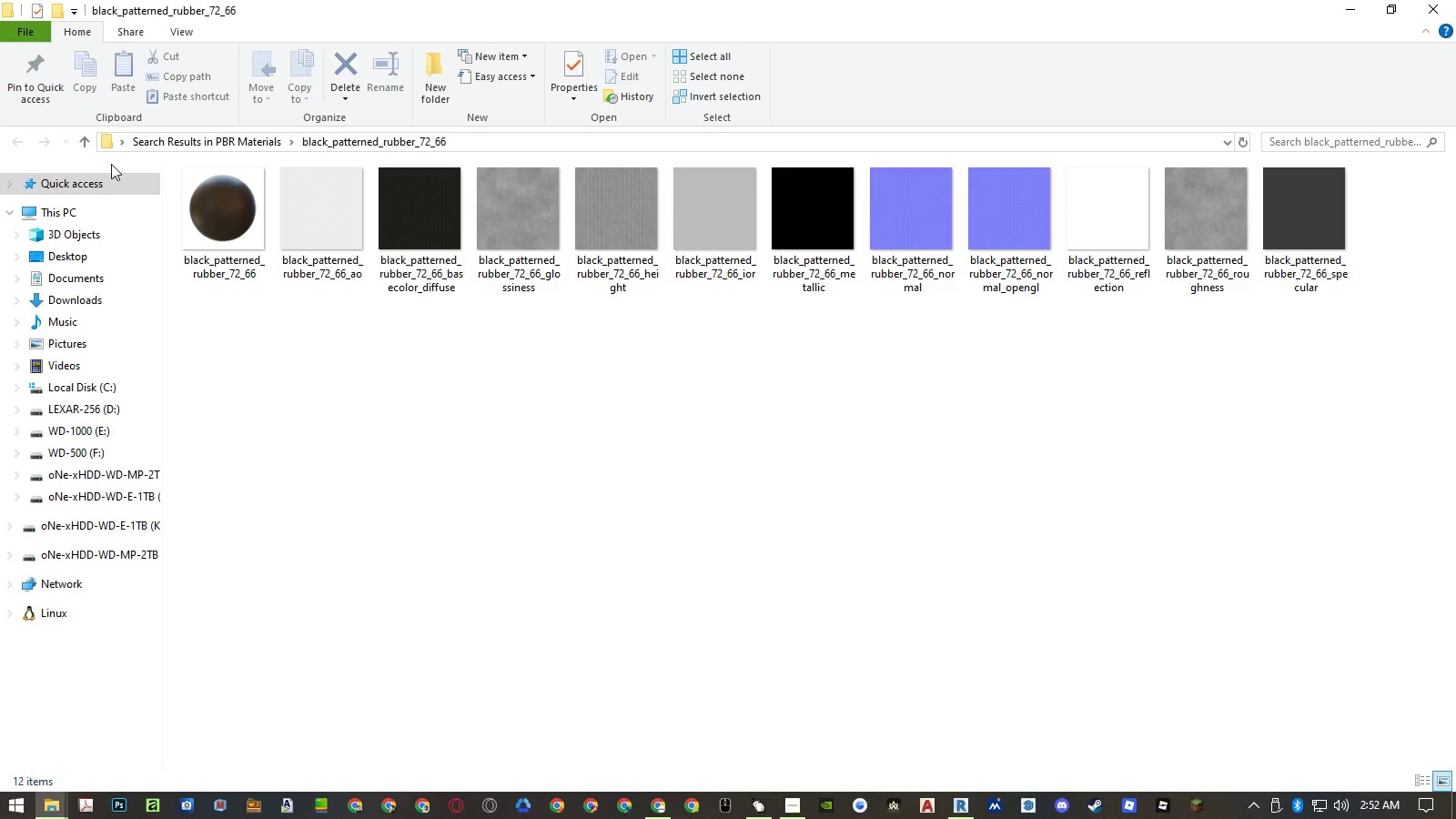 
left_click([82, 145])
 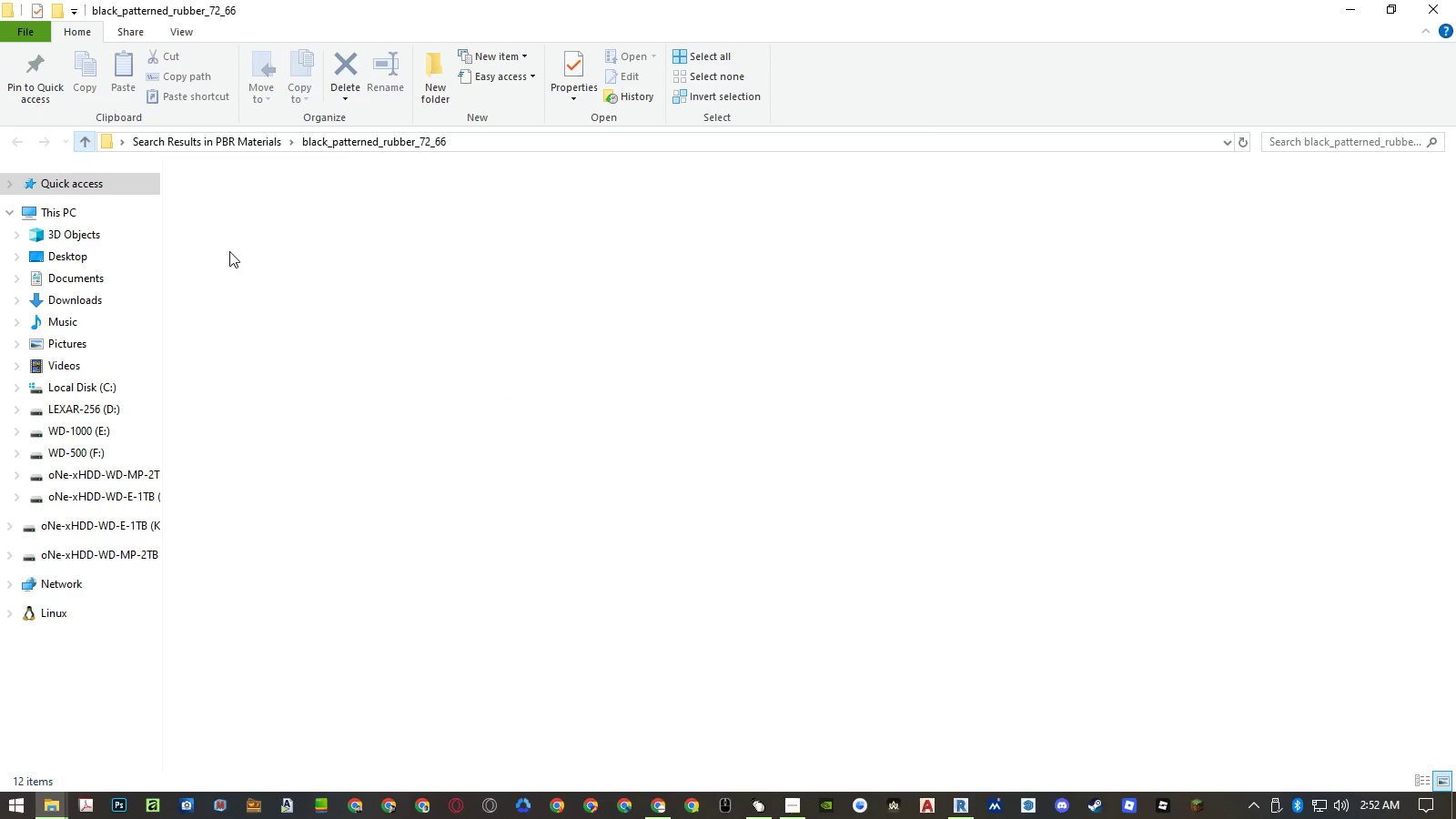 
mouse_move([377, 341])
 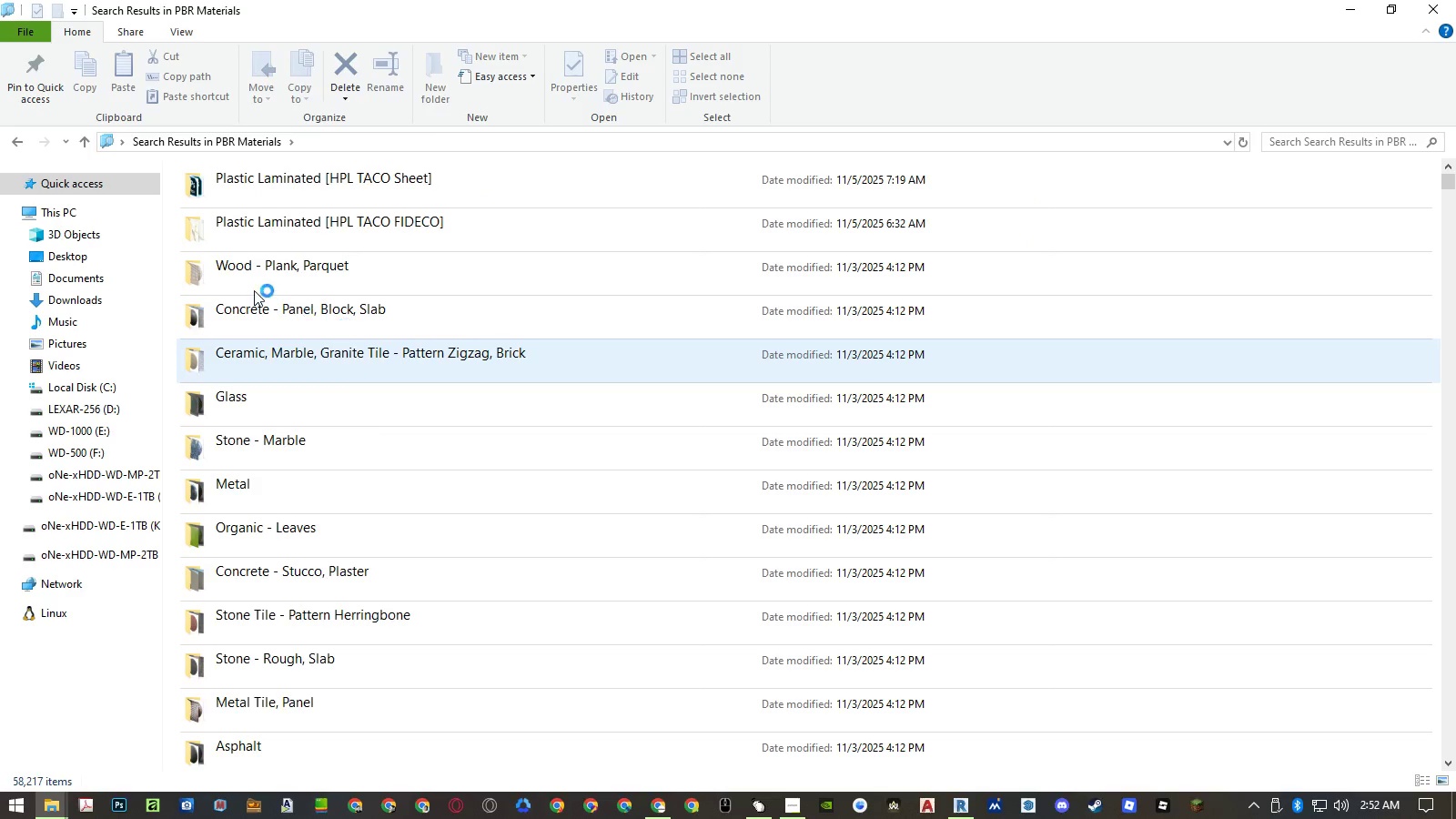 
mouse_move([72, 187])
 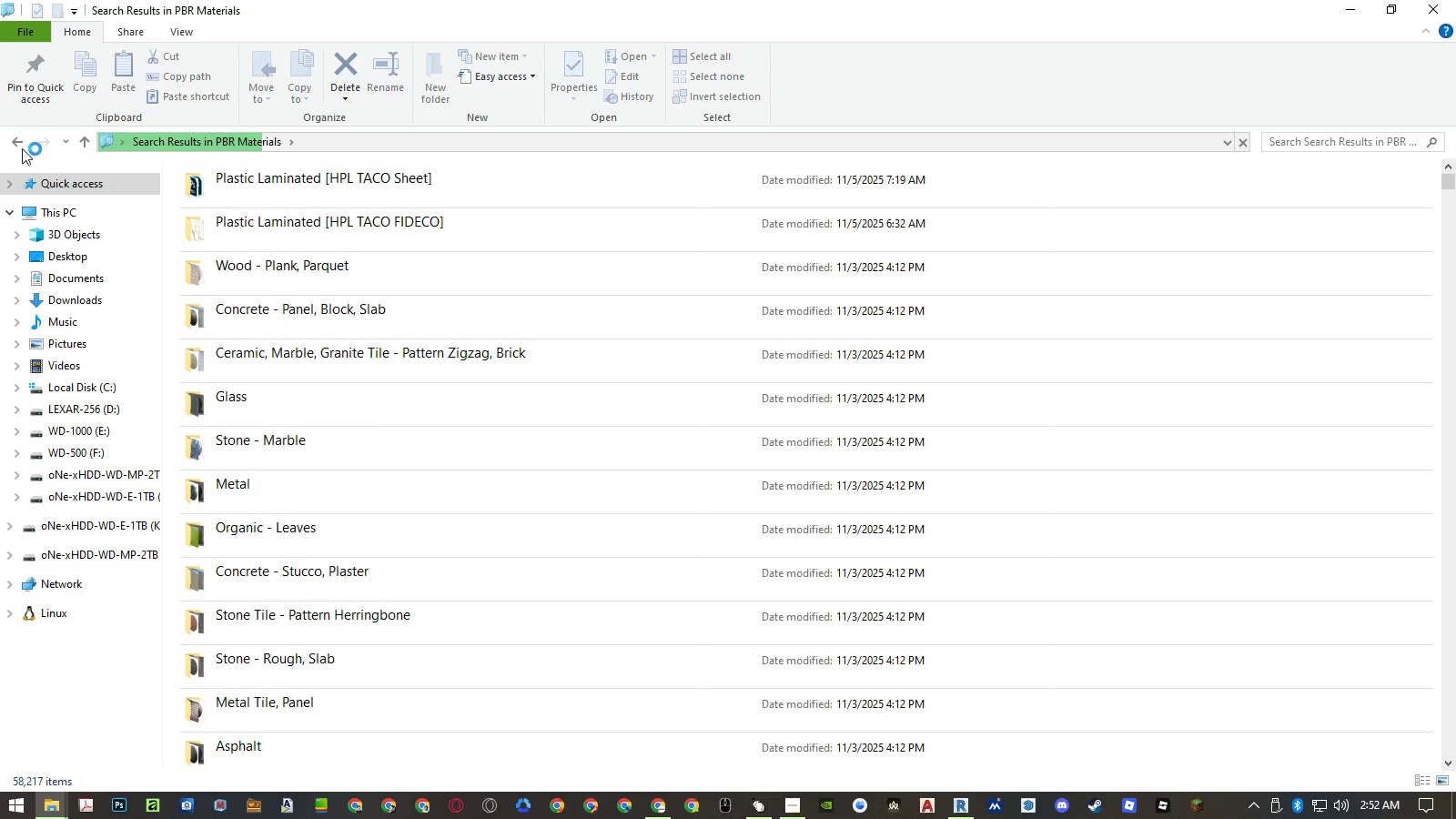 
left_click([19, 140])
 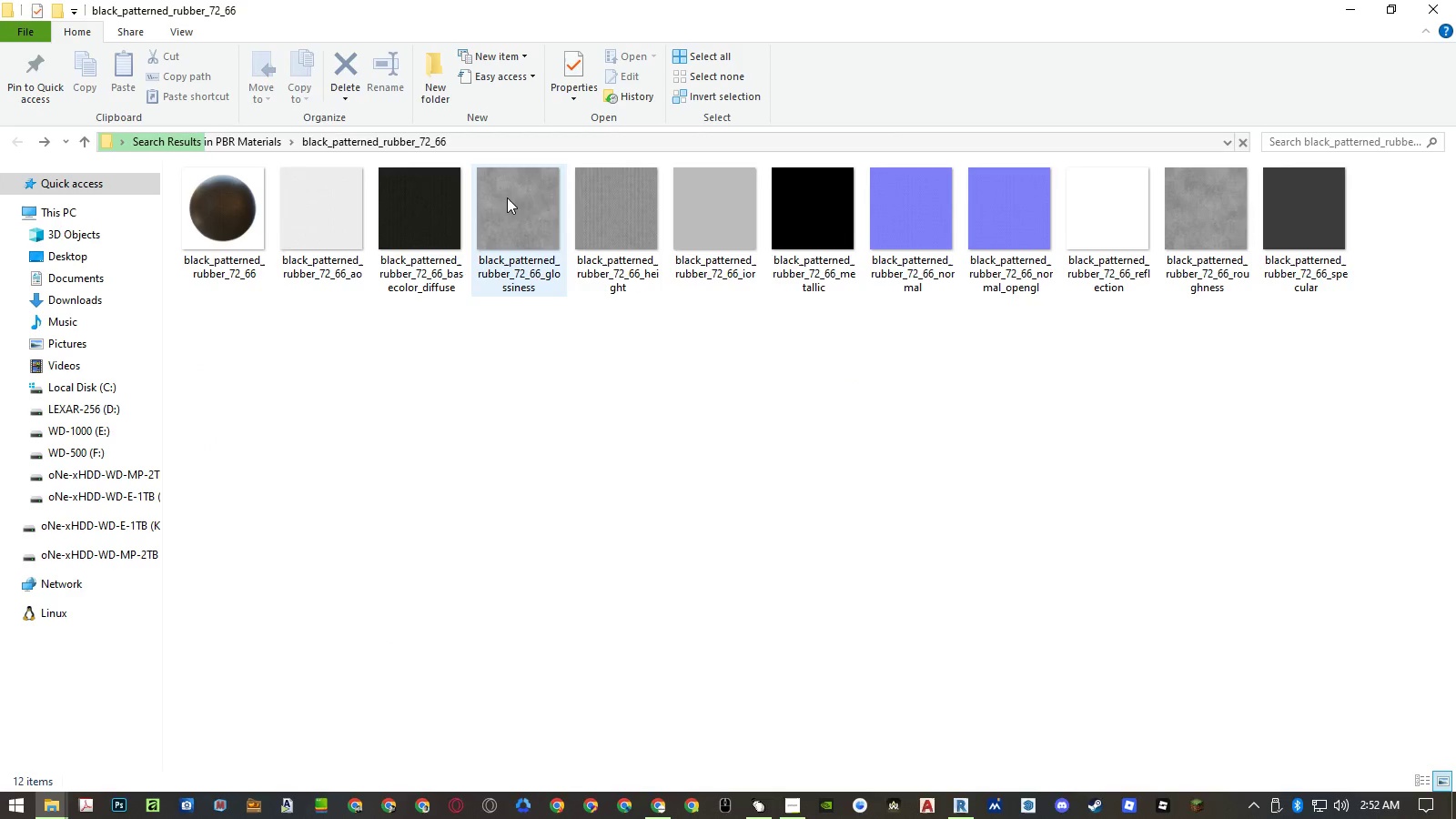 
left_click([648, 425])
 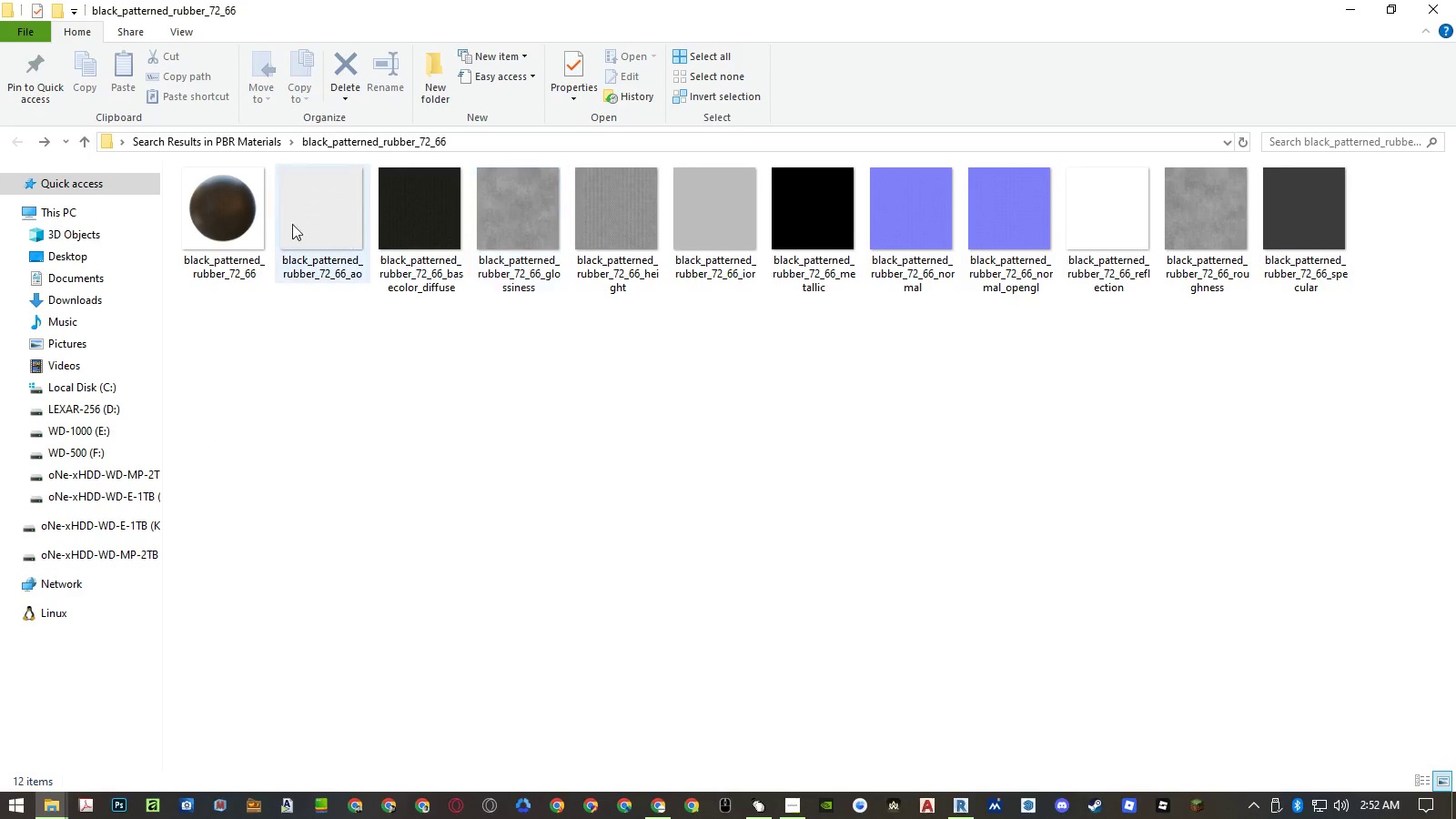 
right_click([247, 212])
 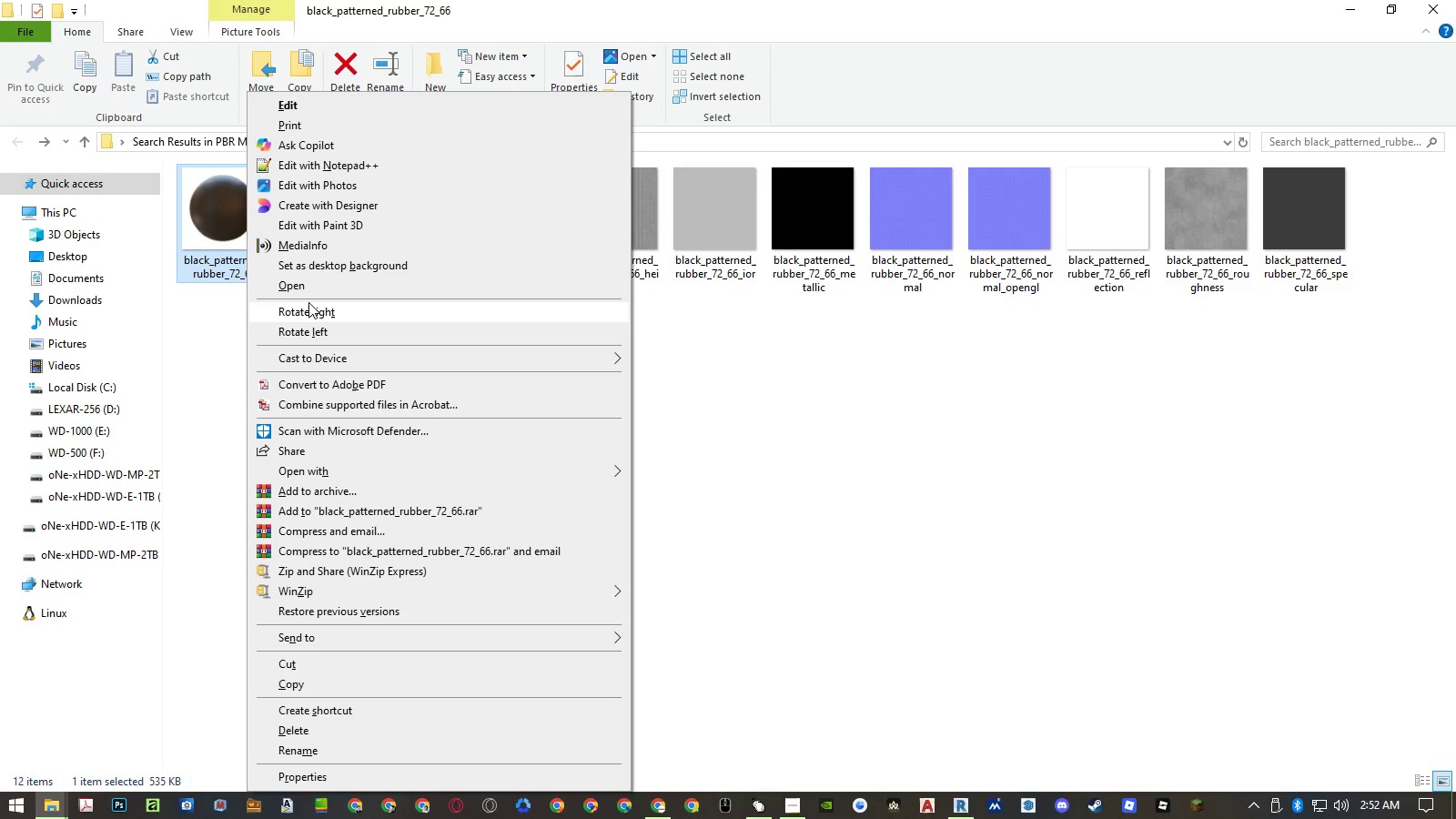 
wait(6.08)
 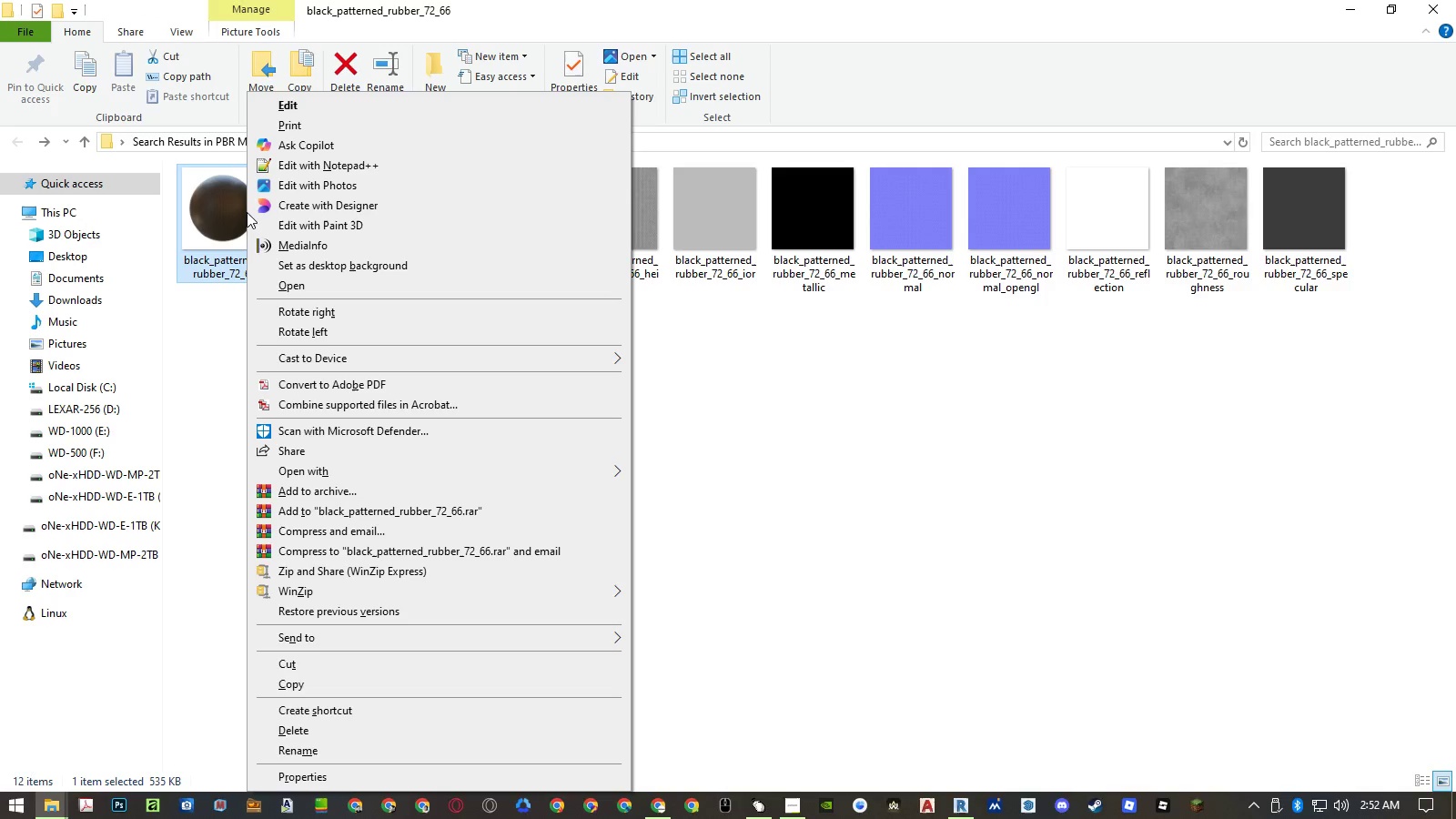 
left_click([351, 770])
 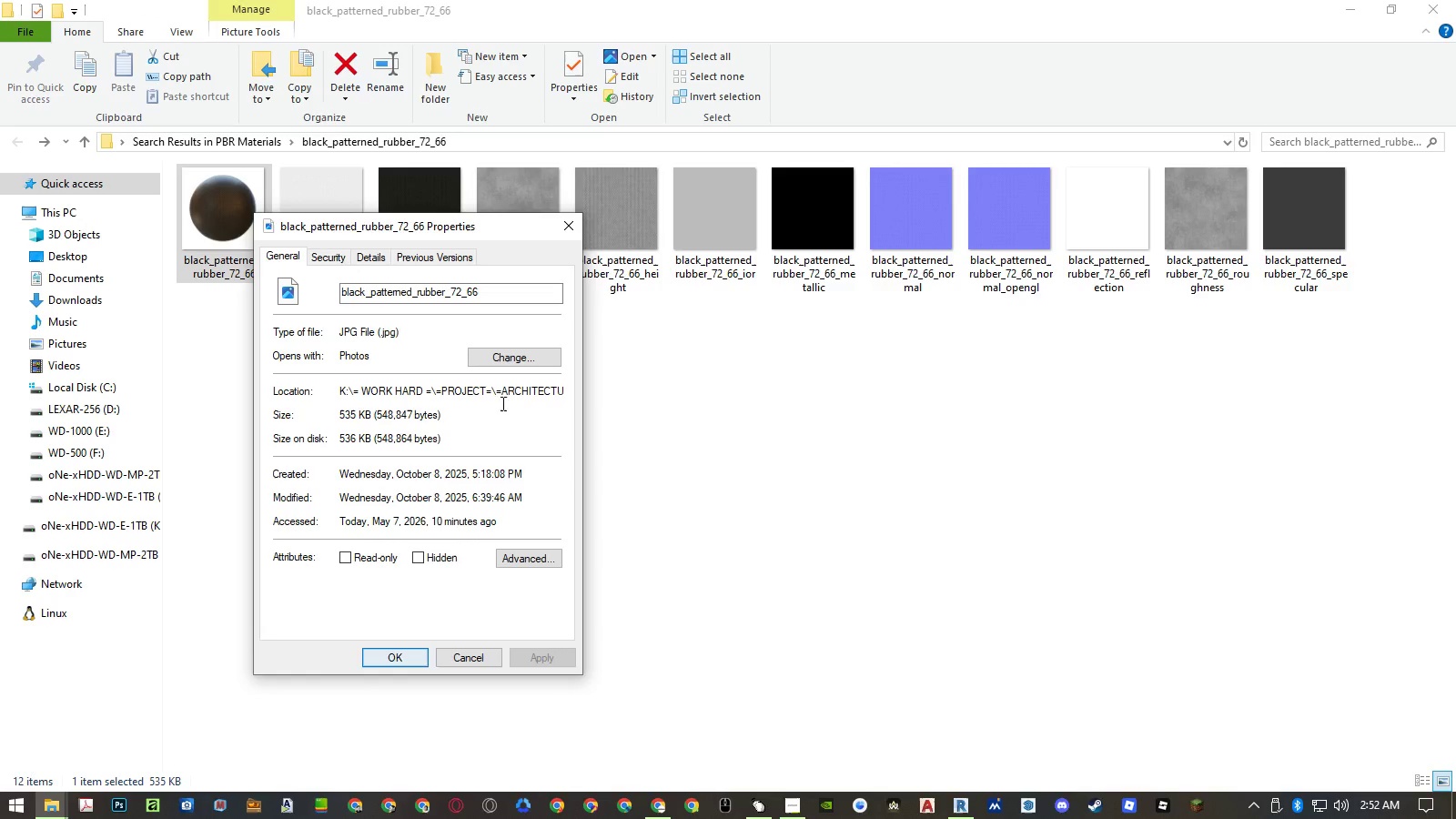 
left_click_drag(start_coordinate=[517, 390], to_coordinate=[711, 405])
 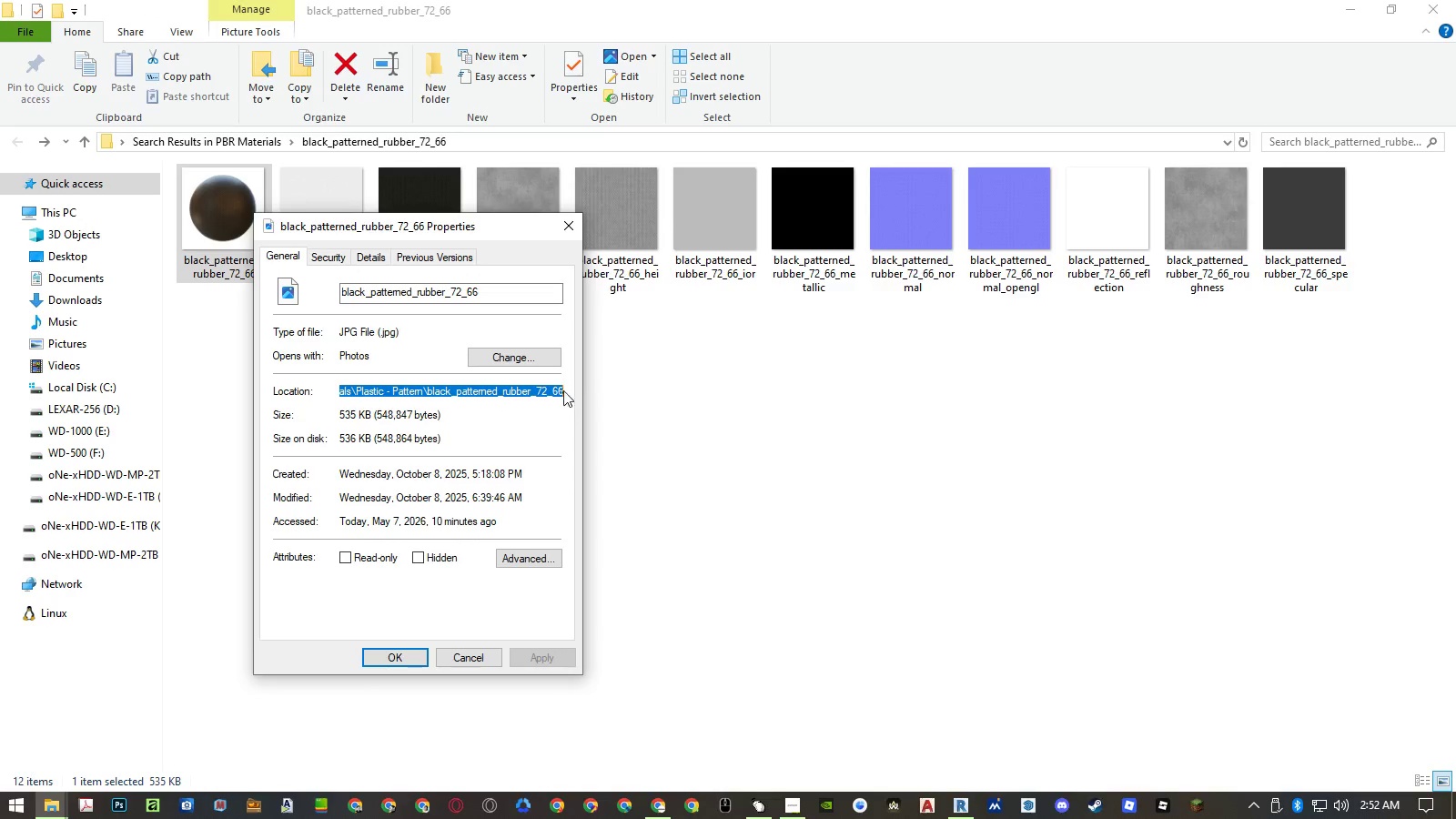 
left_click([550, 389])
 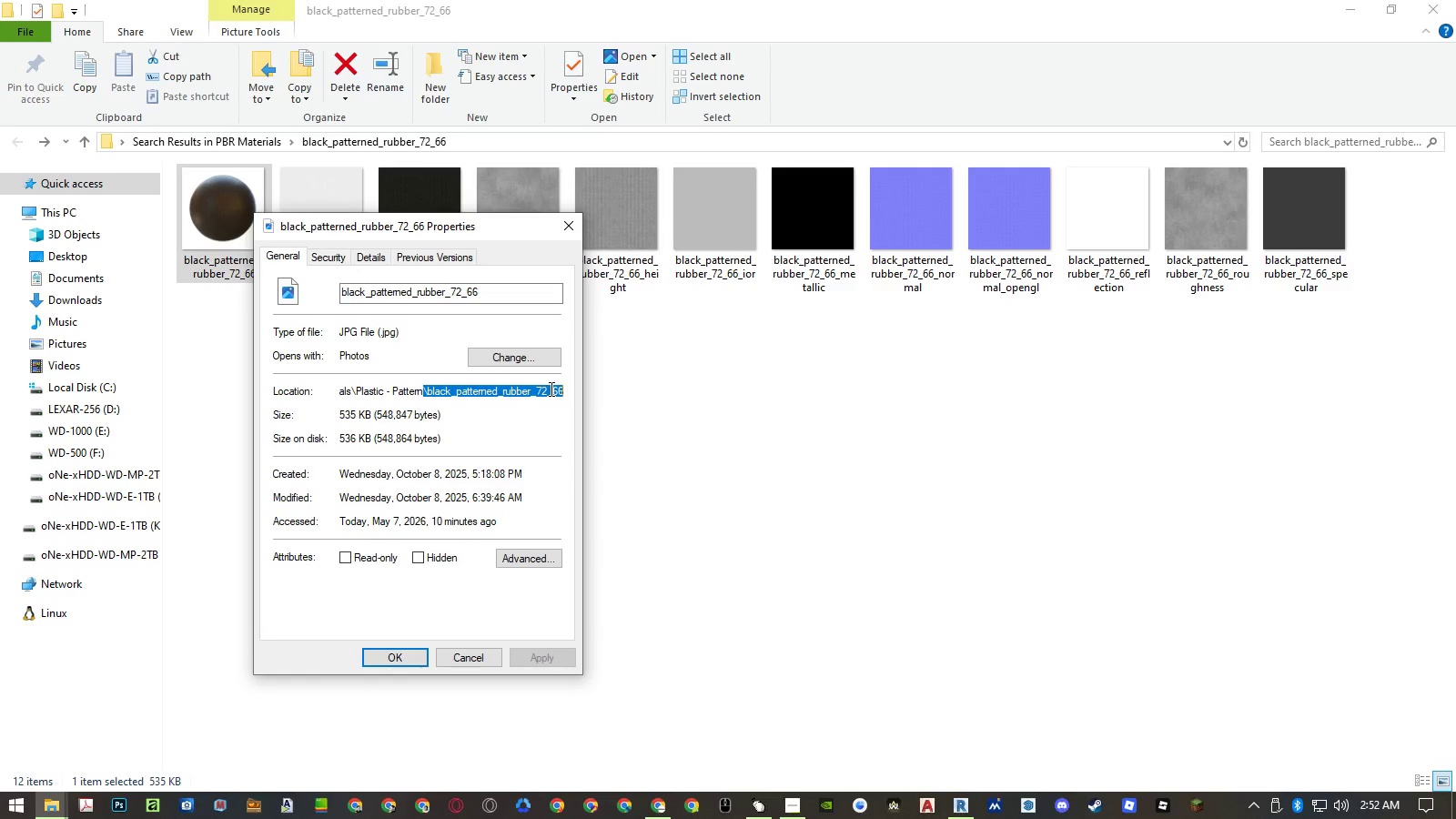 
double_click([550, 389])
 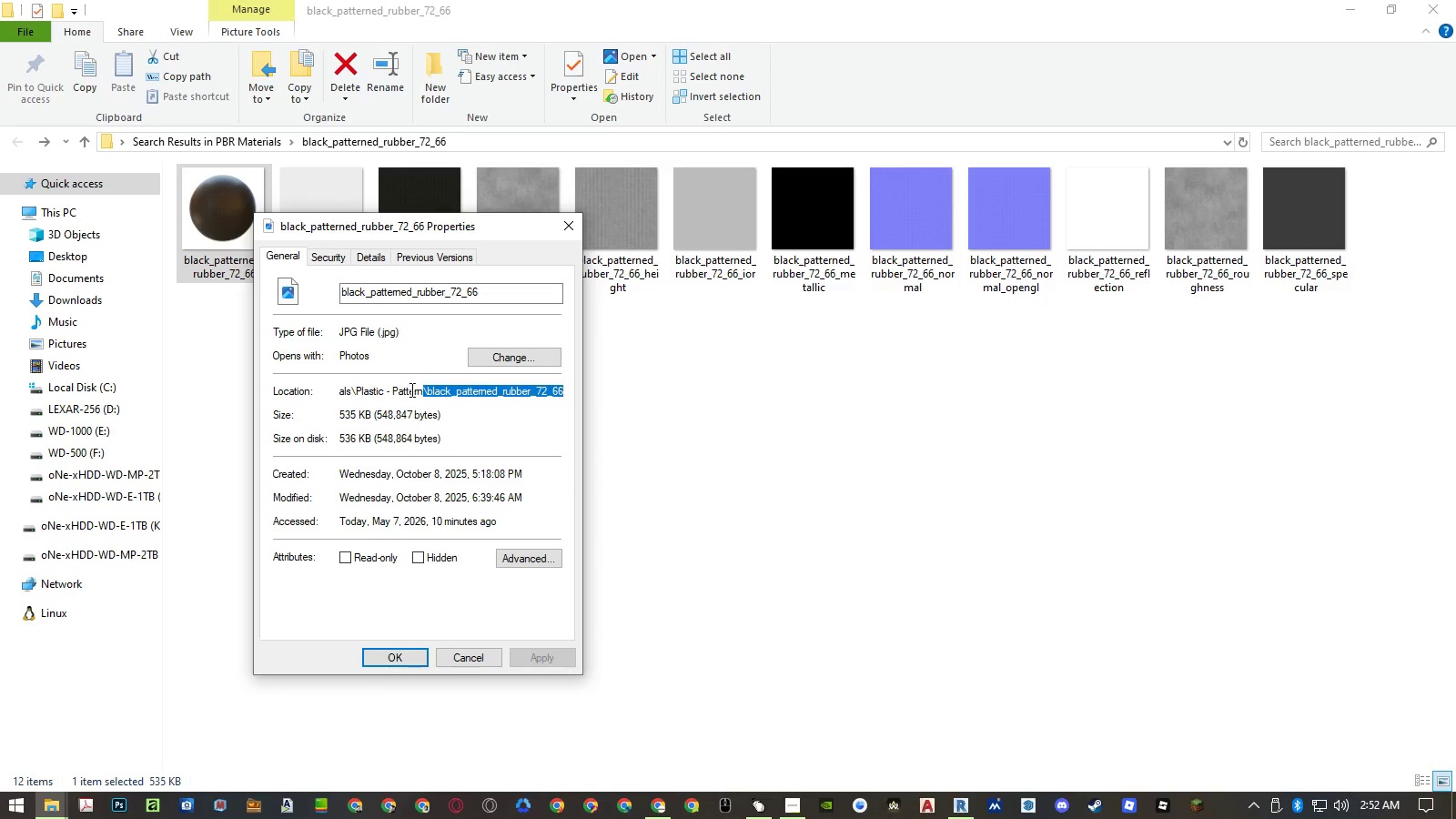 
left_click([410, 389])
 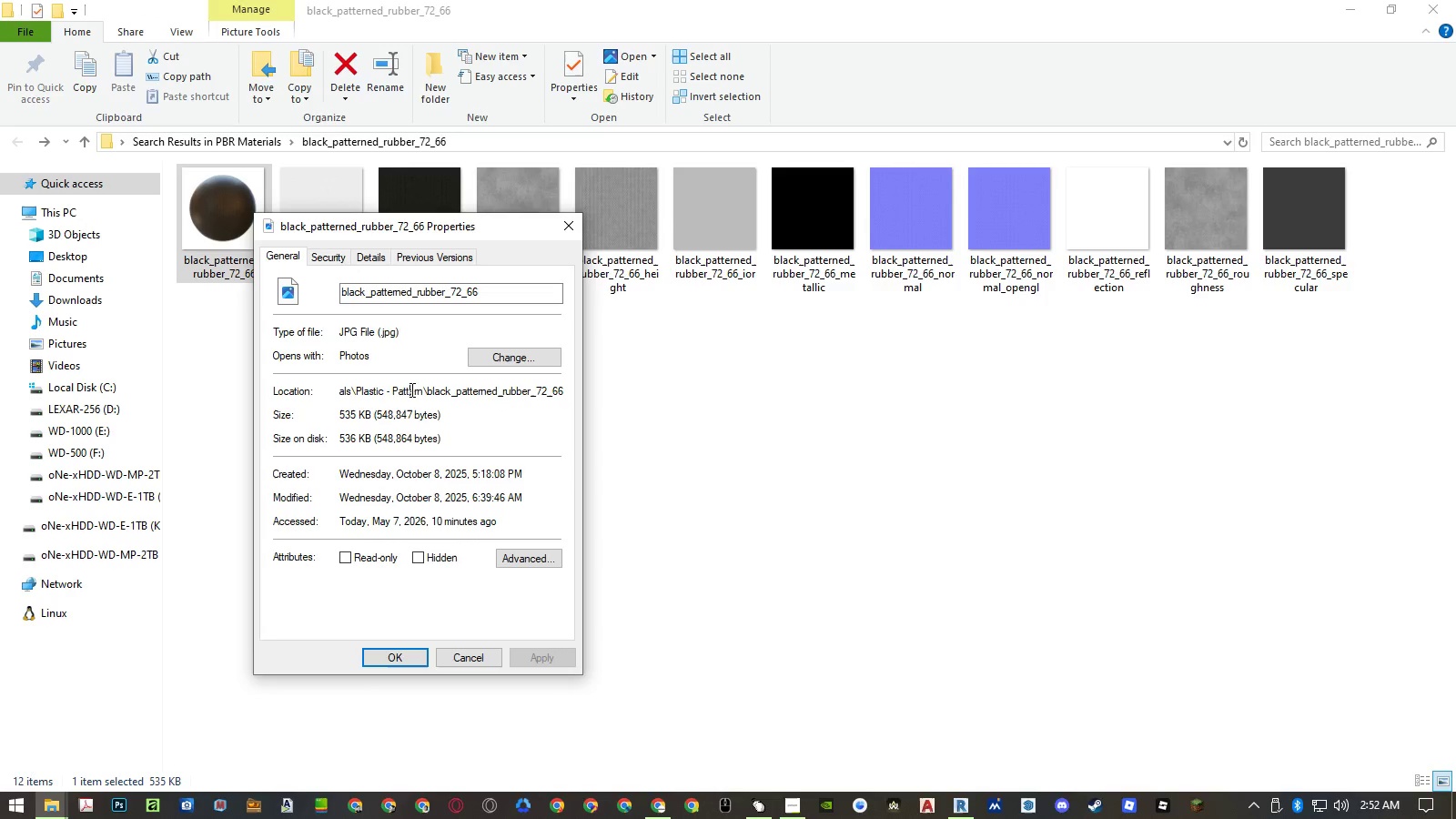 
left_click_drag(start_coordinate=[410, 389], to_coordinate=[206, 386])
 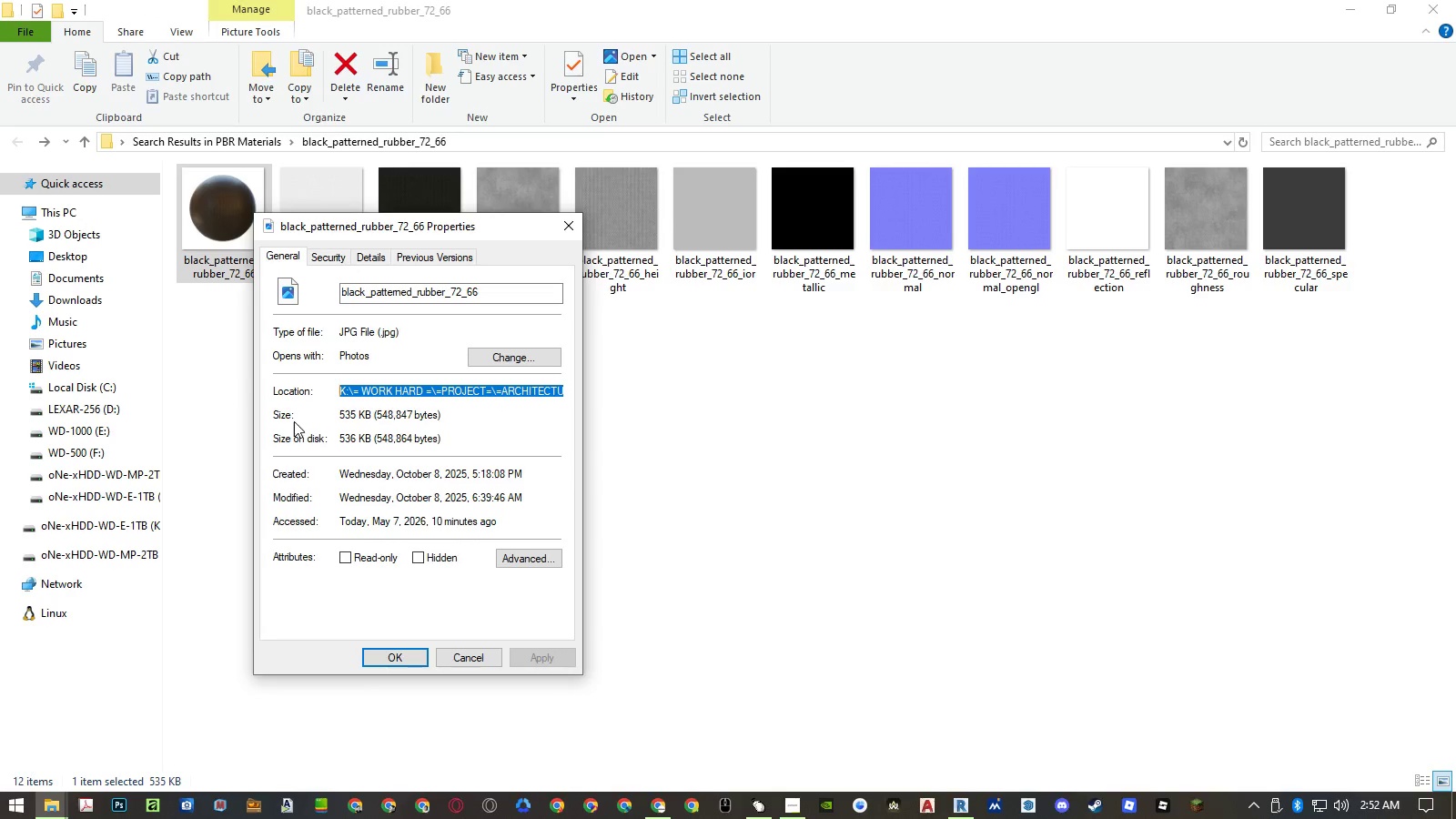 
key(Control+ControlLeft)
 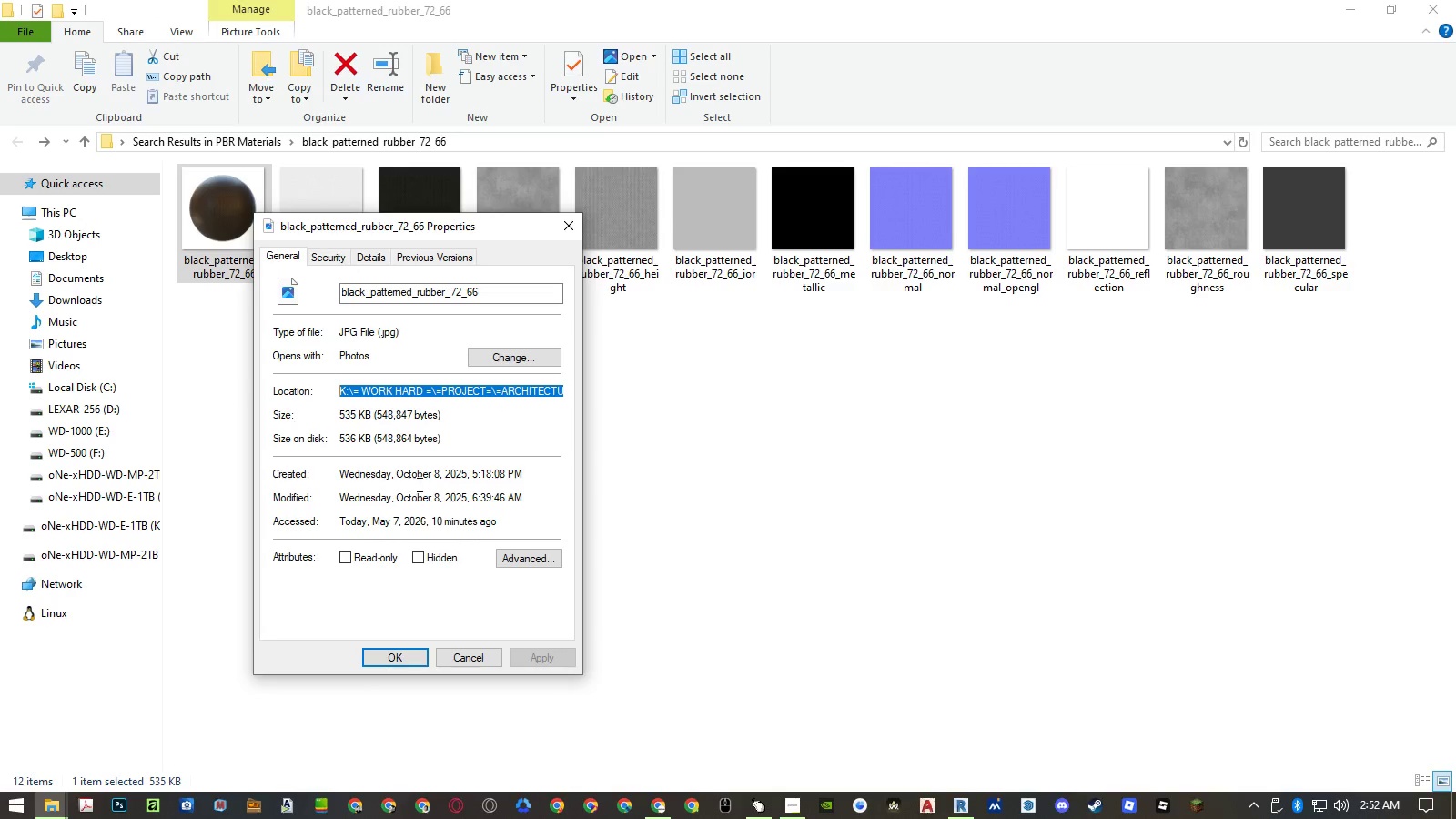 
key(Control+C)
 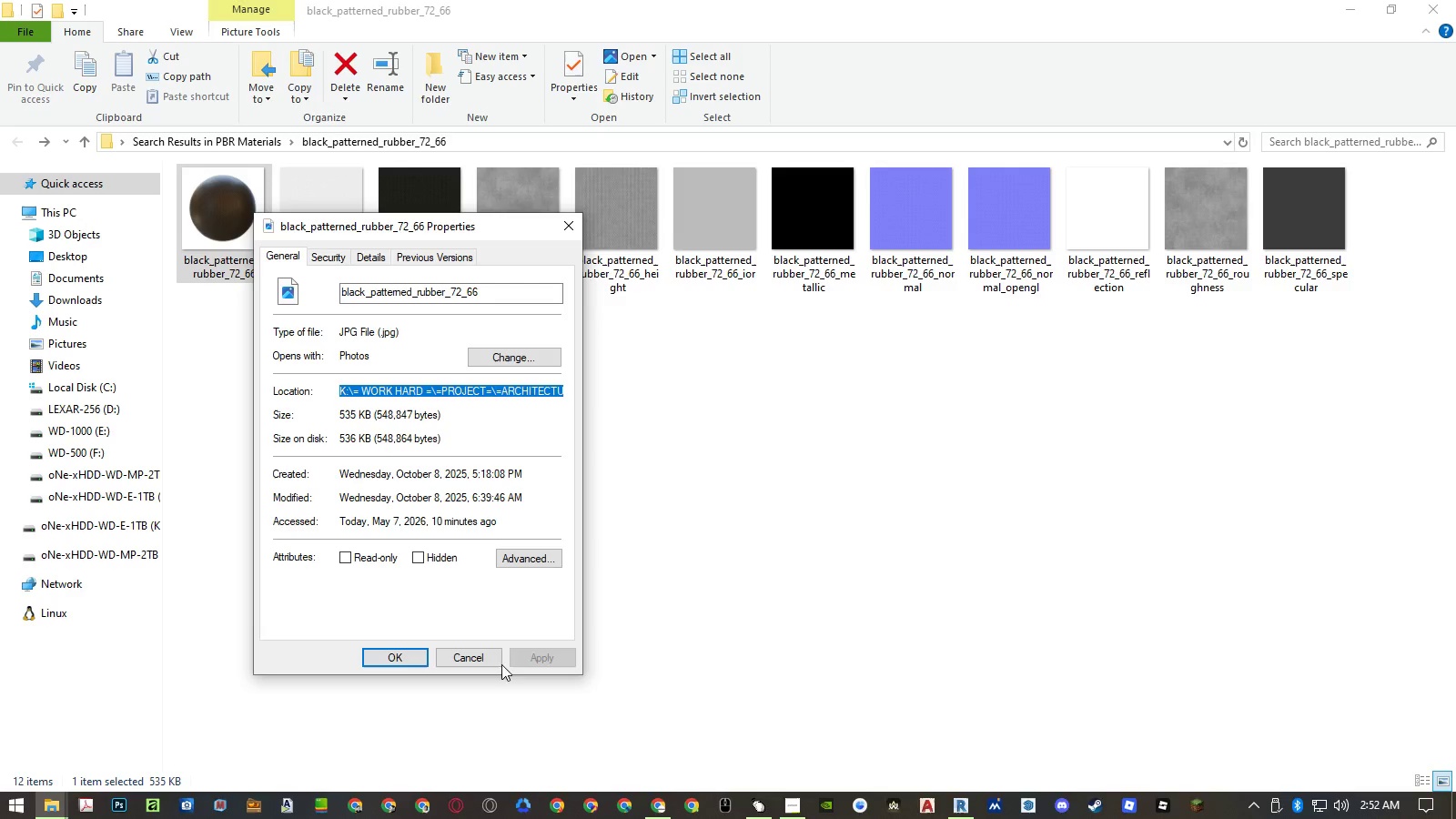 
left_click([479, 652])
 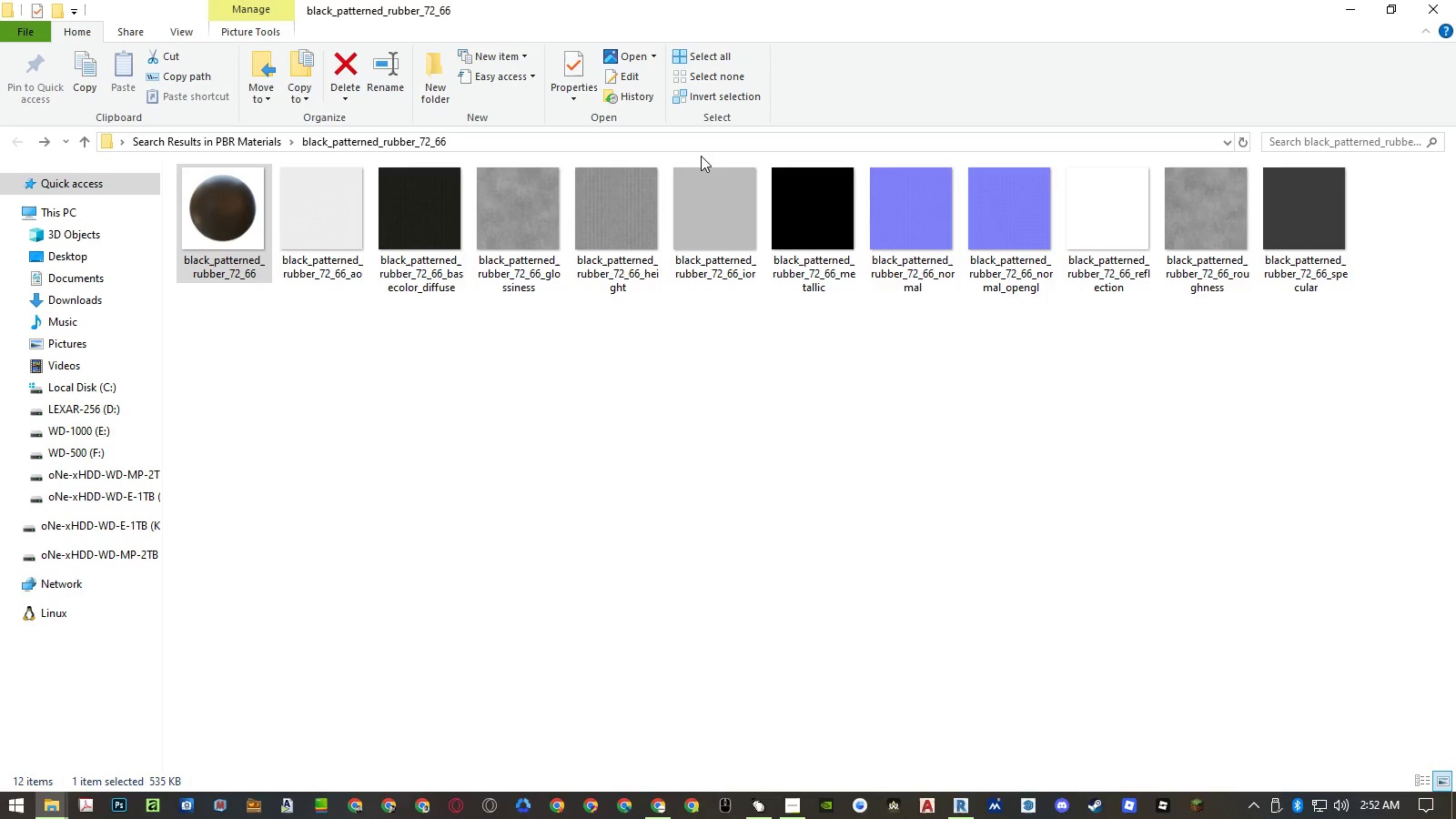 
left_click([701, 138])
 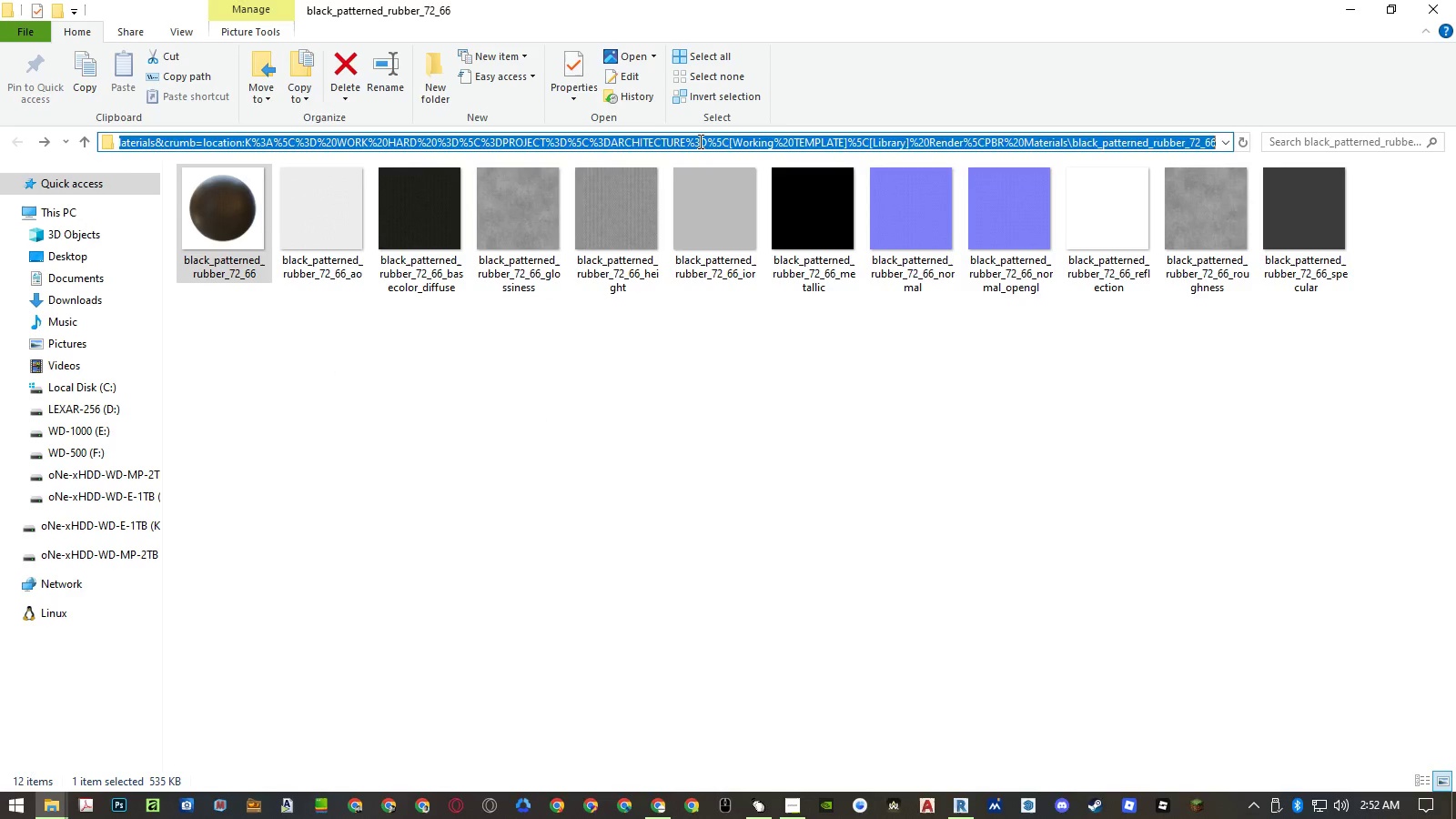 
key(Control+ControlLeft)
 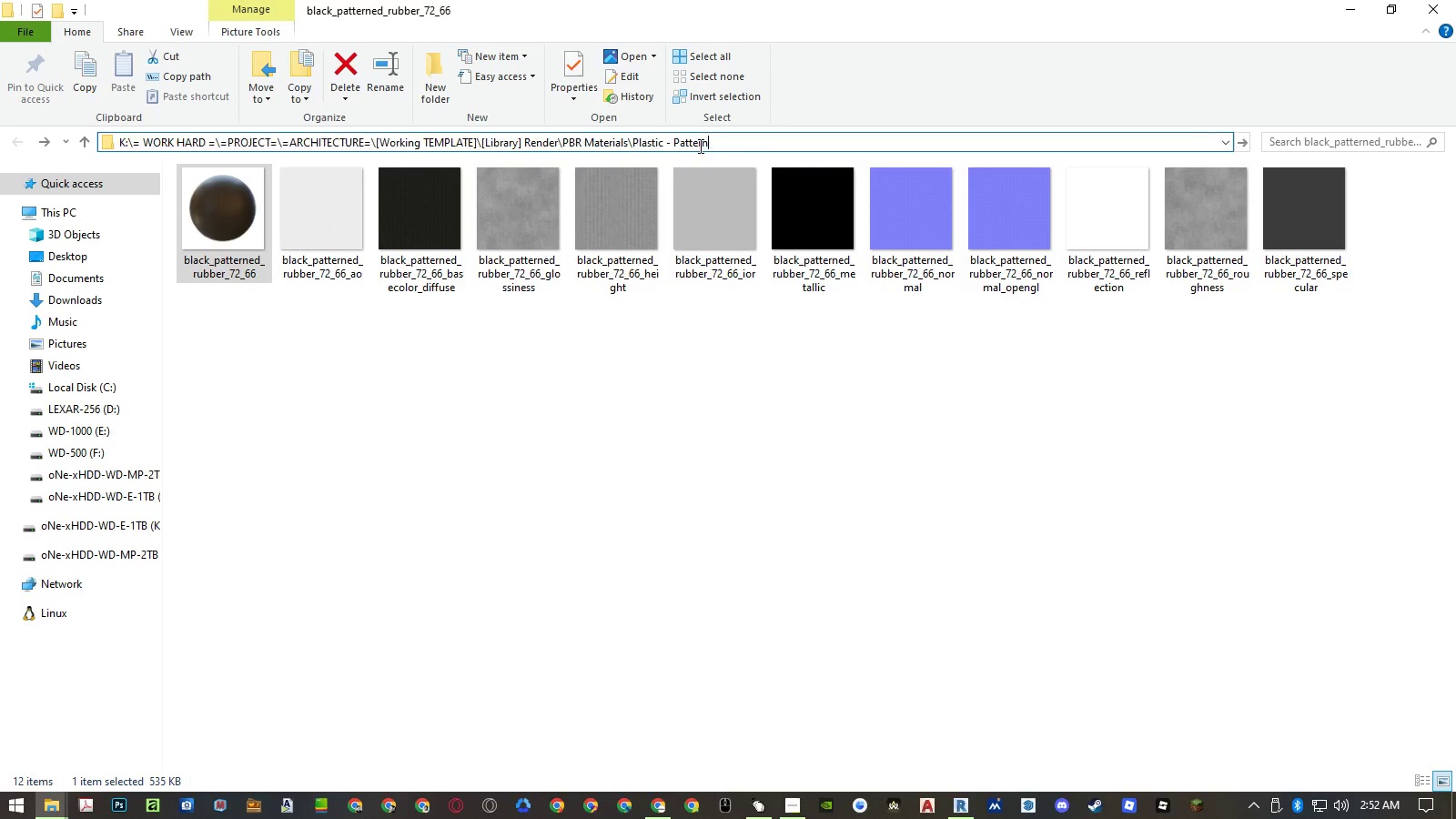 
key(Control+V)
 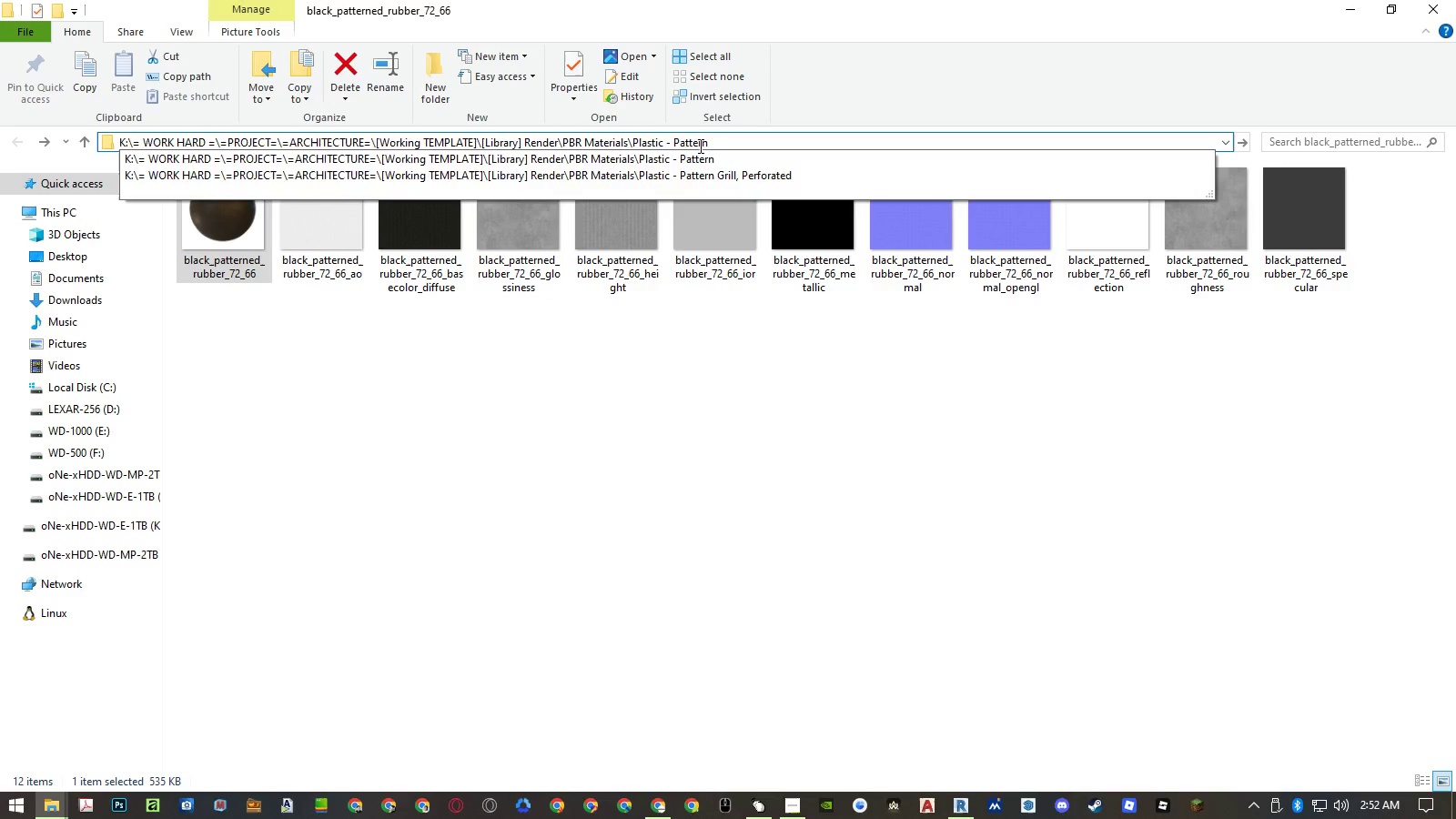 
key(Enter)
 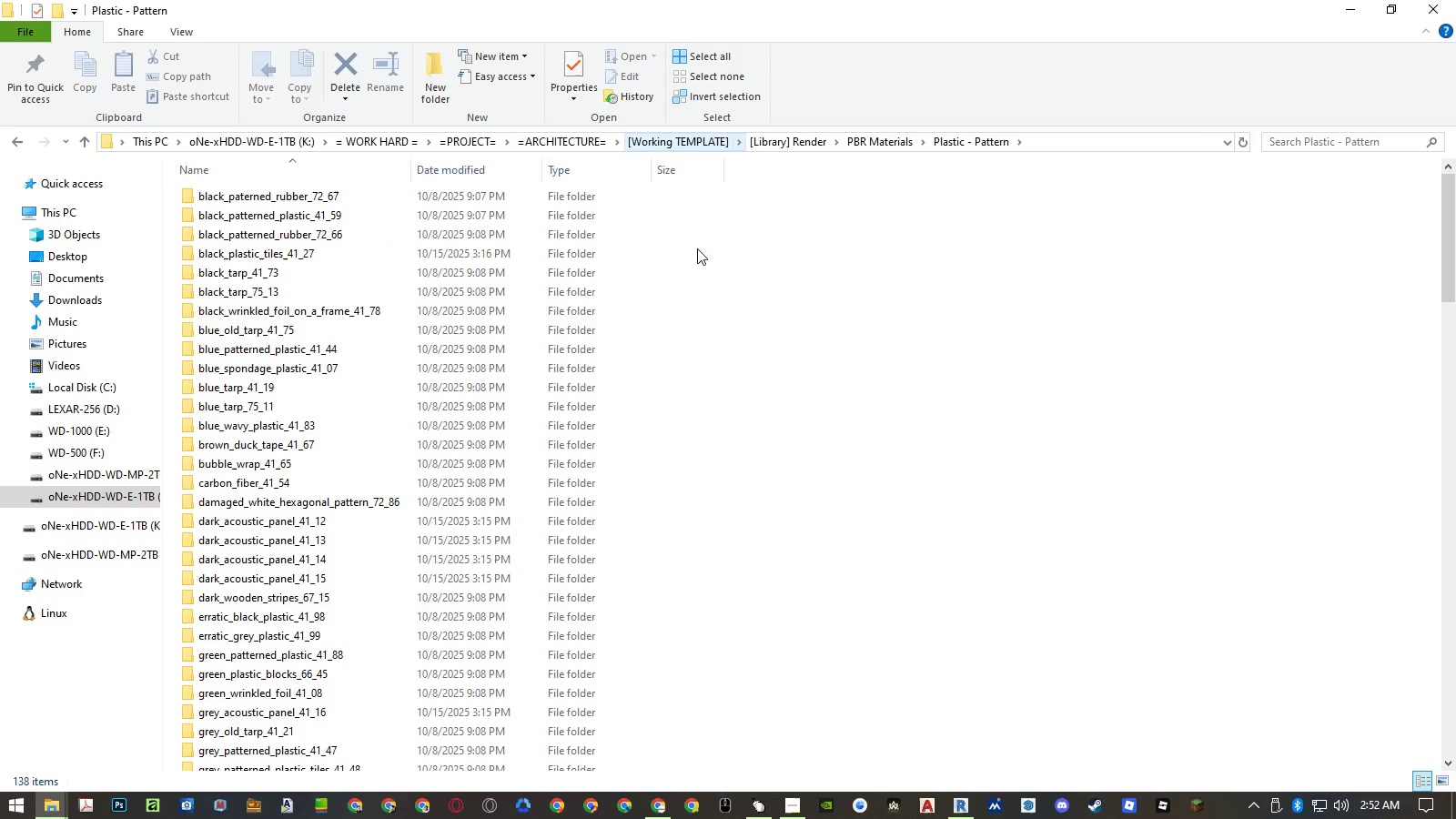 
left_click([699, 285])
 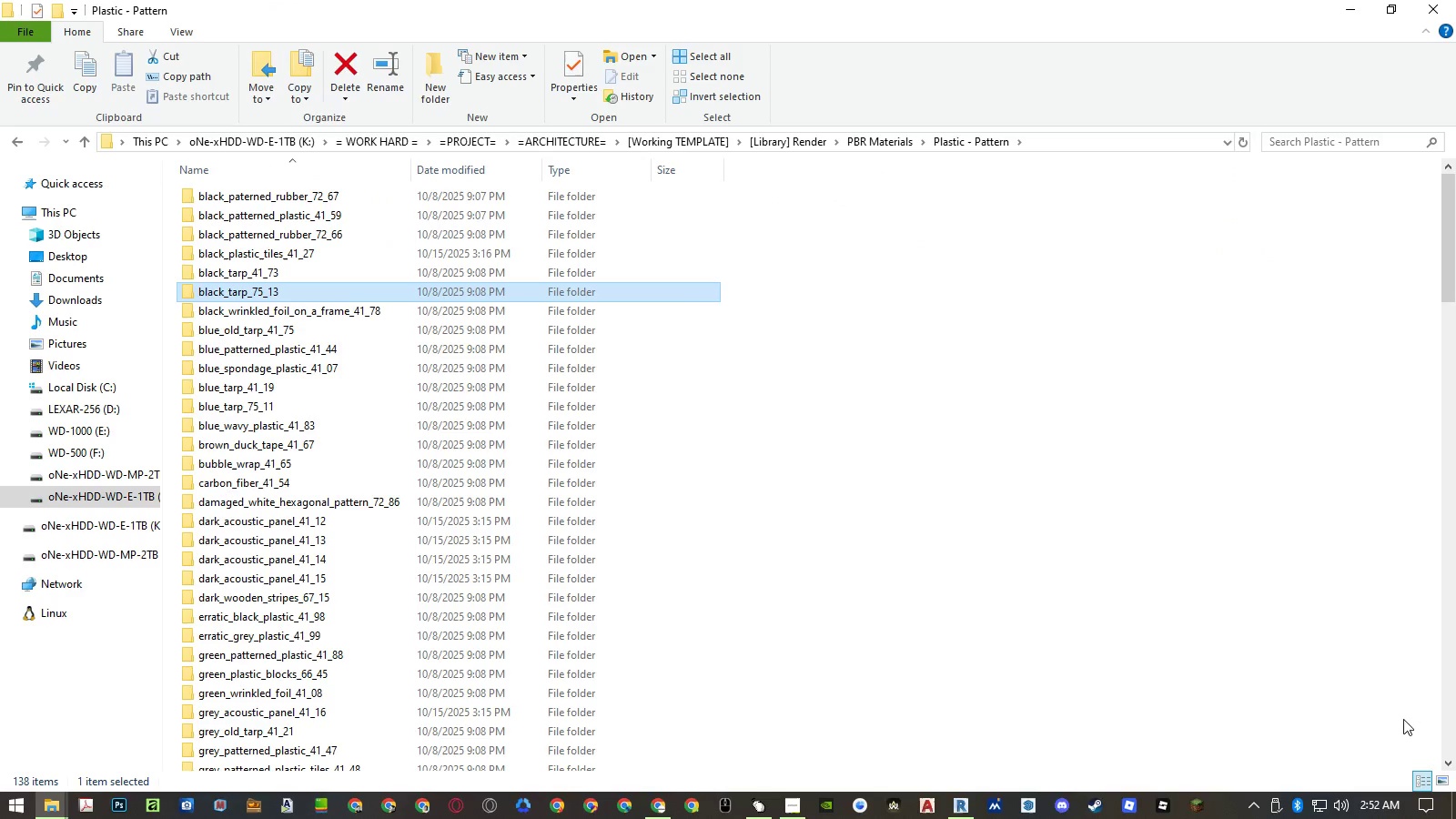 
left_click([1439, 774])
 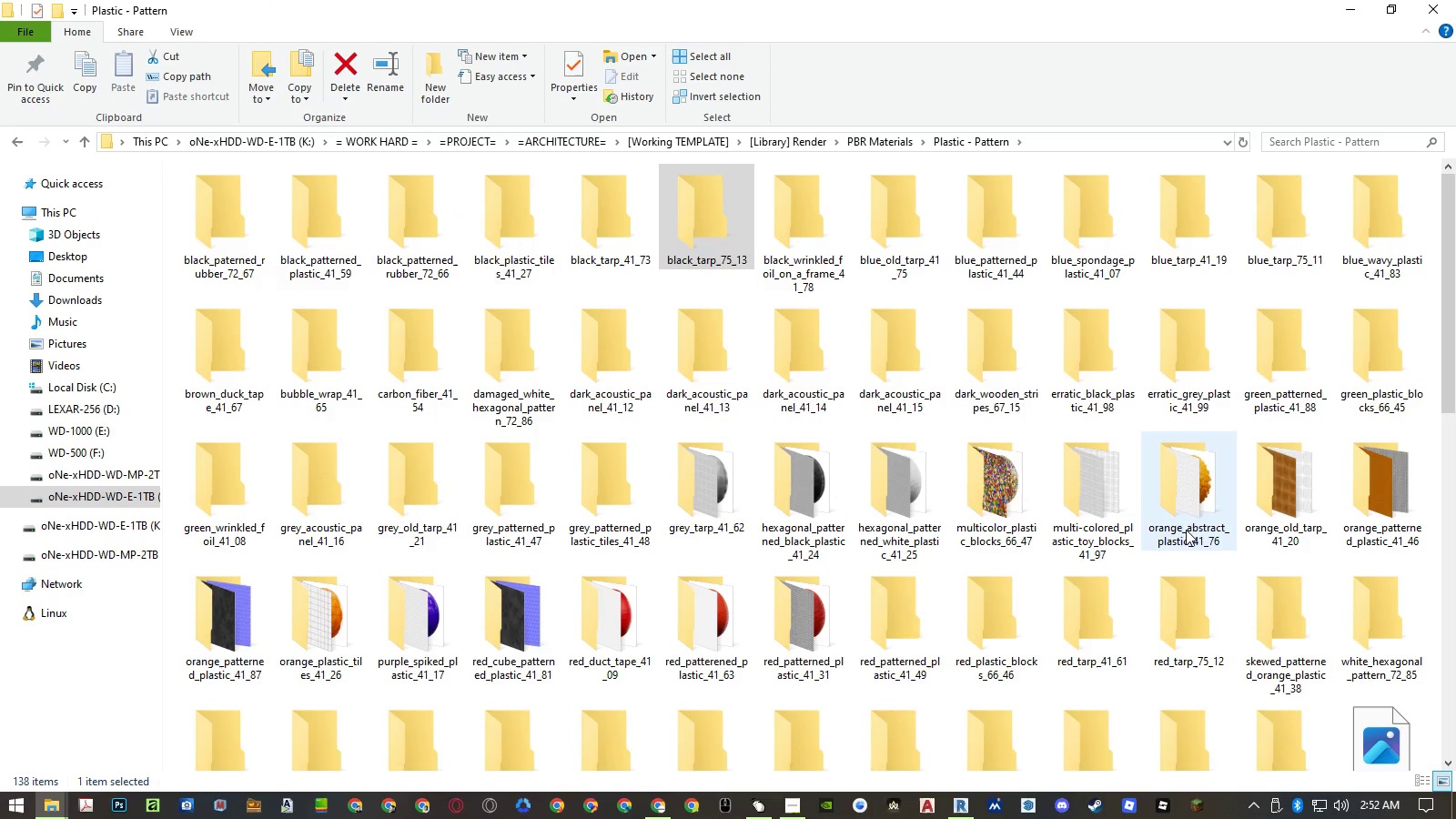 
left_click([1070, 143])
 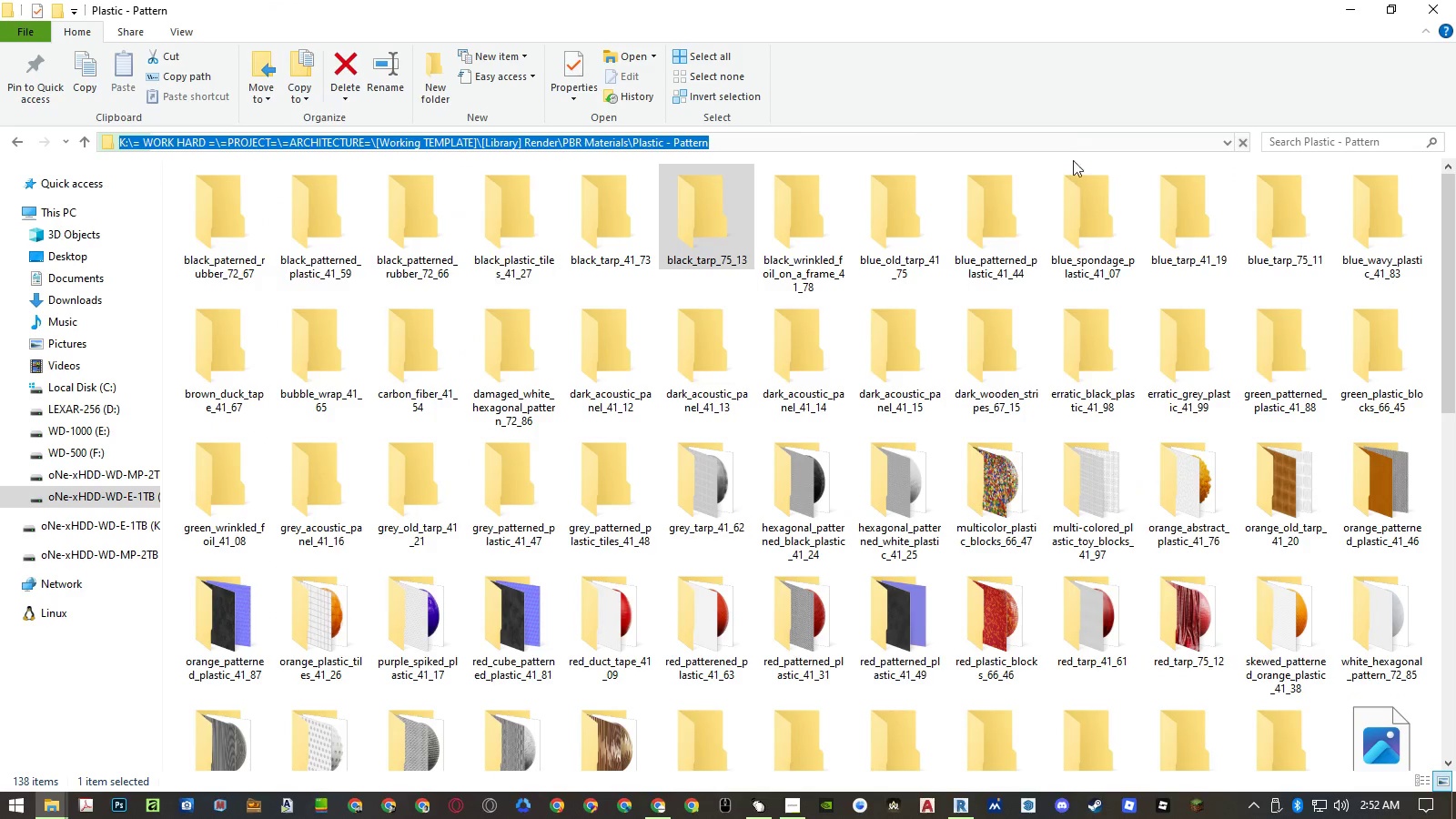 
key(Control+ControlLeft)
 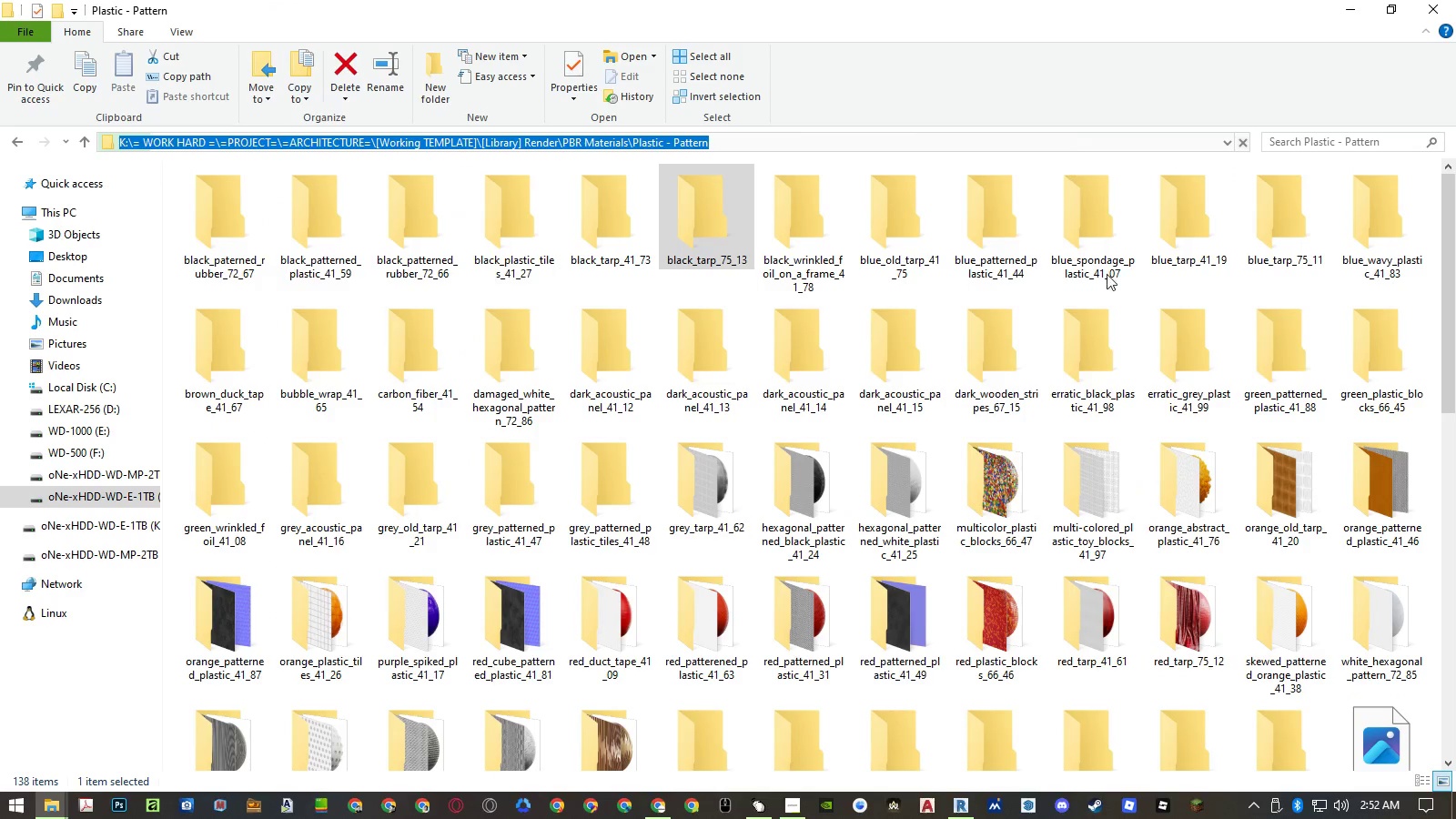 
key(Control+C)
 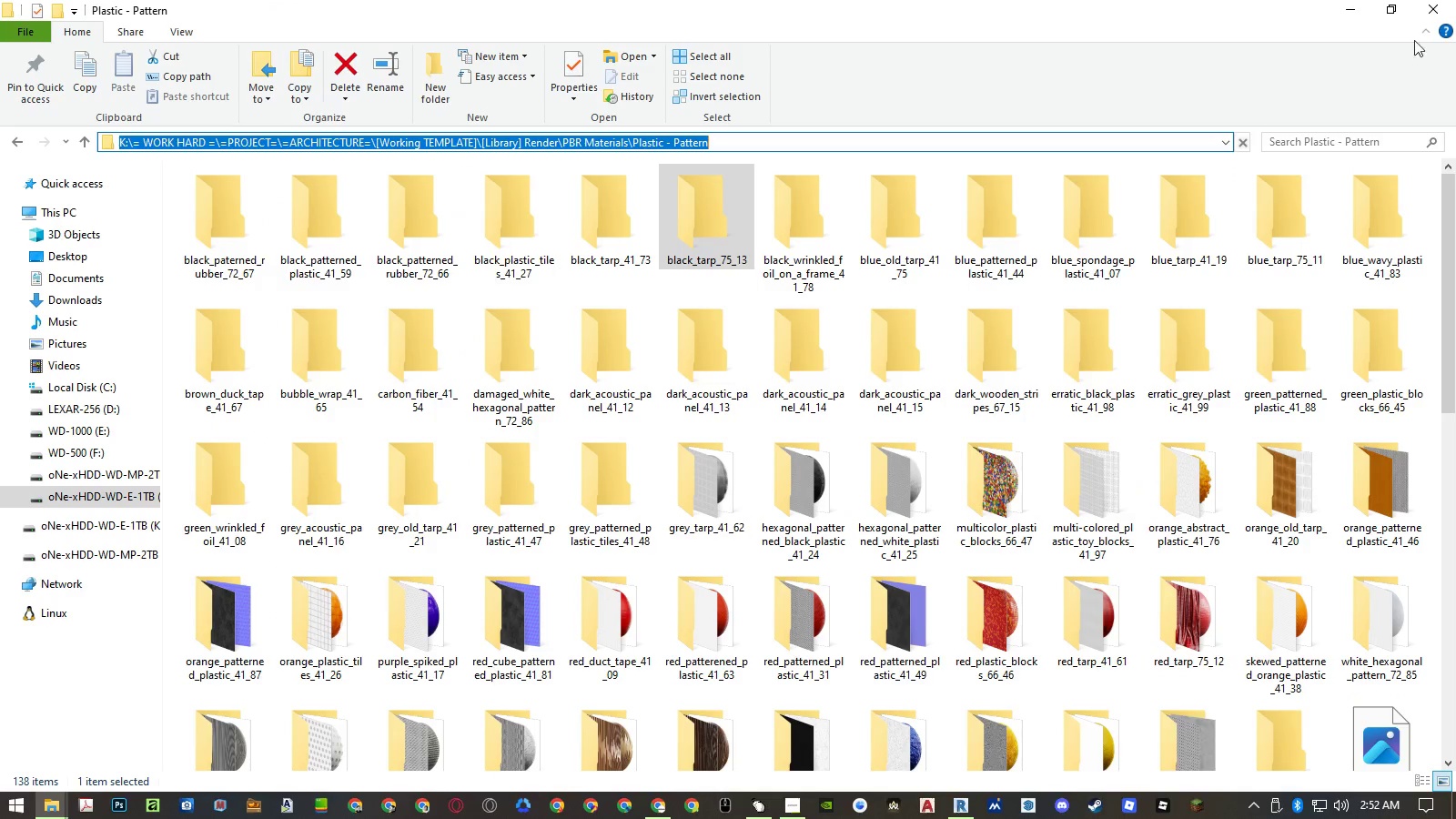 
left_click([1432, 13])
 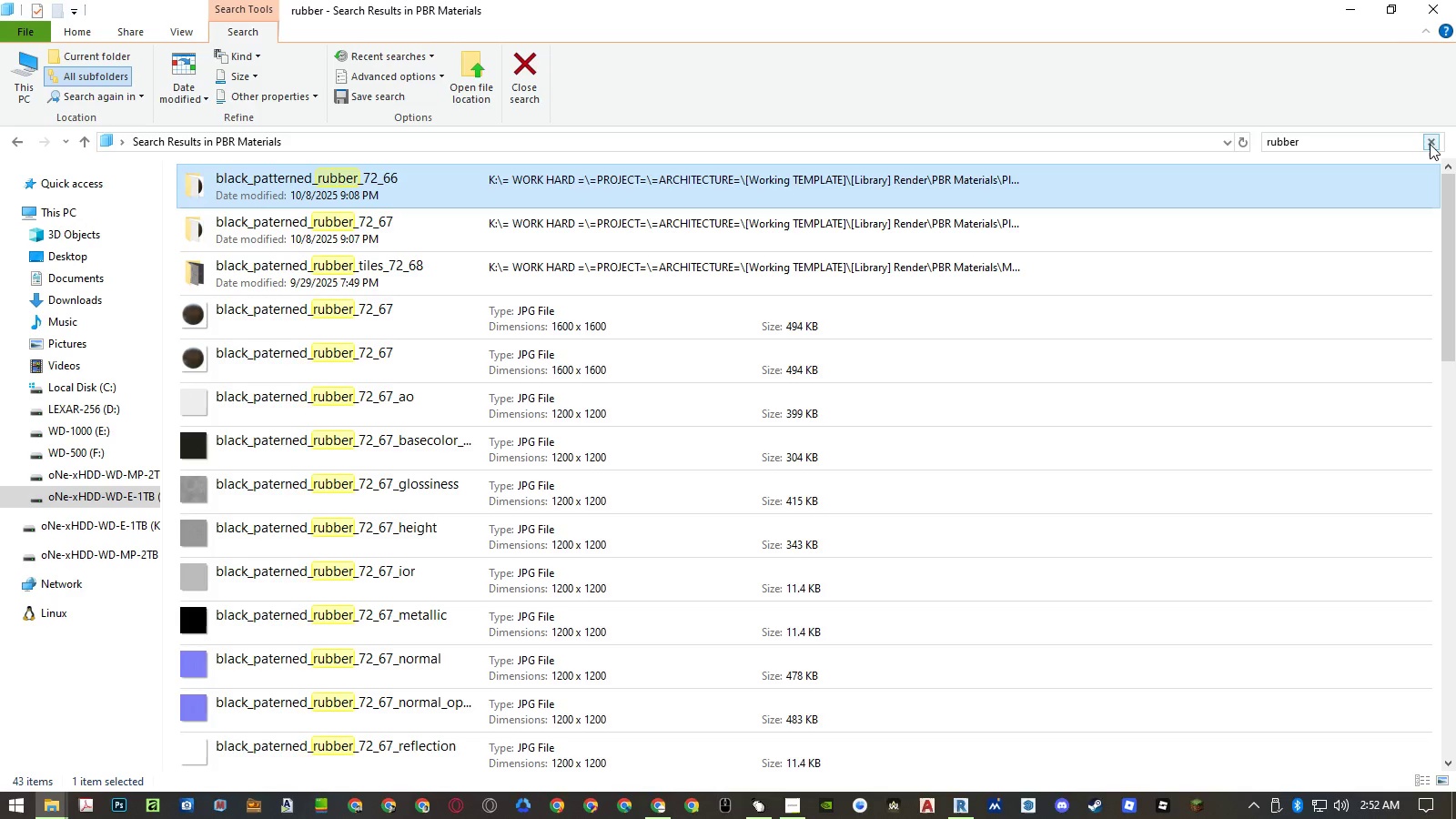 
wait(6.81)
 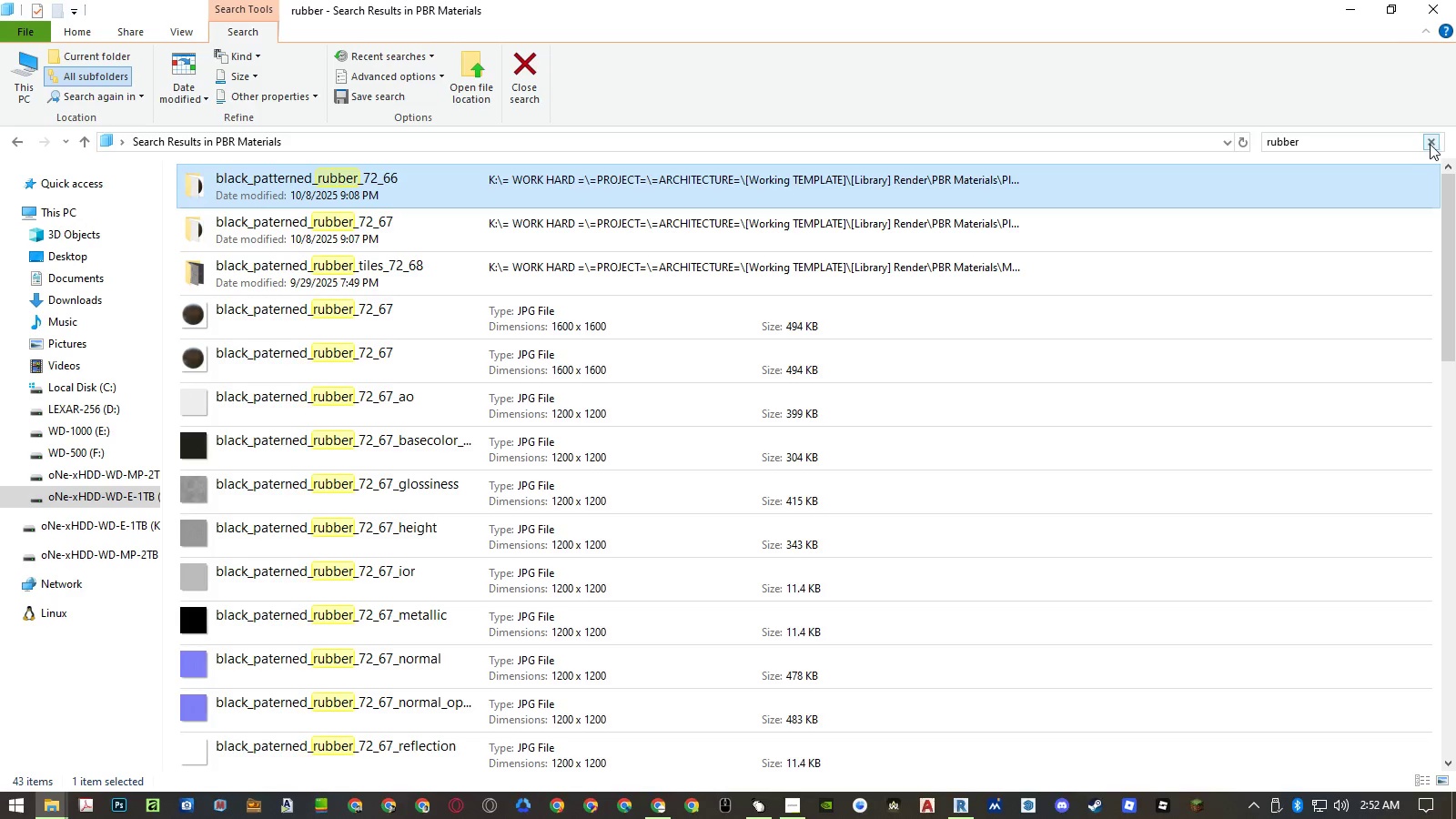 
mouse_move([999, 199])
 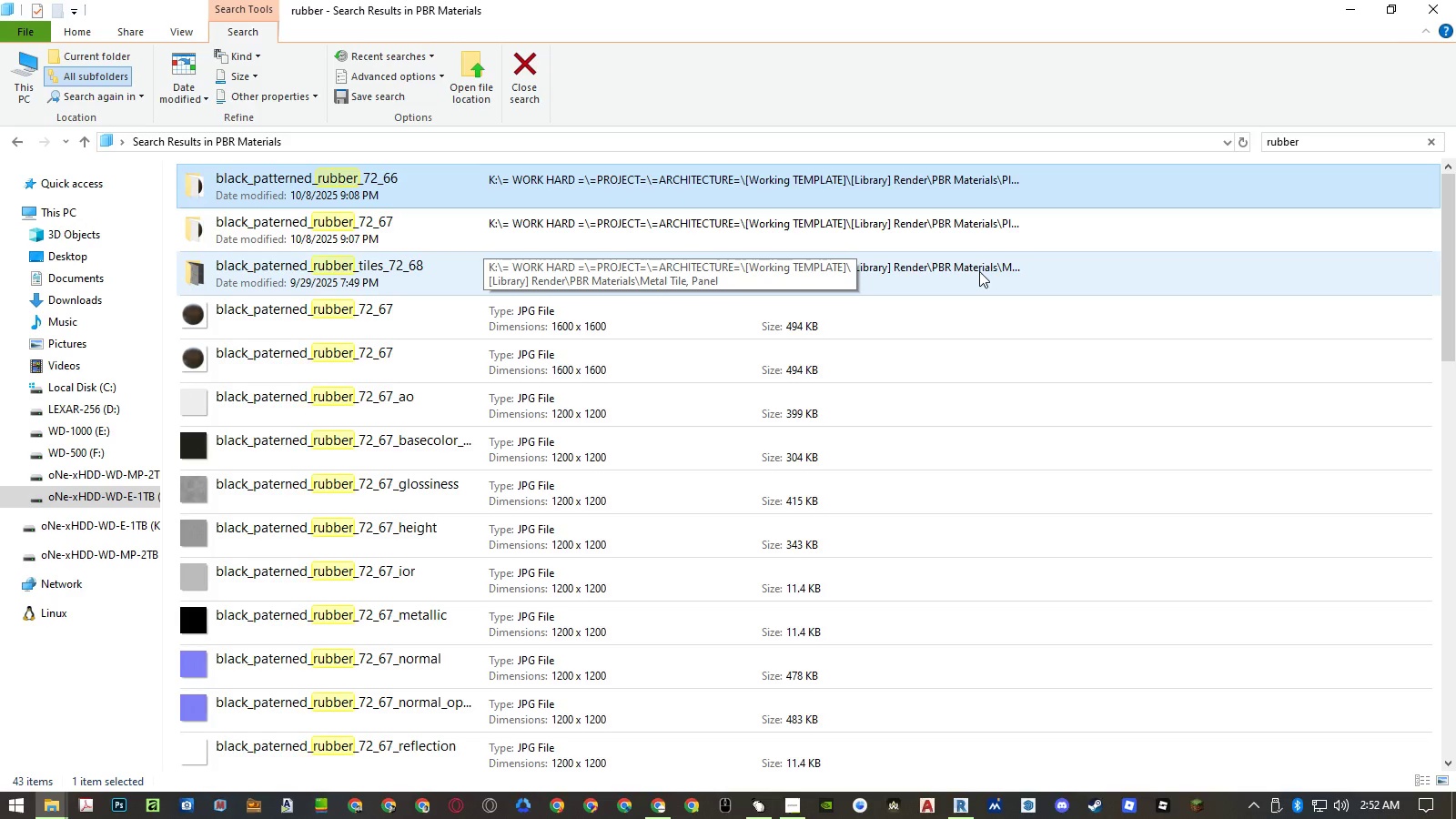 
left_click([979, 271])
 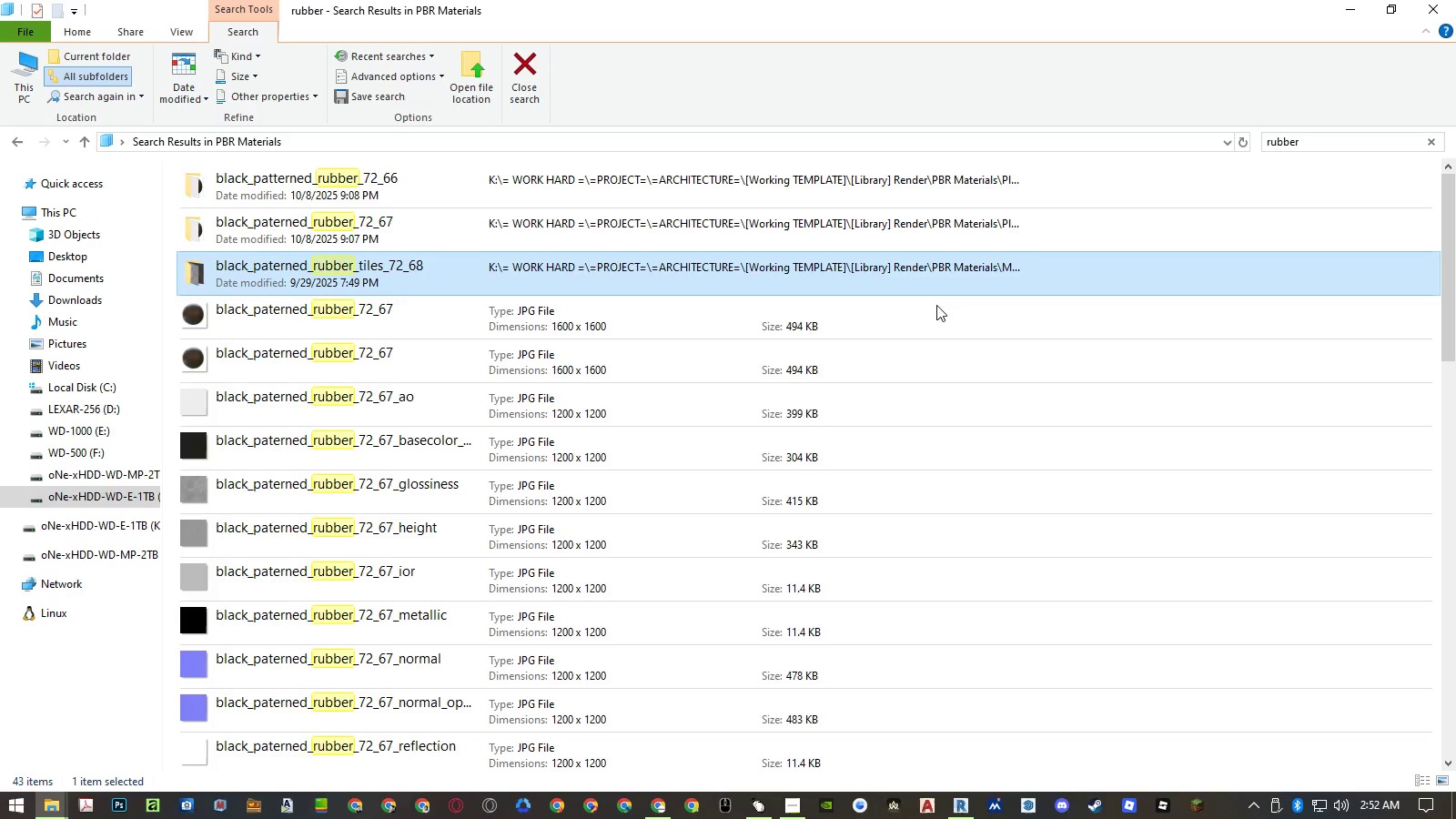 
scroll: coordinate [922, 317], scroll_direction: up, amount: 1.0
 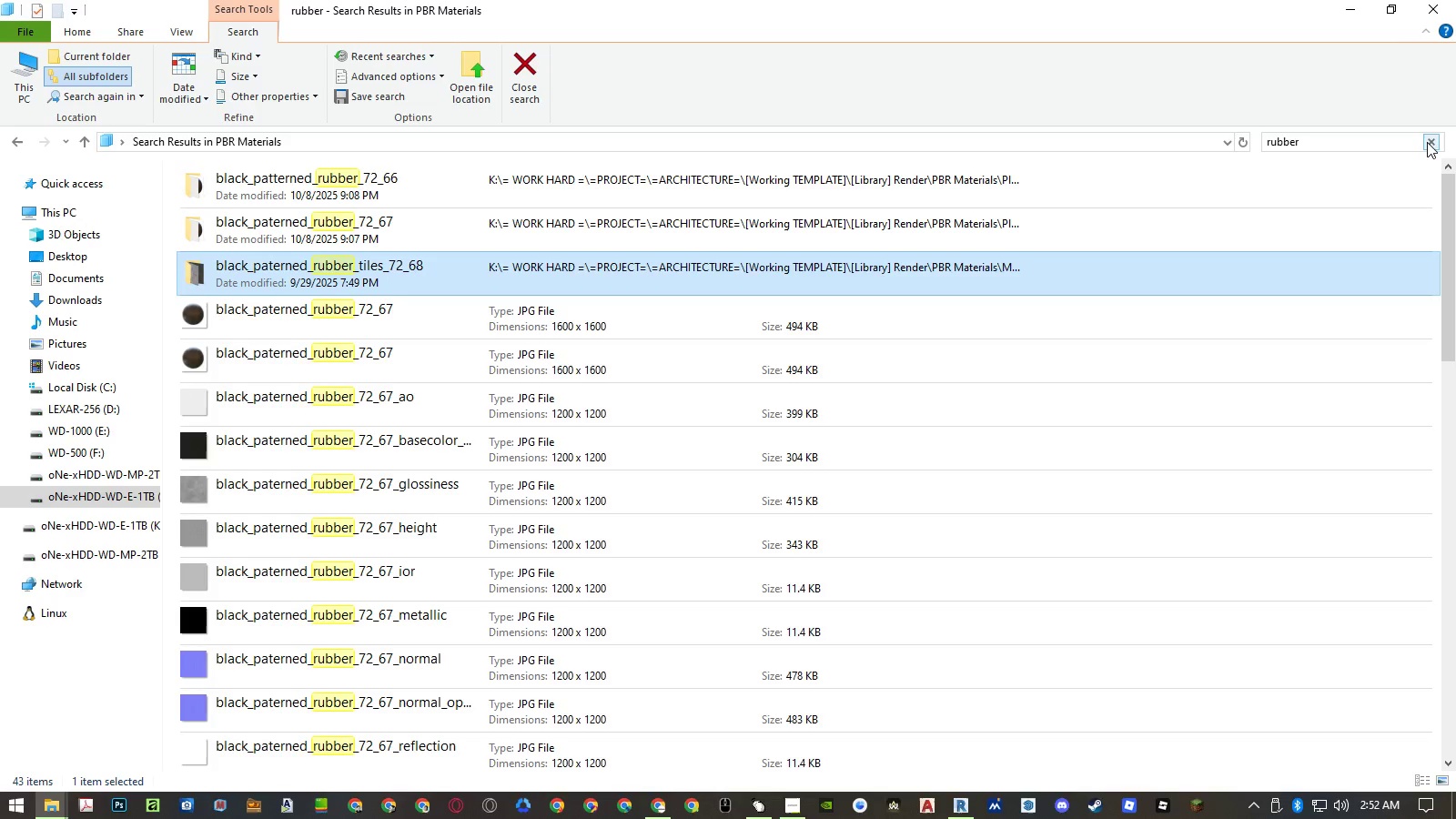 
left_click([1427, 142])
 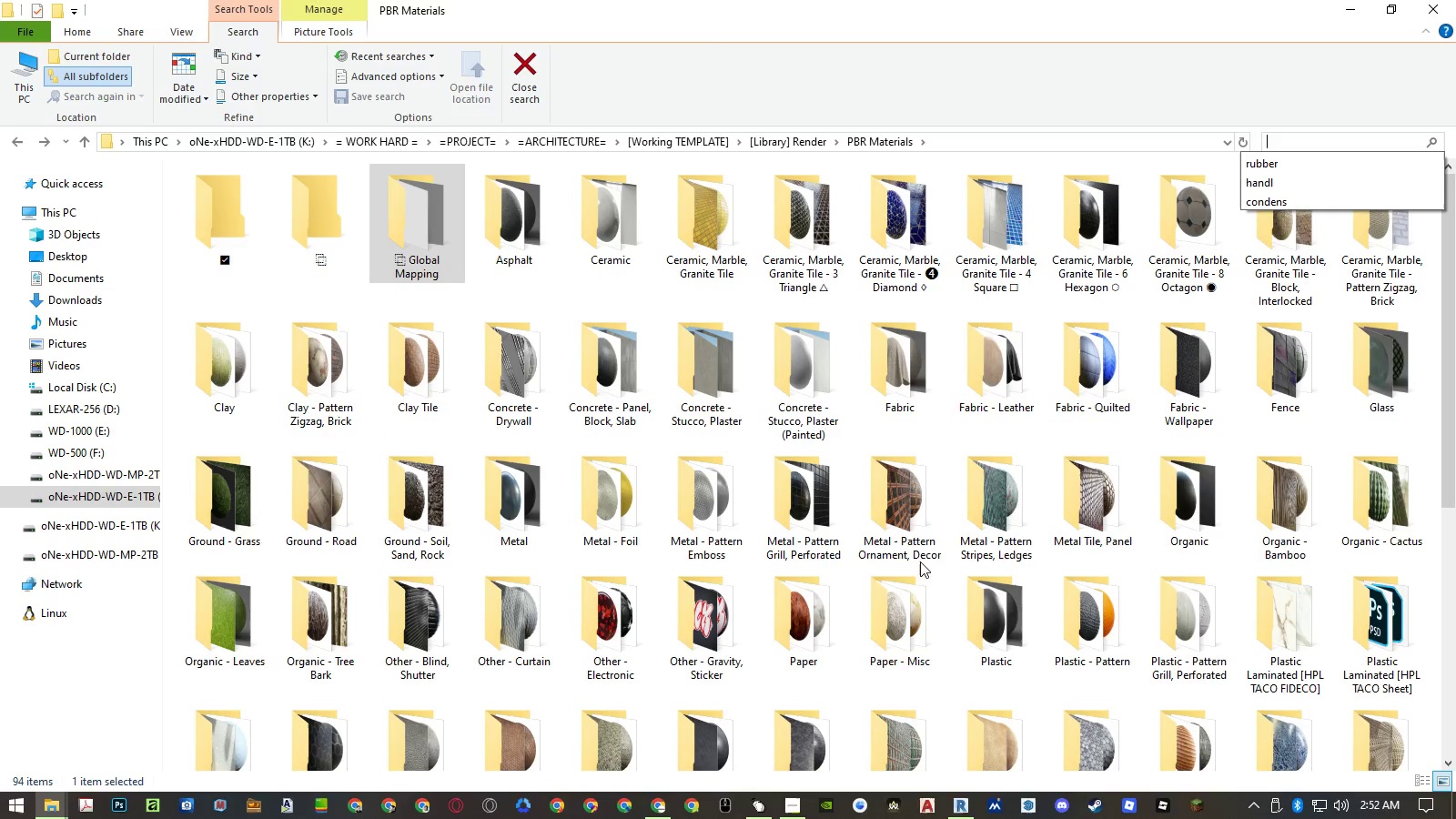 
left_click([1044, 141])
 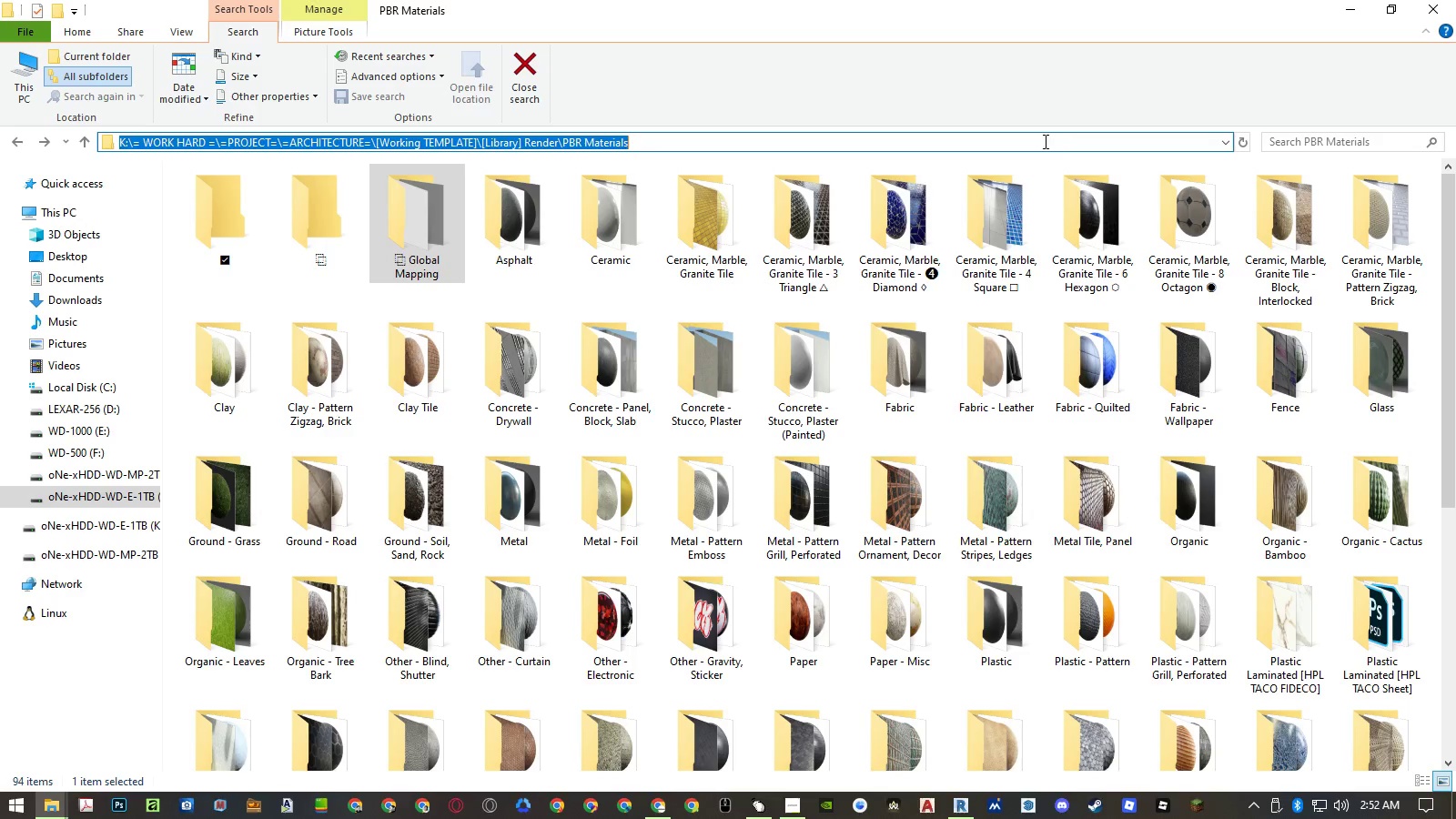 
key(Control+ControlLeft)
 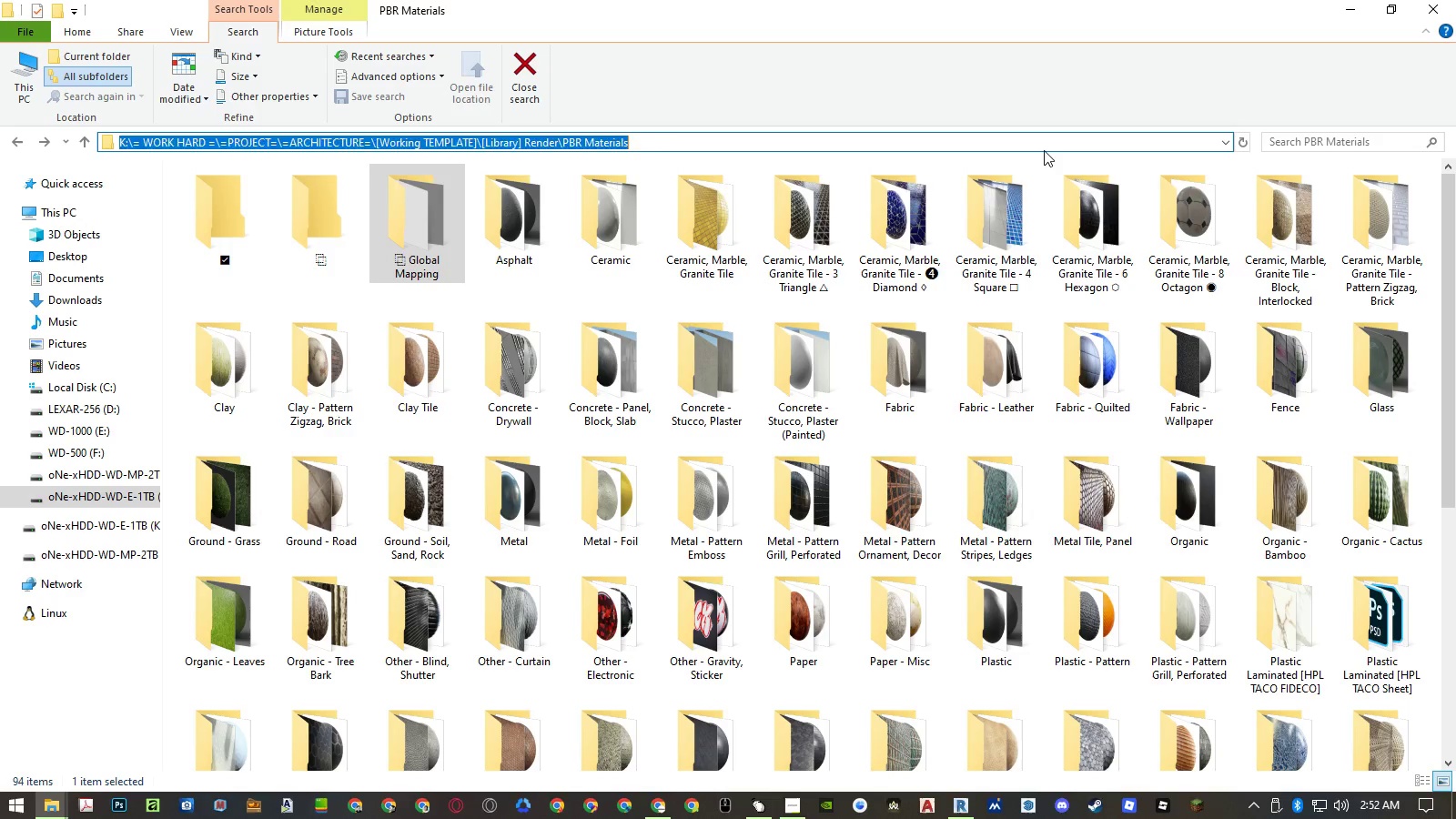 
key(Control+V)
 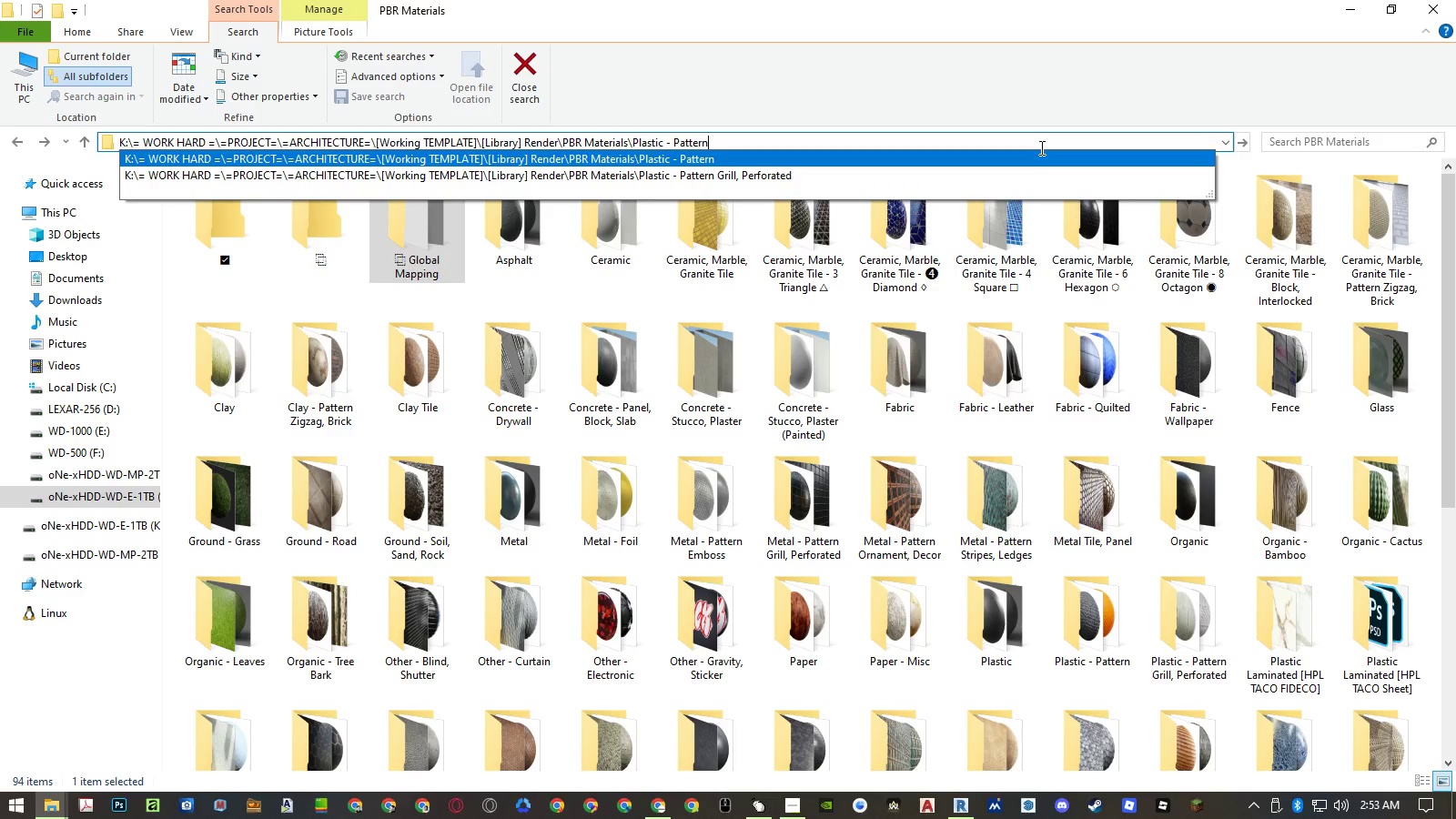 
key(Enter)
 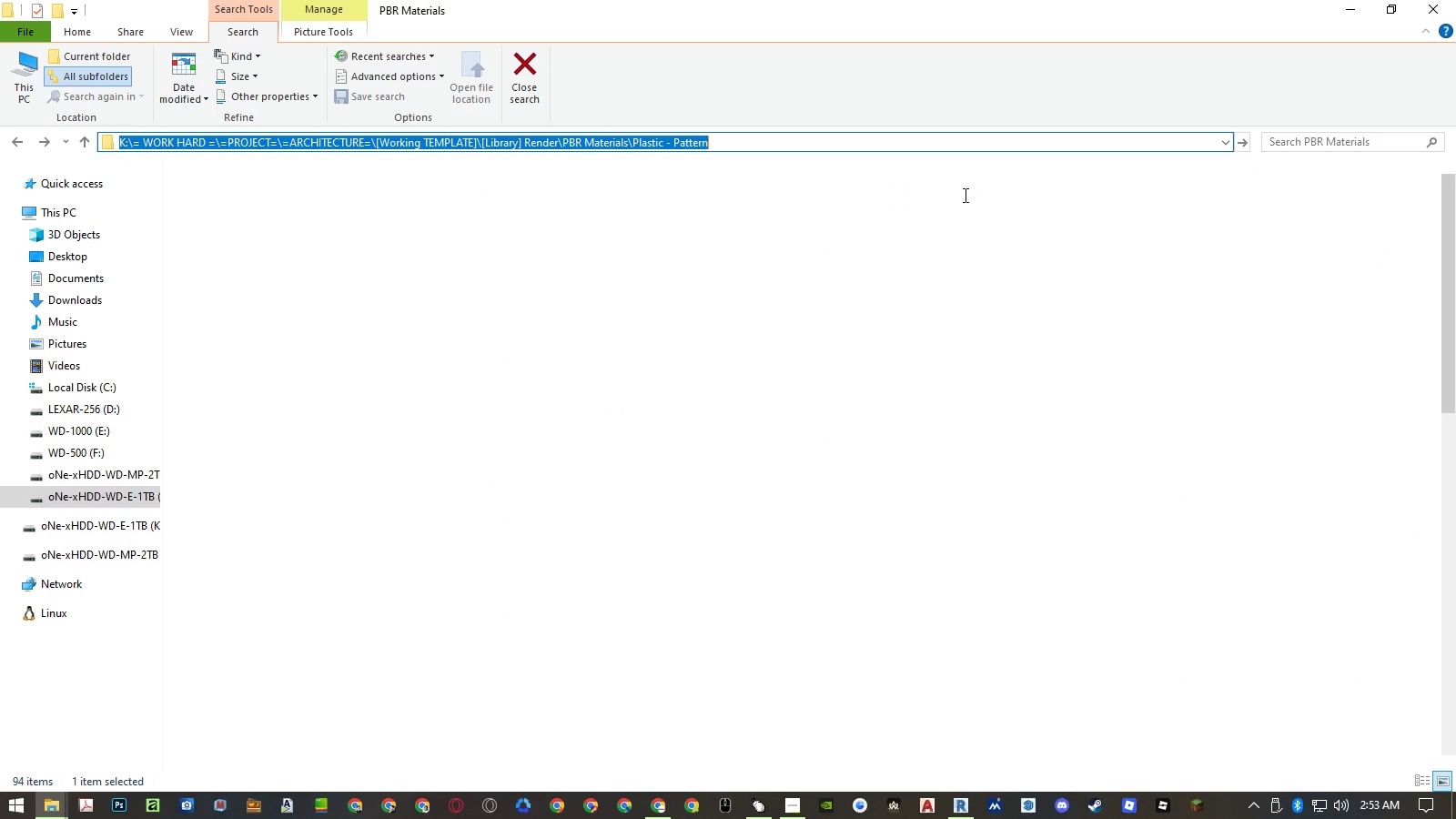 
mouse_move([981, 274])
 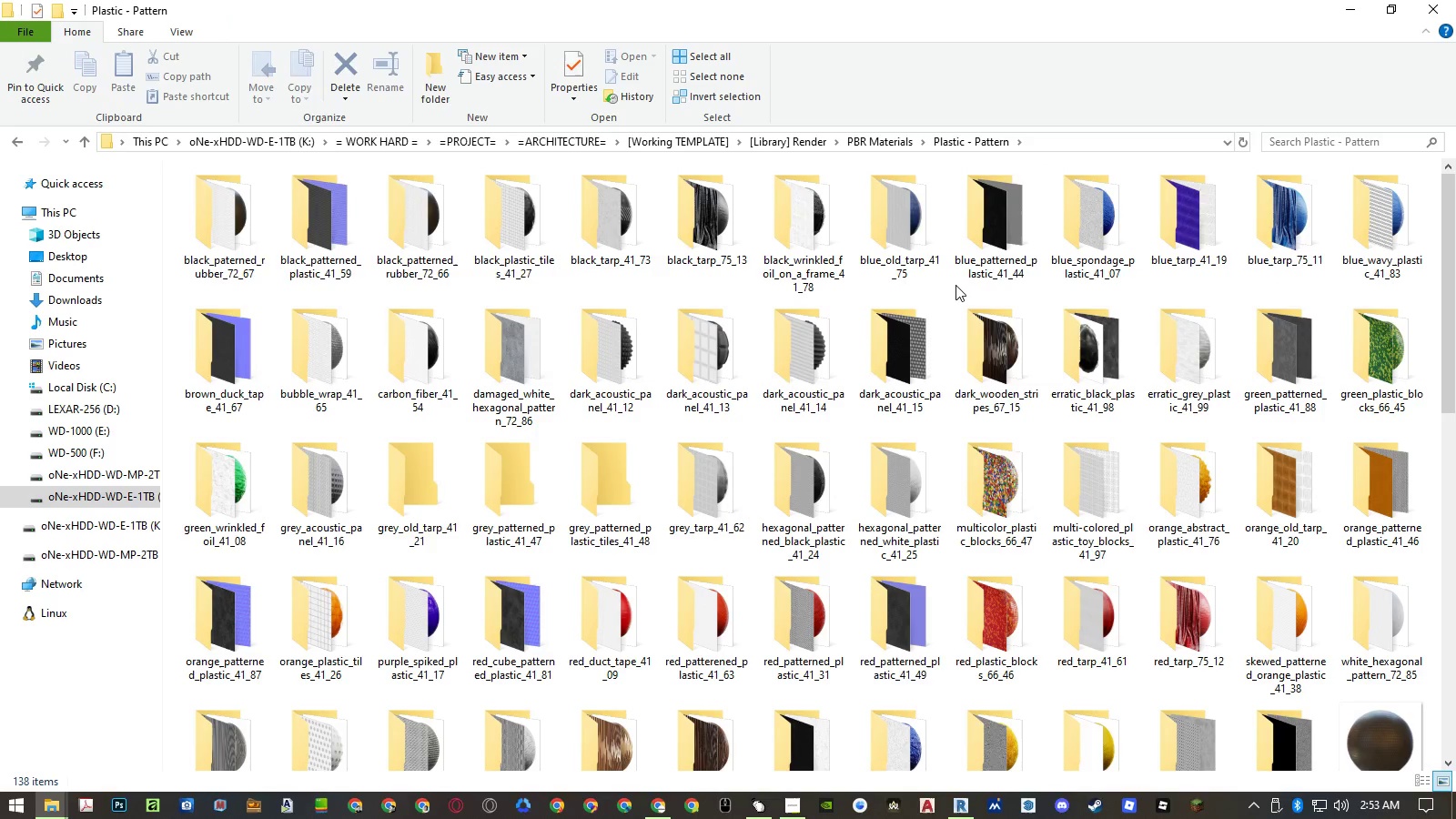 
right_click([951, 286])
 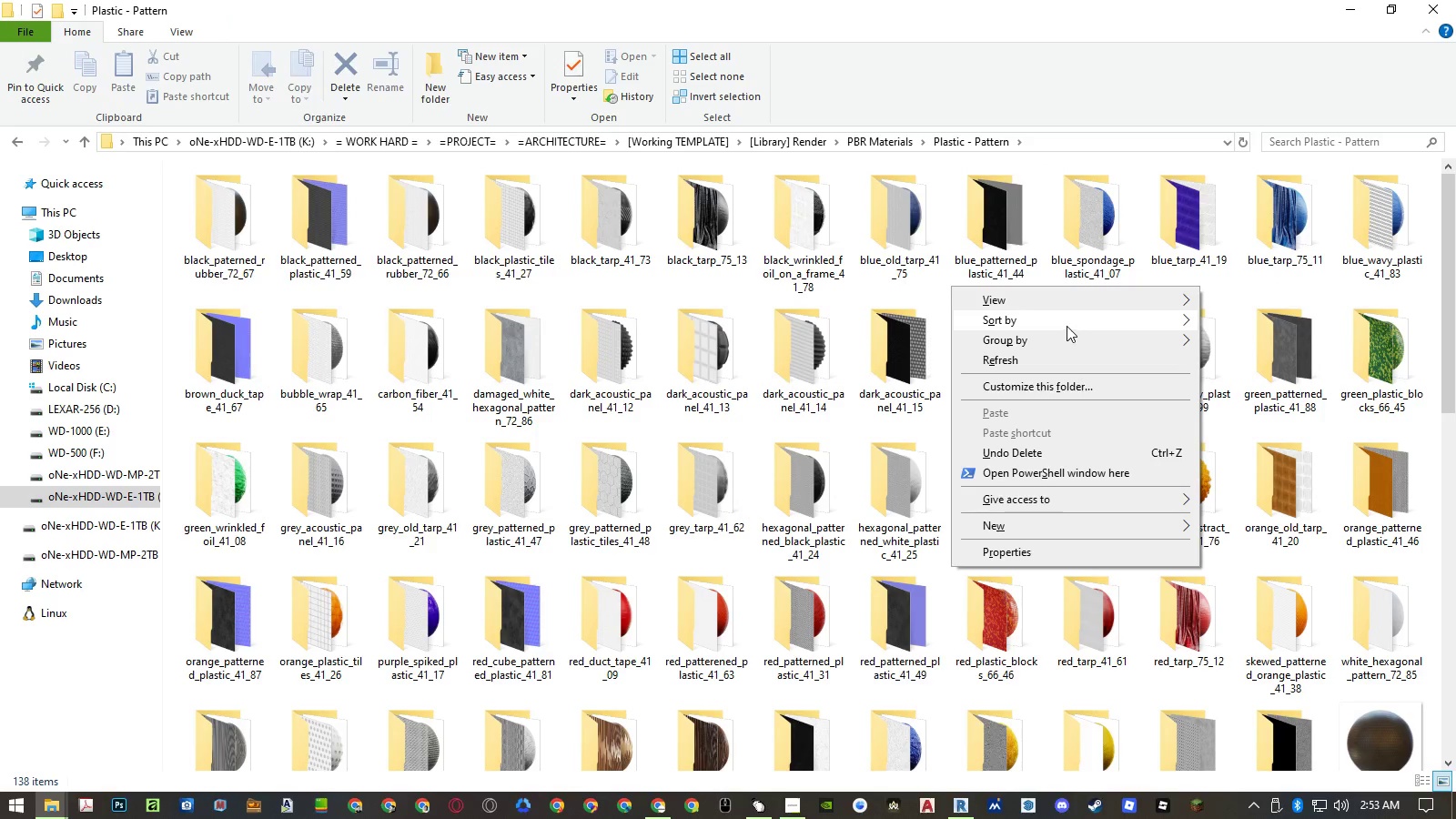 
left_click([1070, 338])
 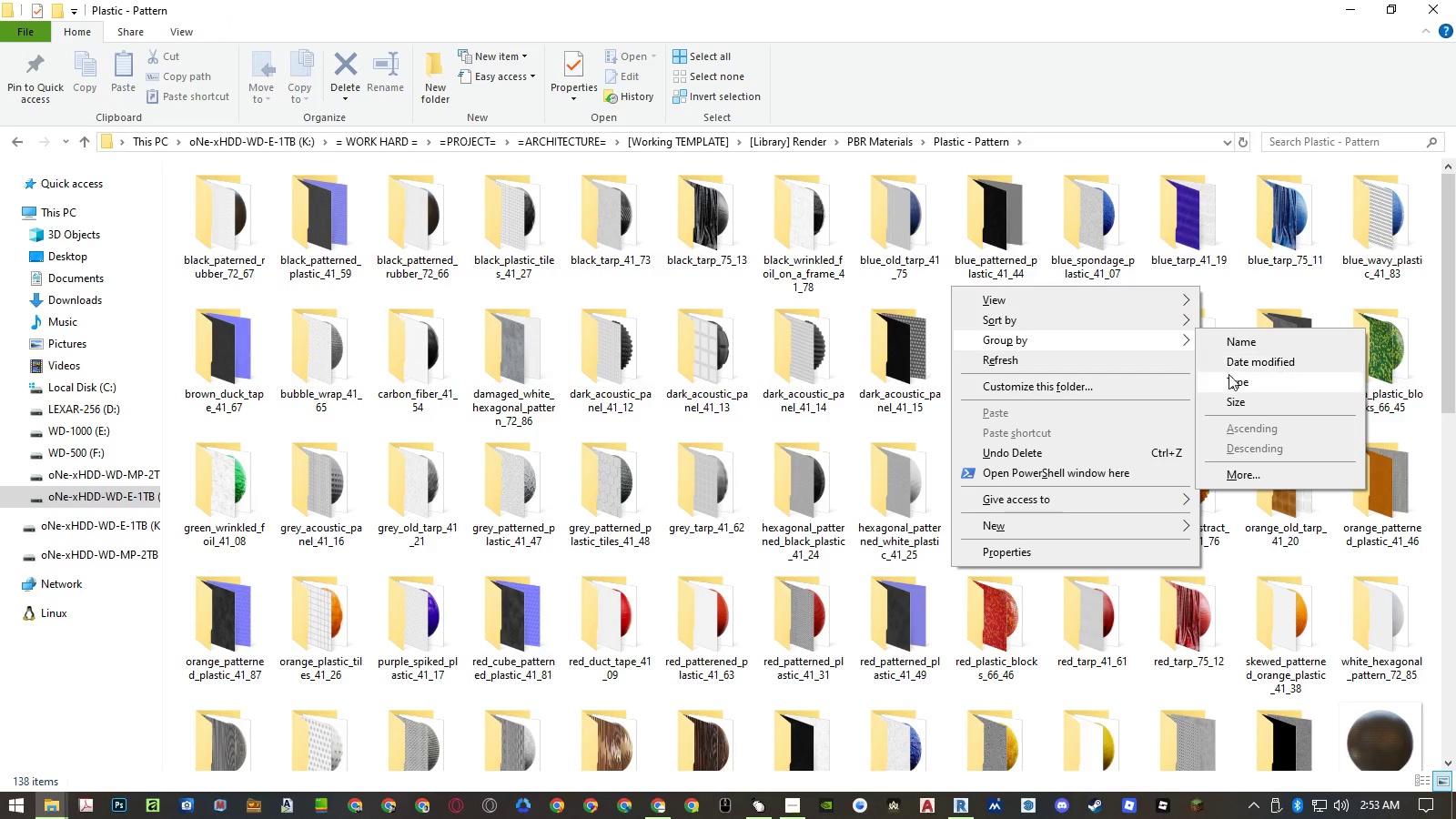 
left_click([1231, 379])
 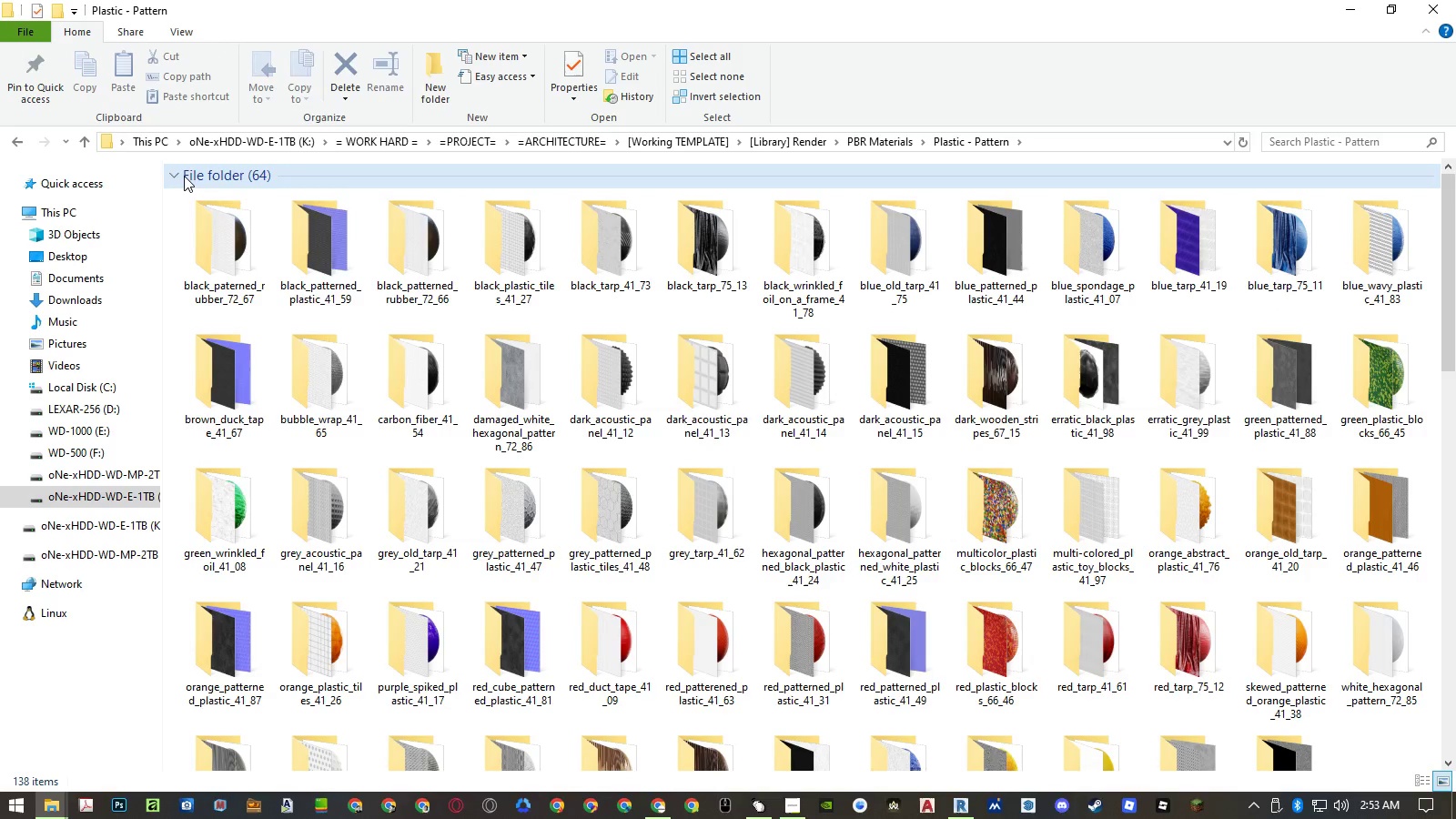 
left_click([174, 177])
 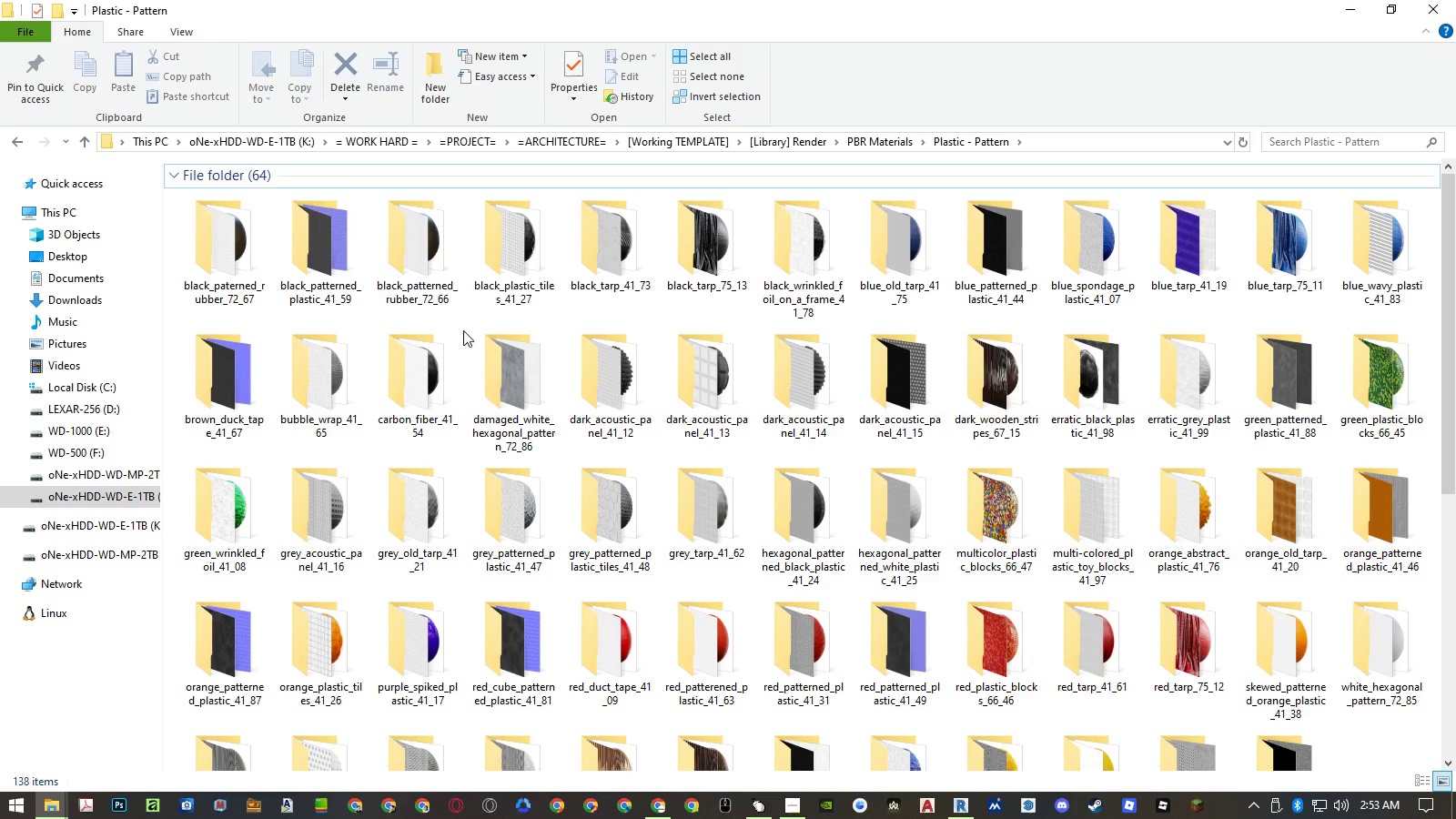 
mouse_move([598, 343])
 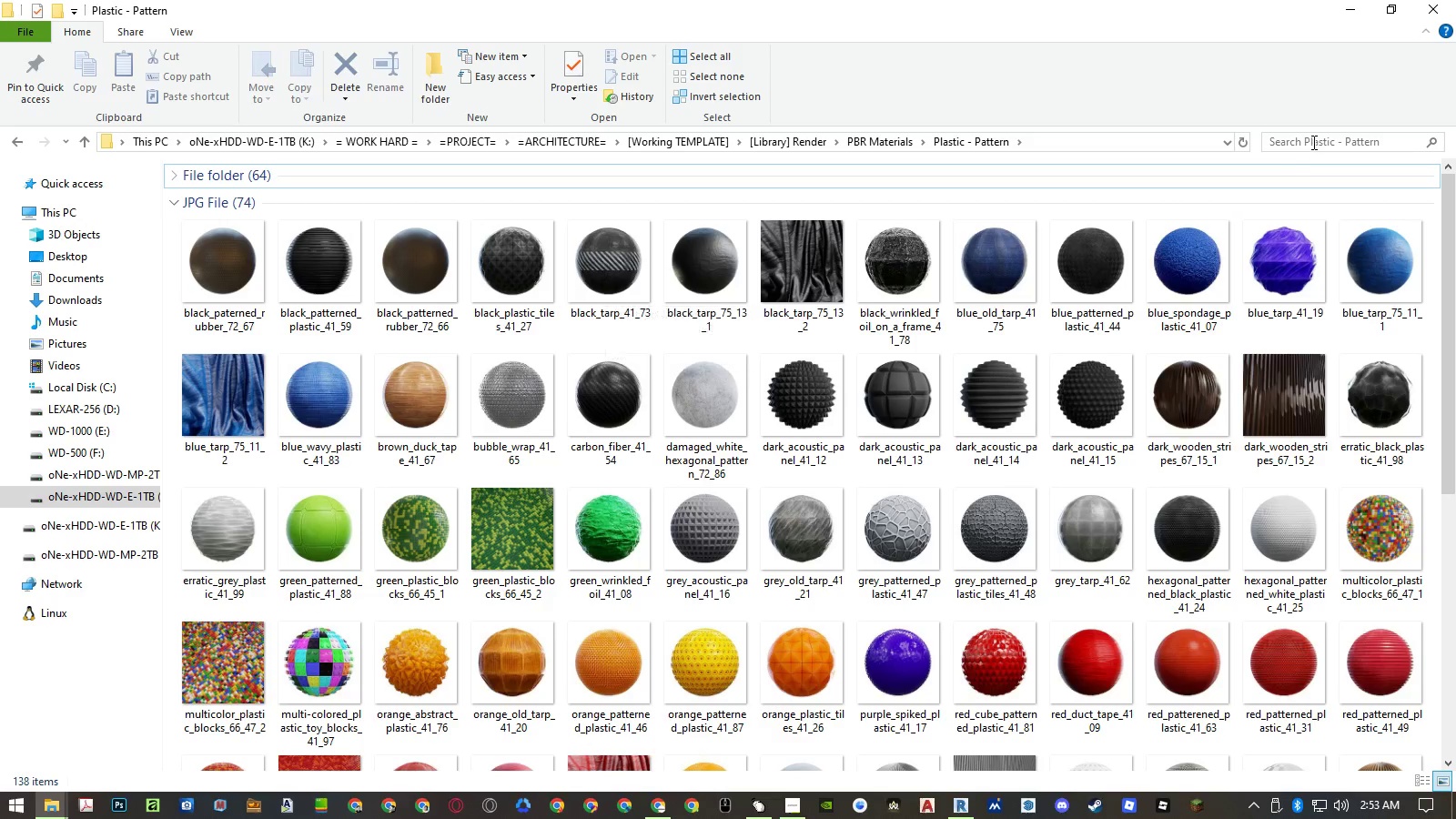 
left_click([1314, 138])
 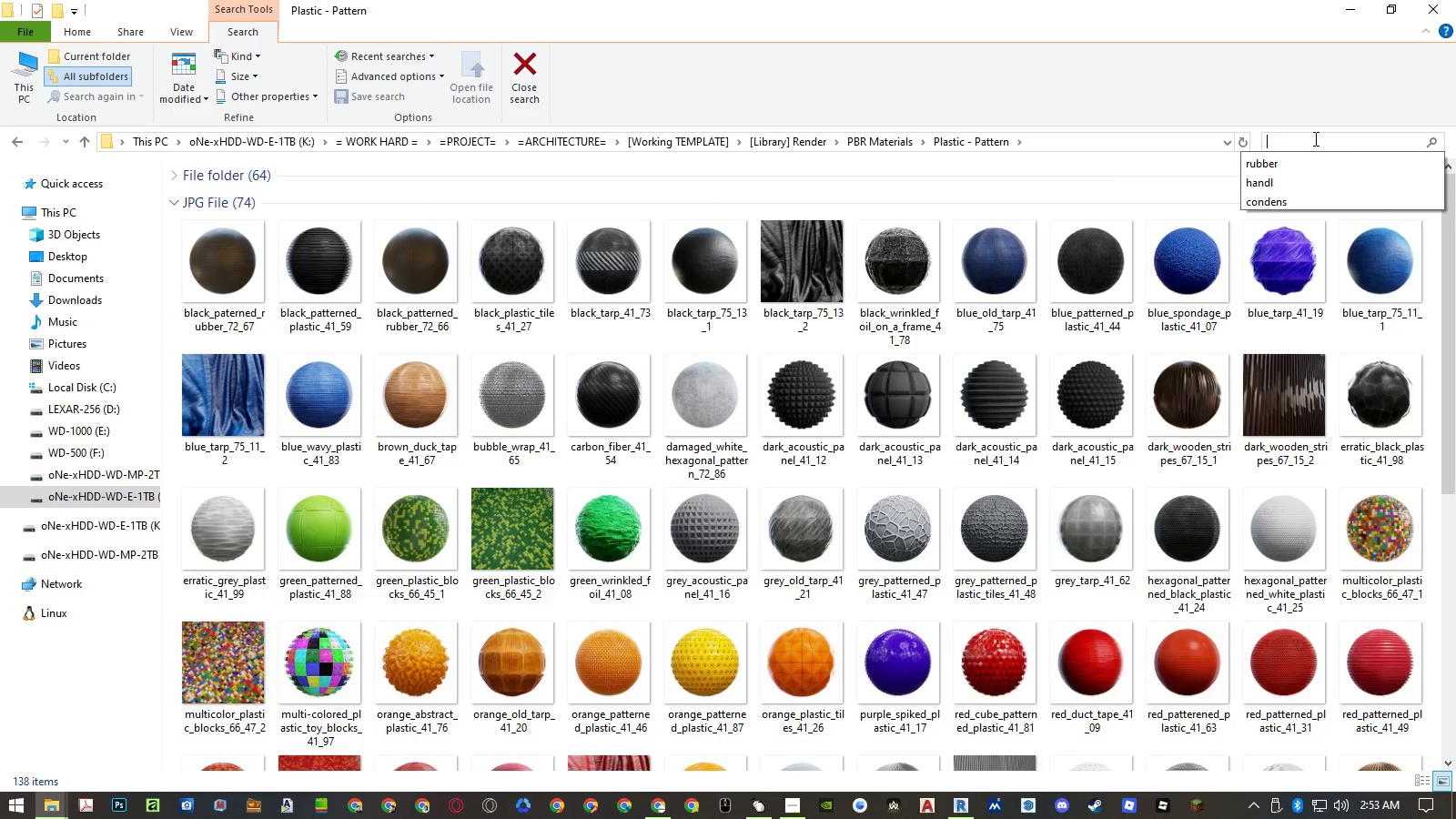 
type(rubber)
 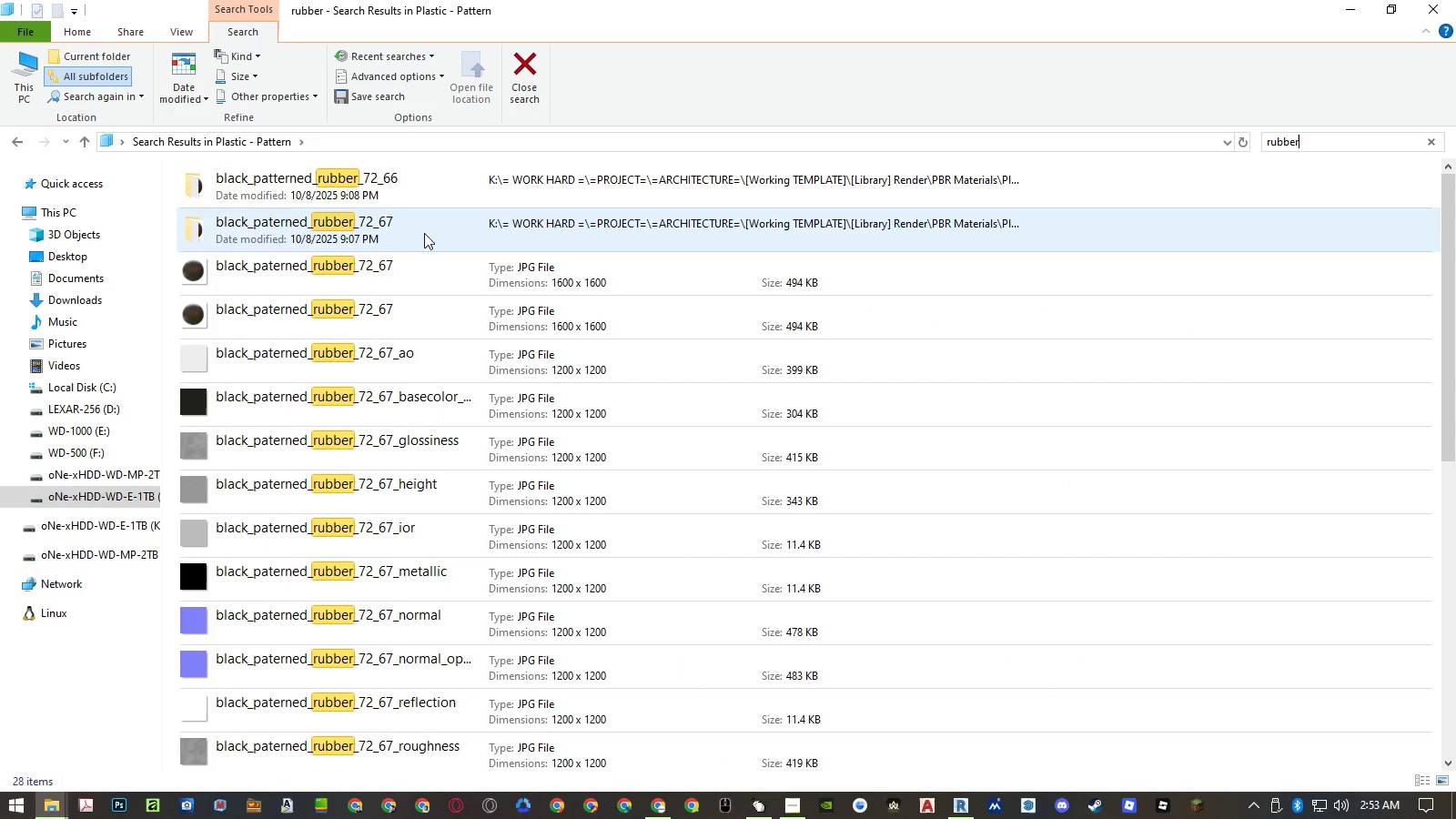 
double_click([420, 199])
 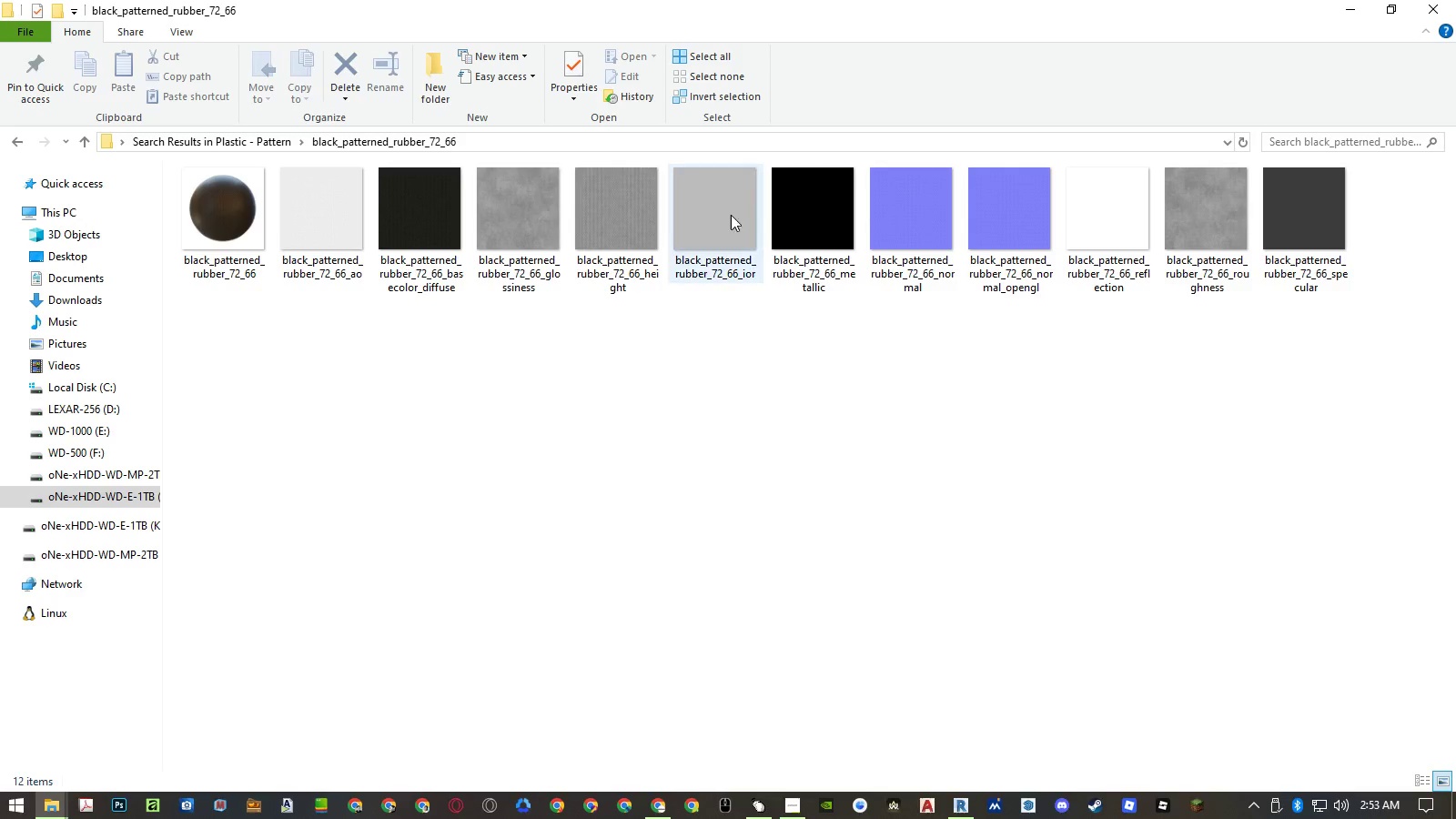 
left_click([17, 143])
 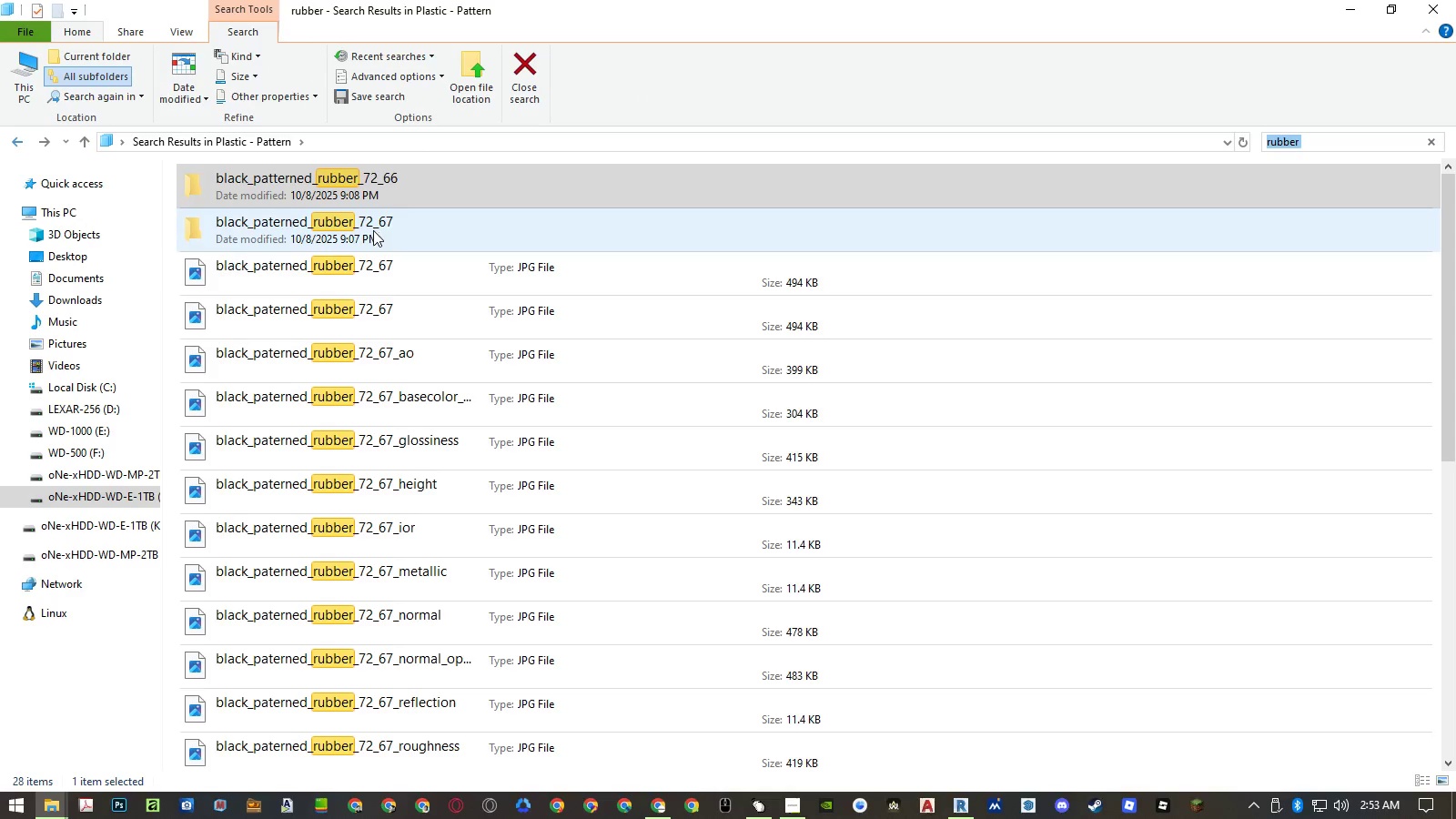 
left_click([333, 267])
 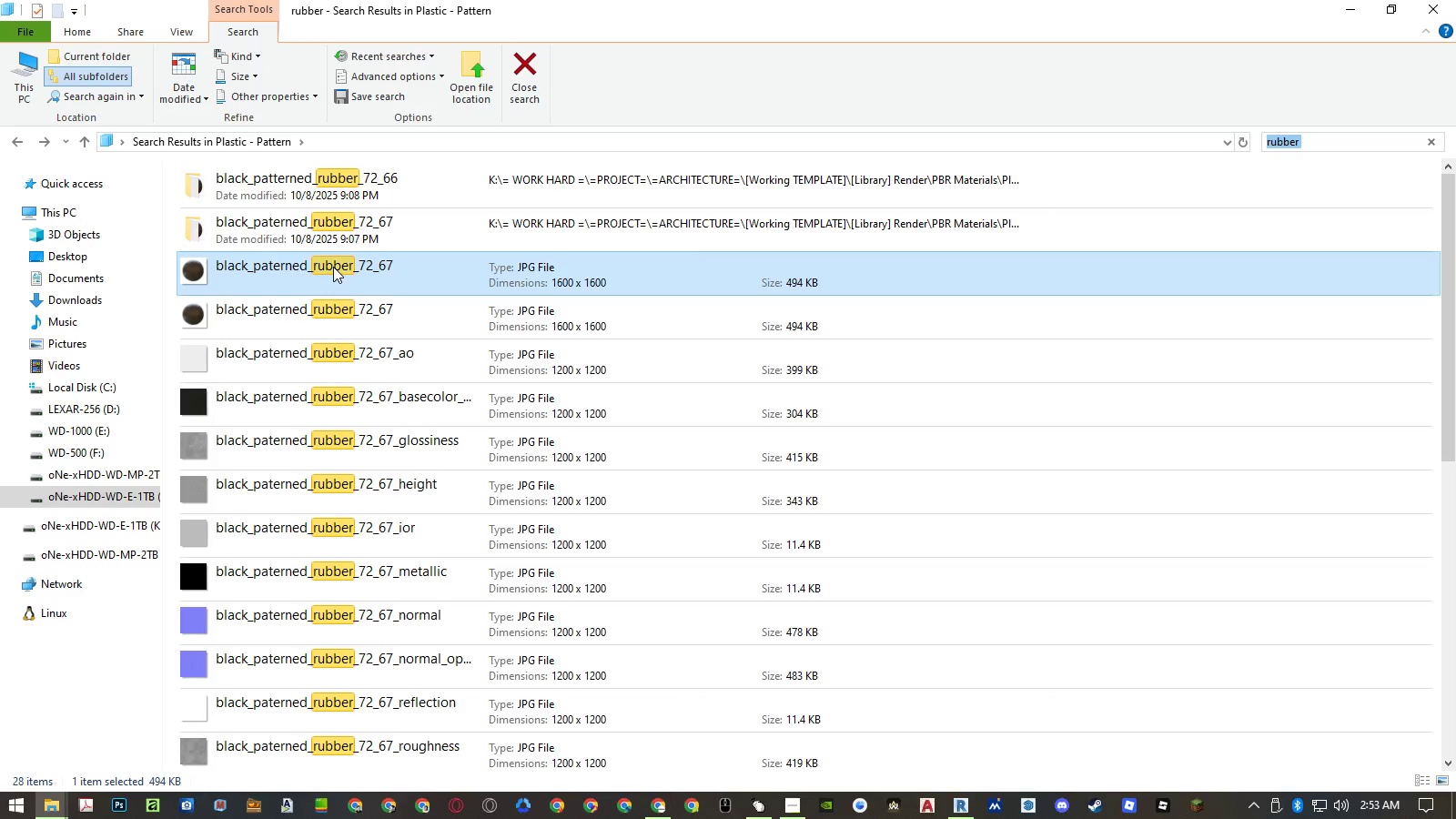 
right_click([333, 267])
 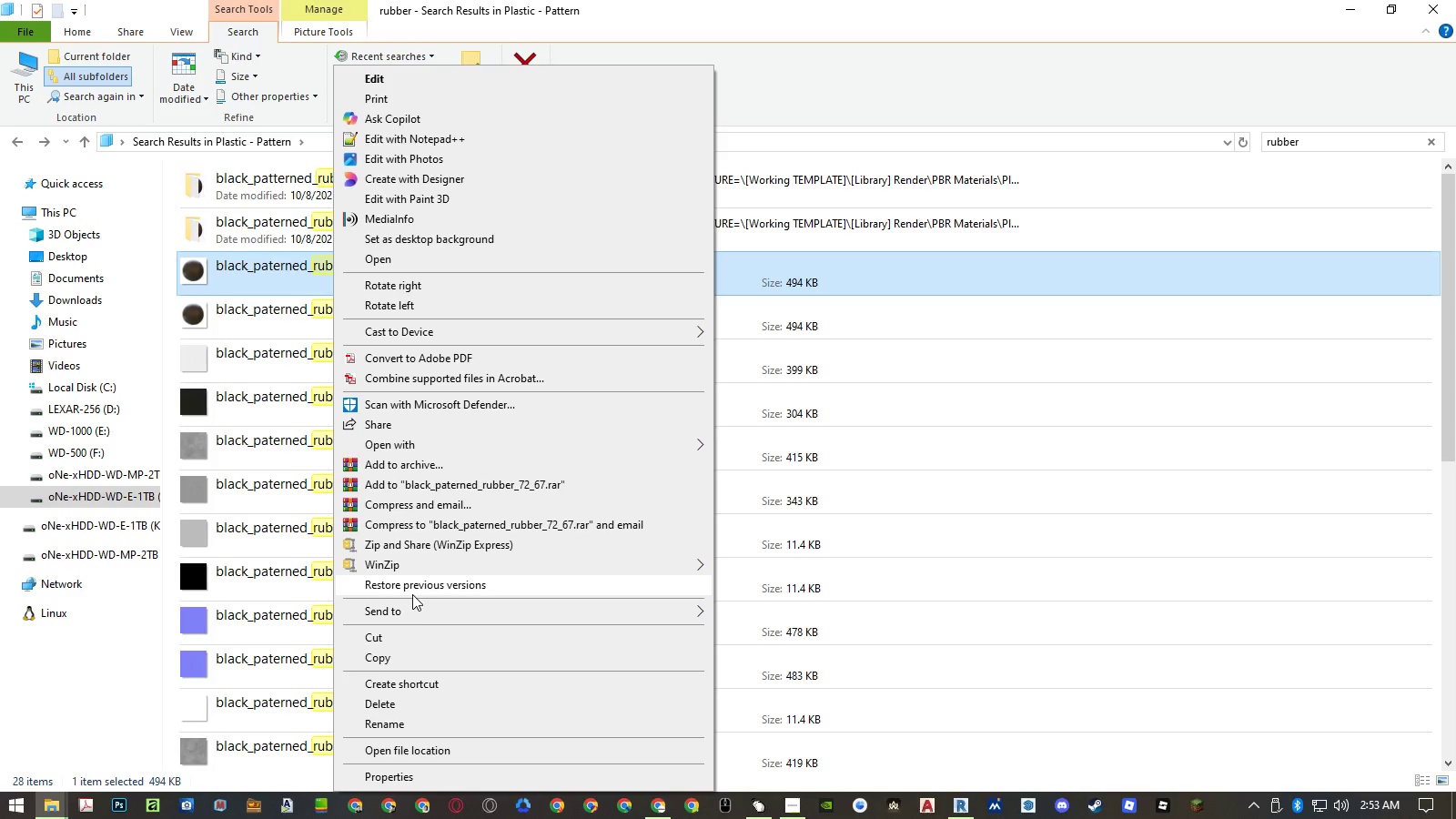 
wait(6.11)
 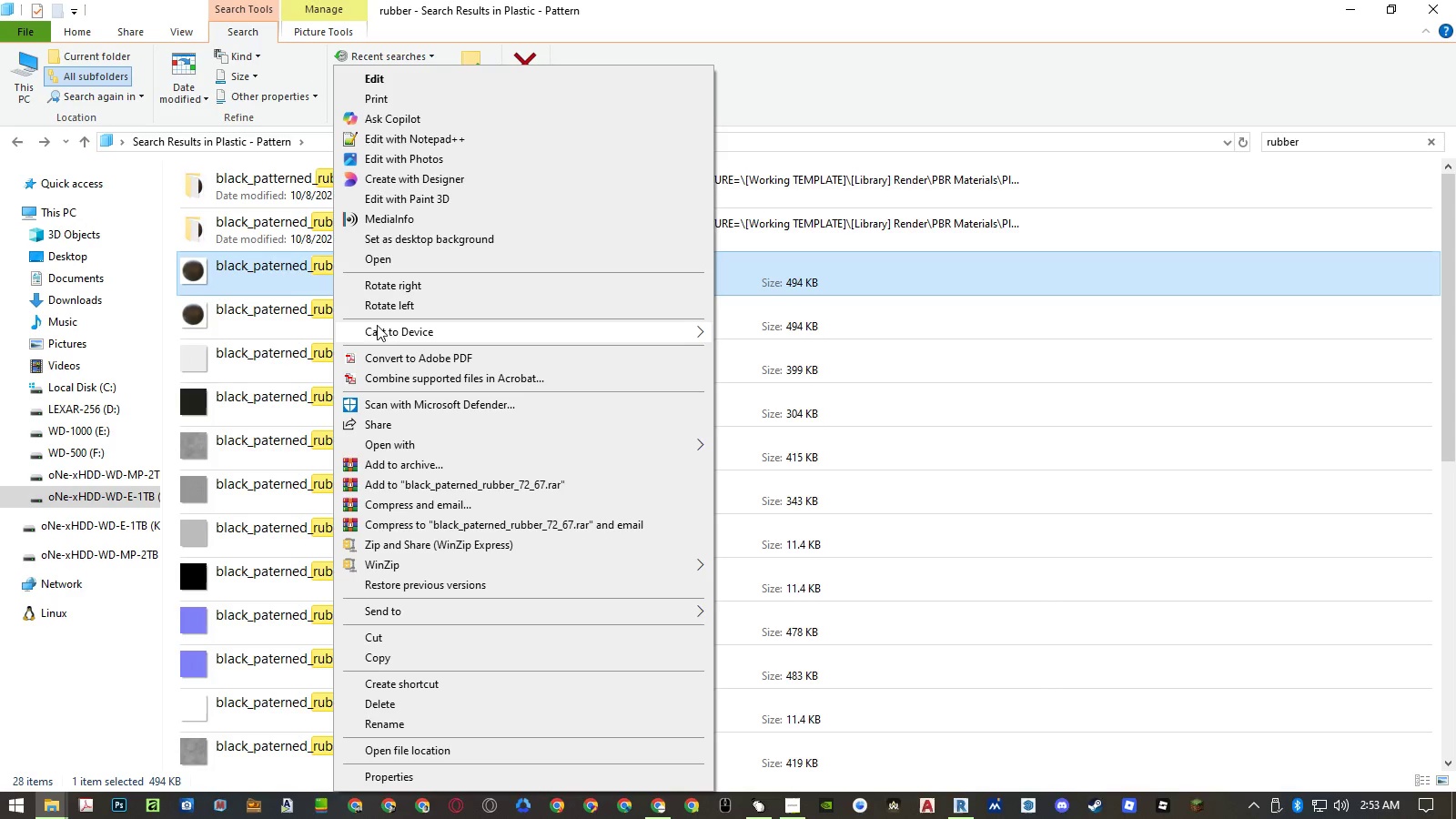 
left_click([418, 743])
 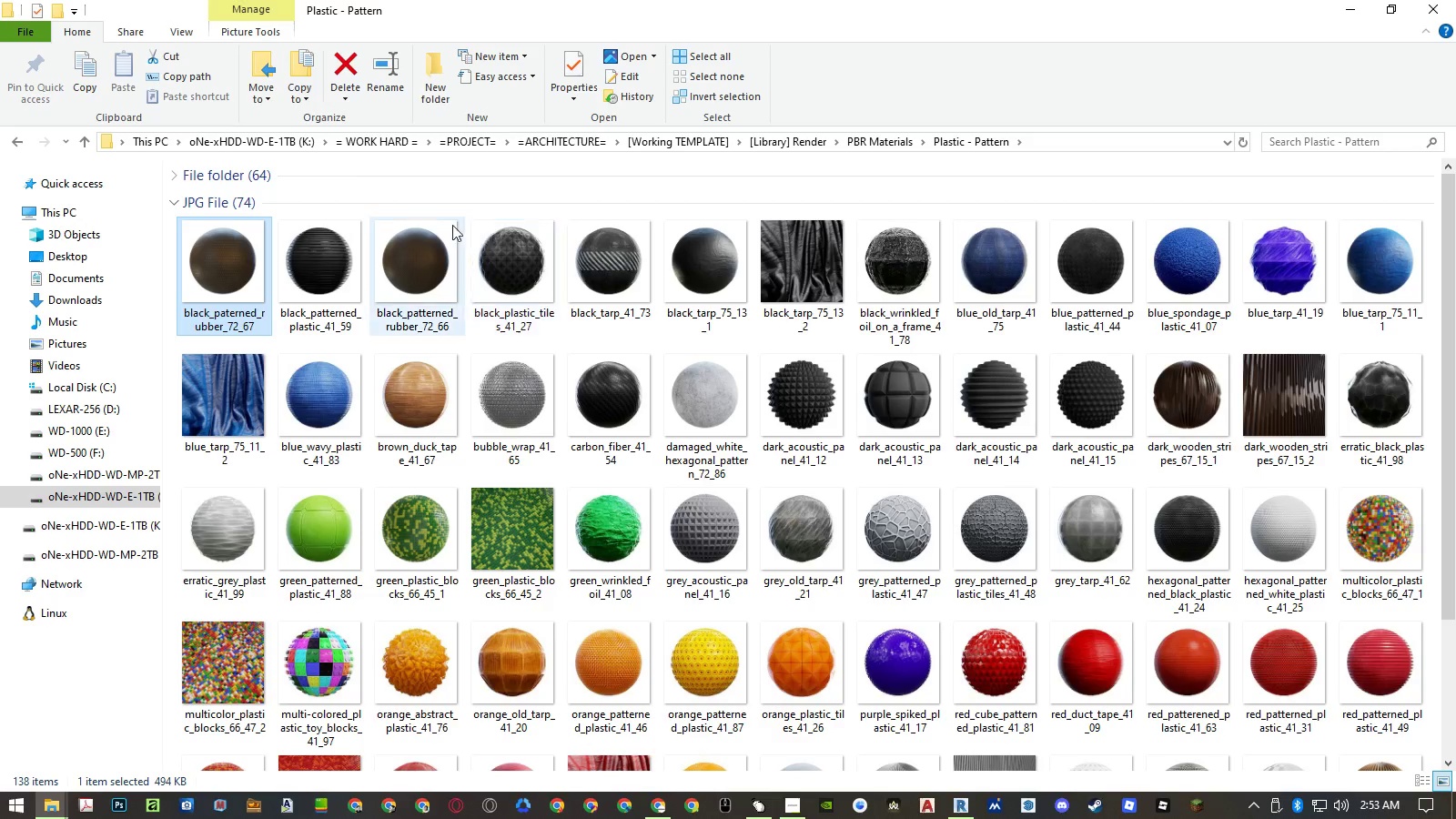 
left_click([224, 264])
 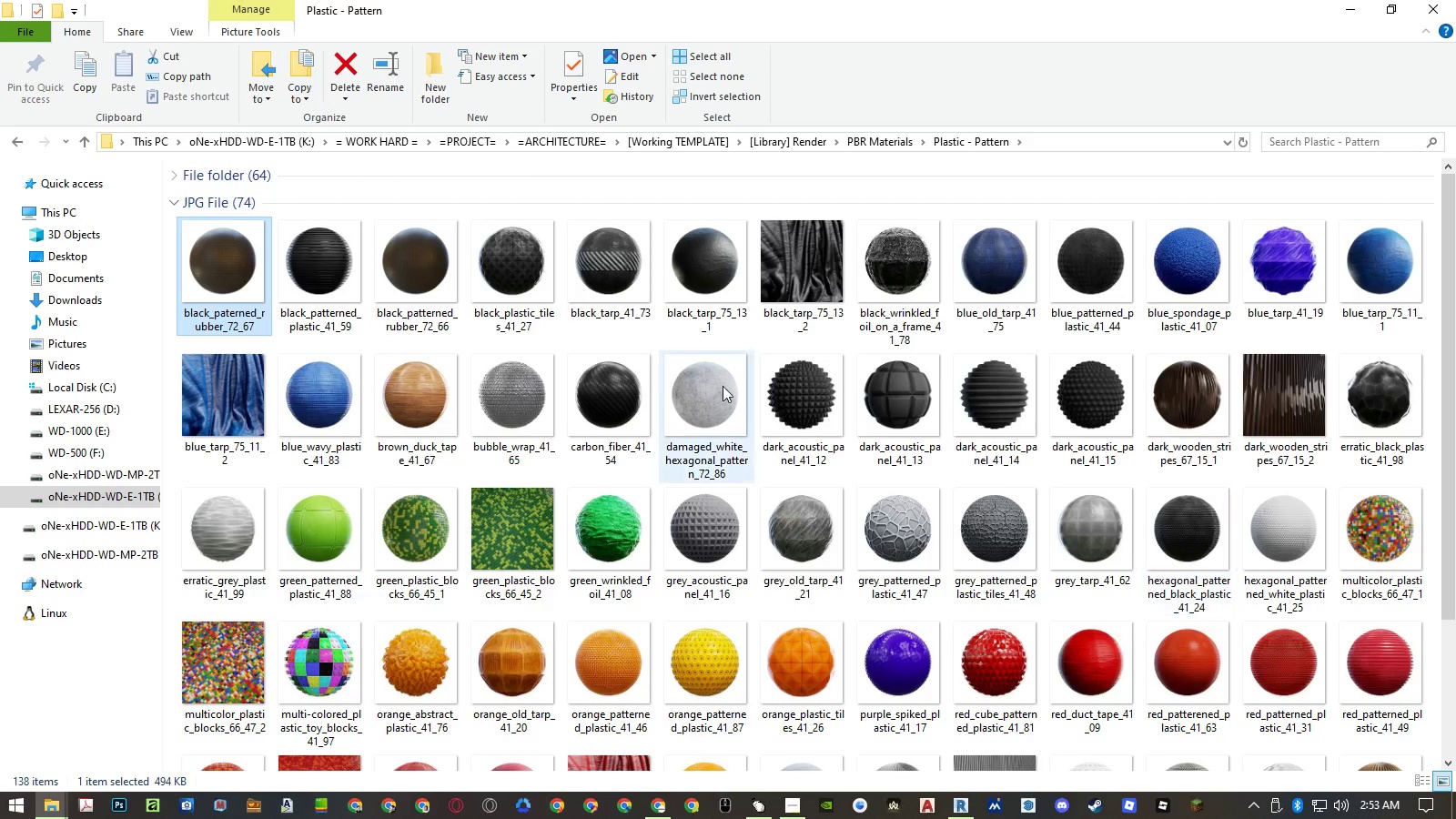 
right_click([749, 338])
 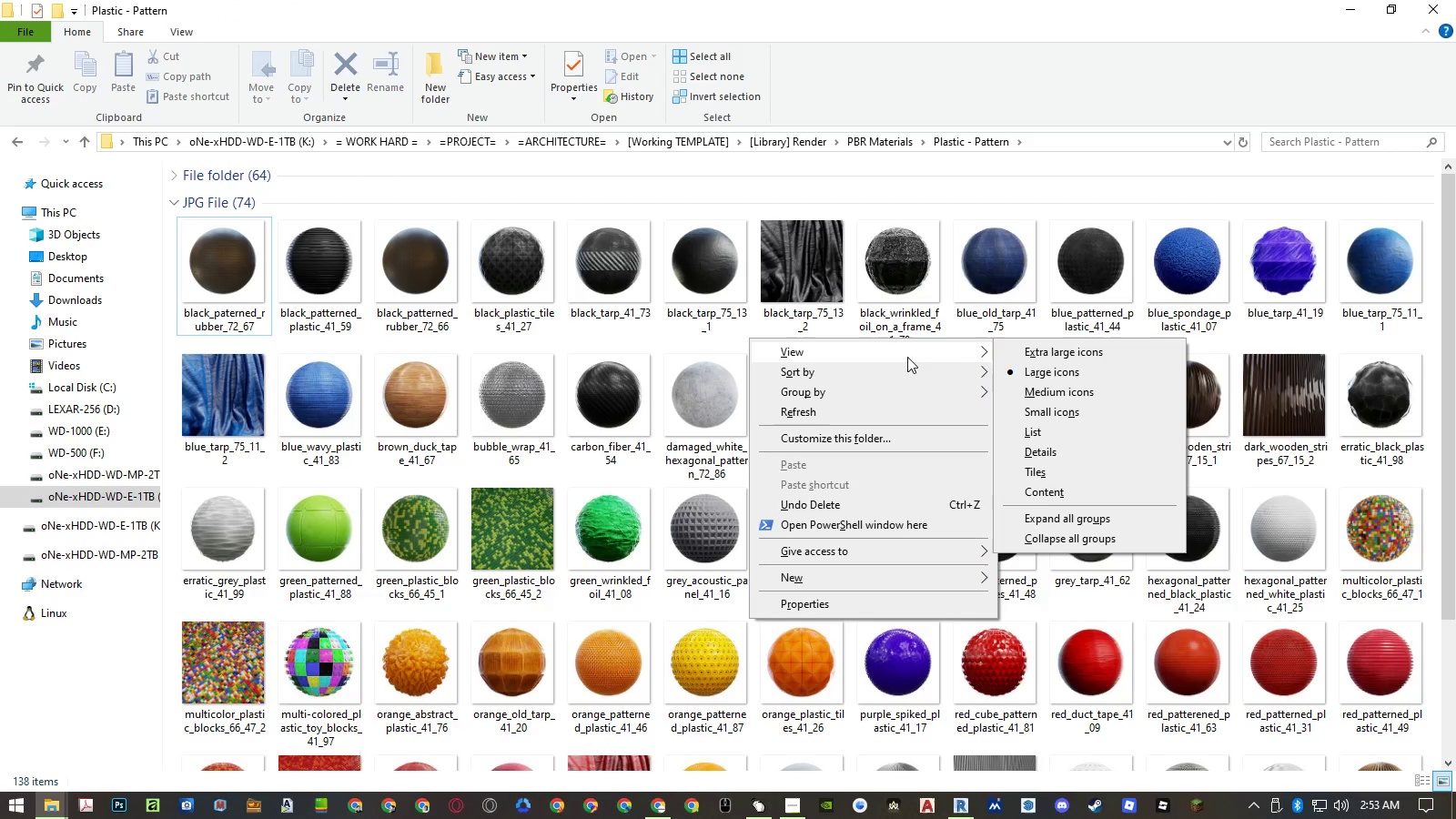 
left_click([1040, 357])
 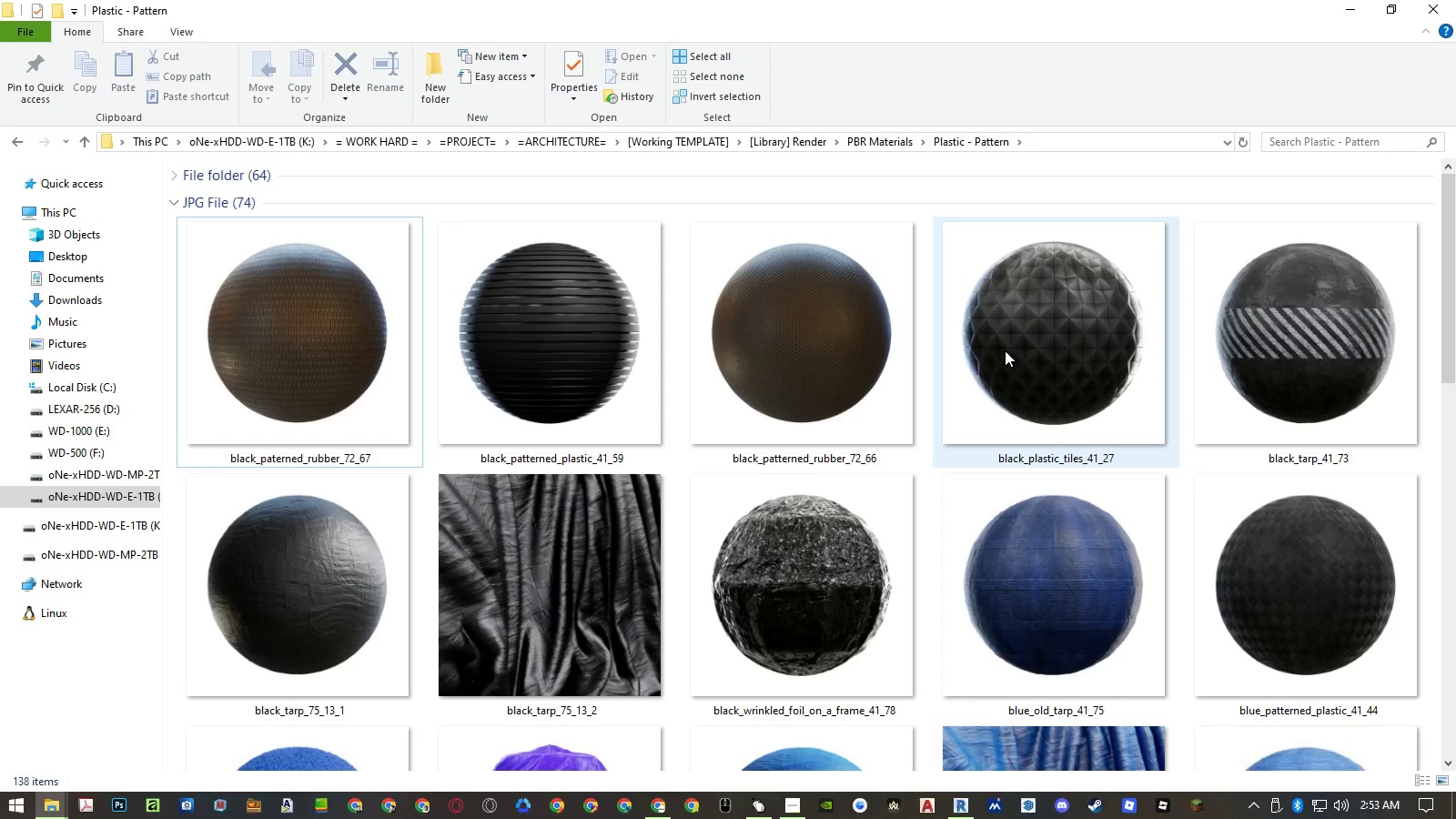 
mouse_move([598, 336])
 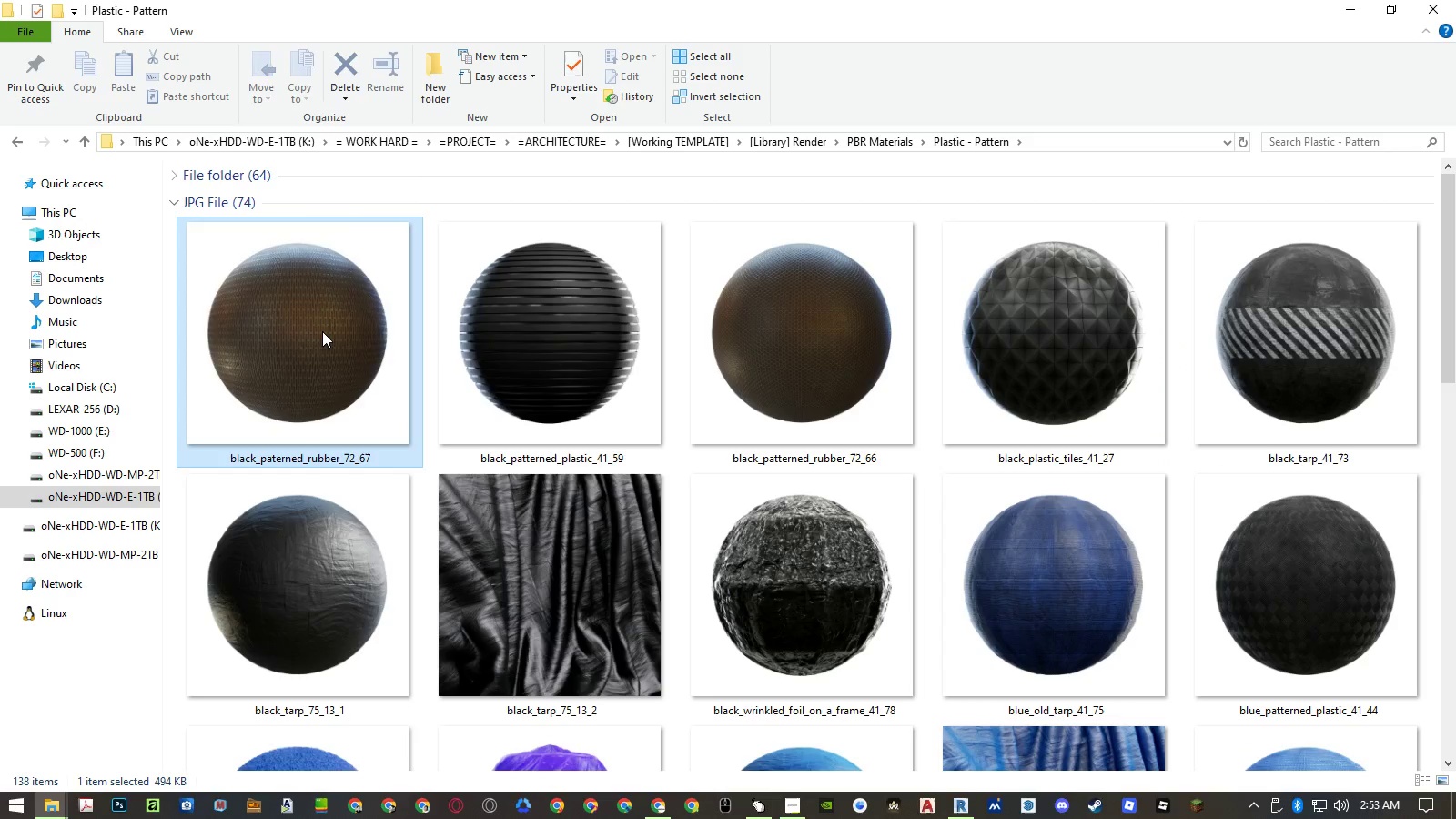 
double_click([322, 331])
 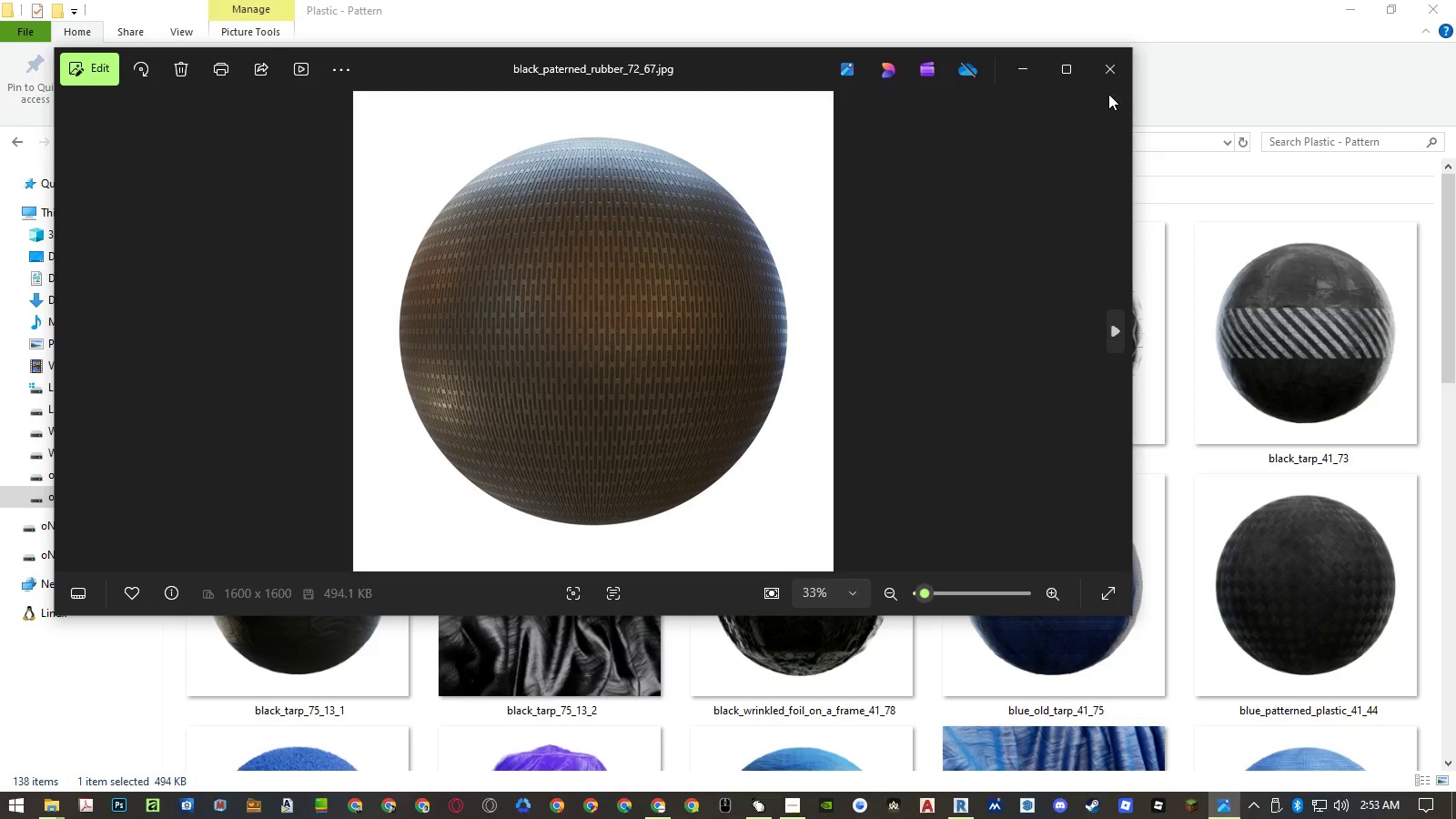 
wait(5.08)
 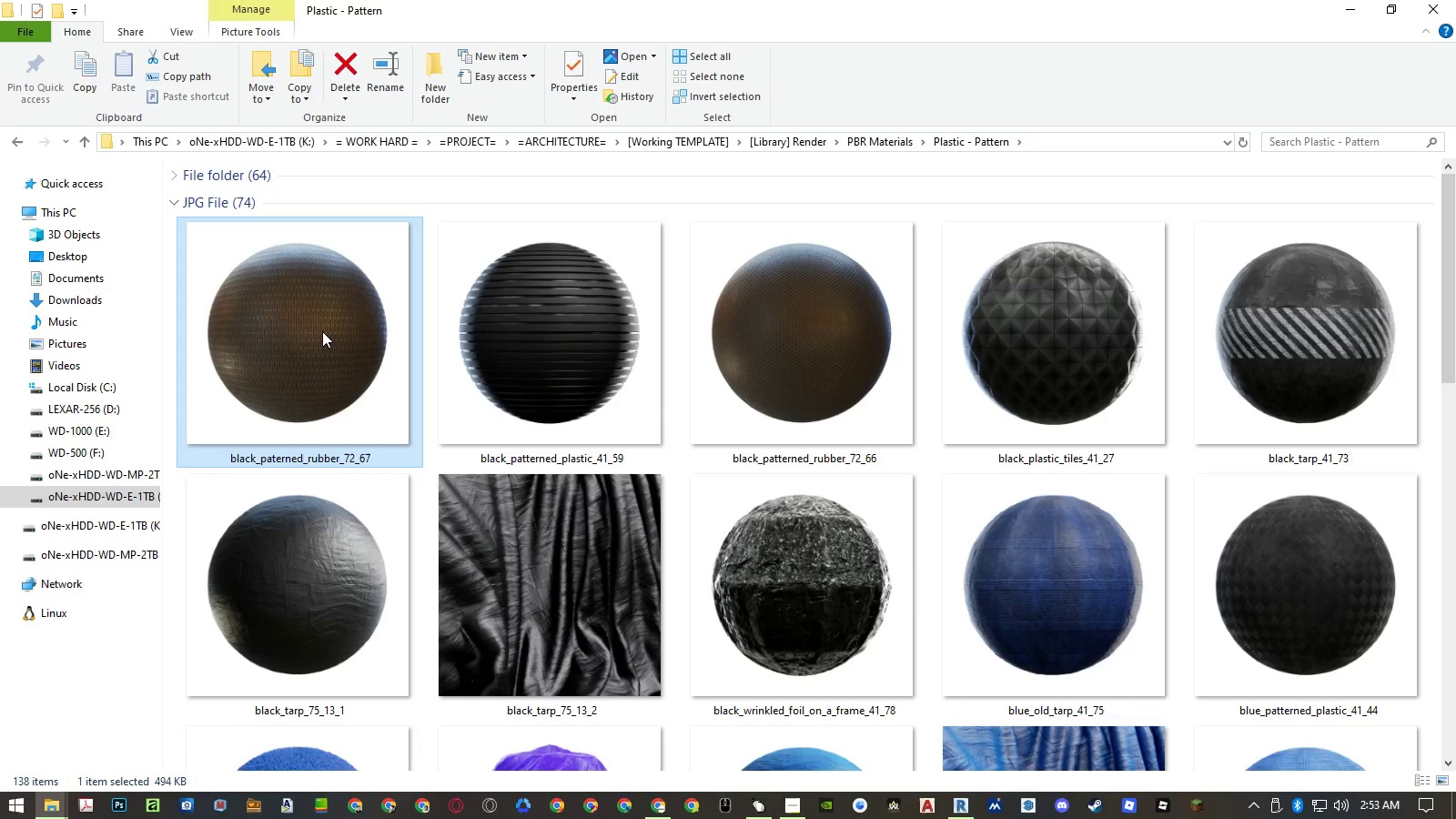 
left_click([1123, 80])
 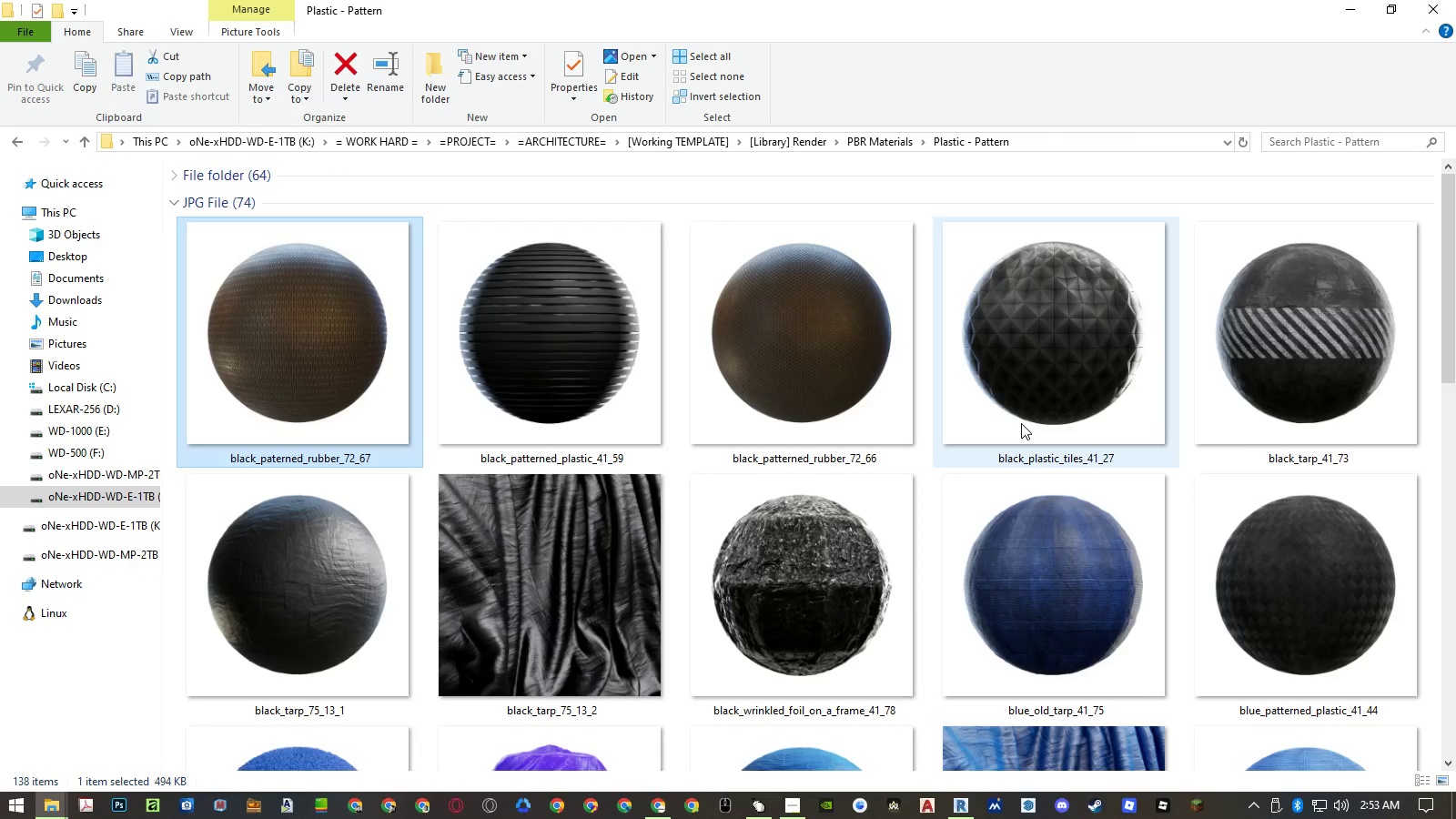 
scroll: coordinate [1021, 423], scroll_direction: down, amount: 3.0
 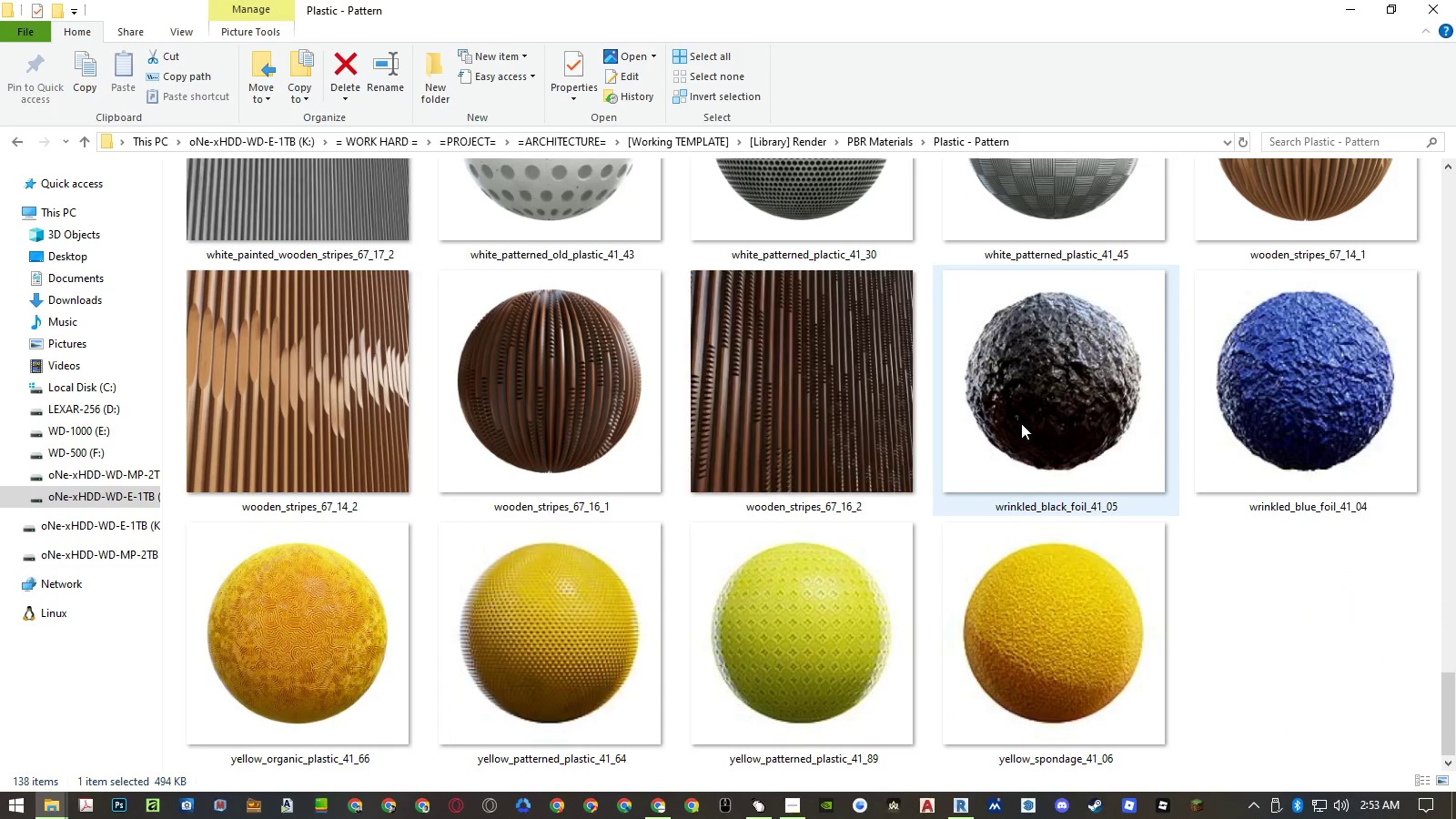 
left_click([1201, 558])
 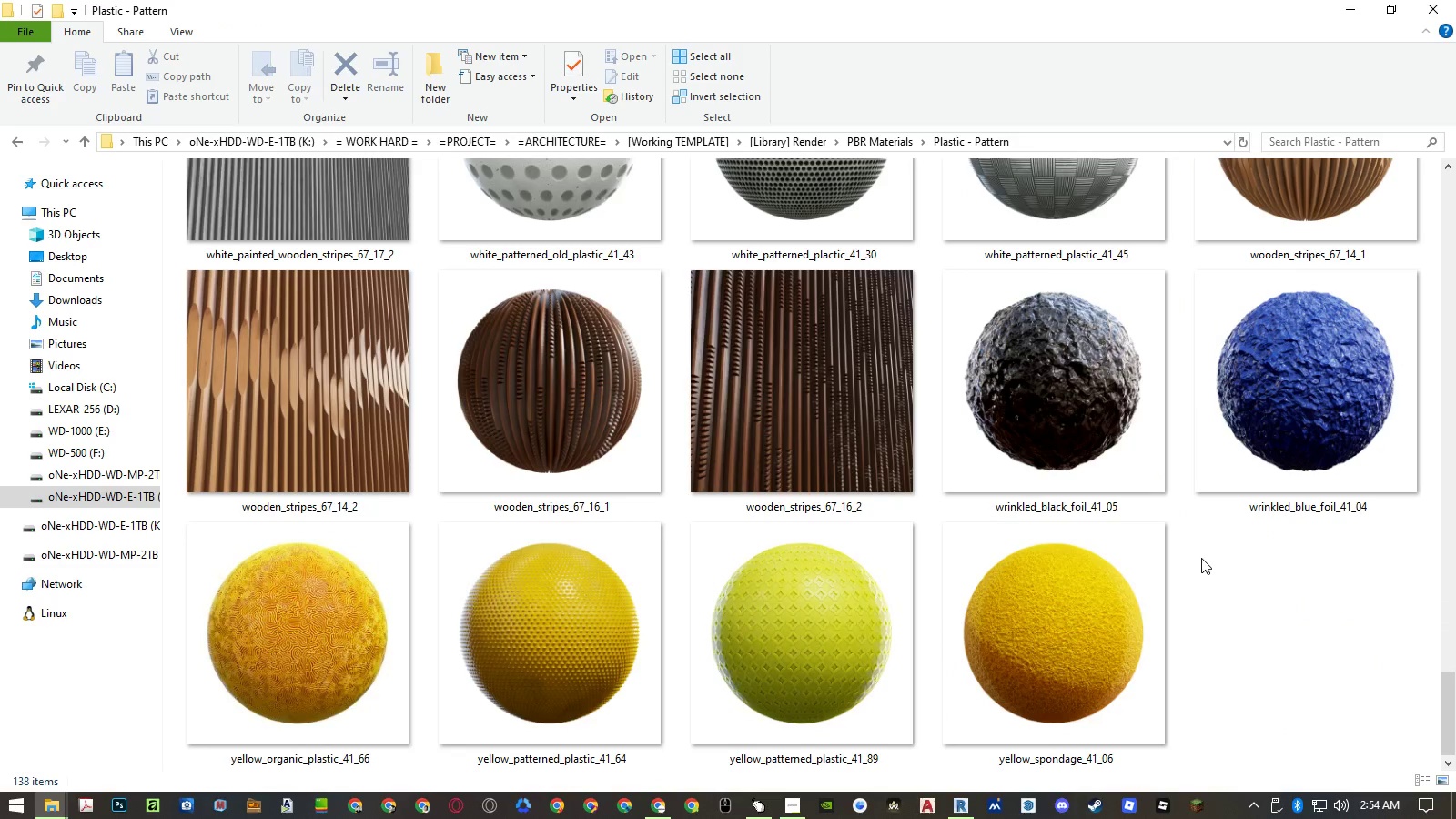 
key(Backspace)
 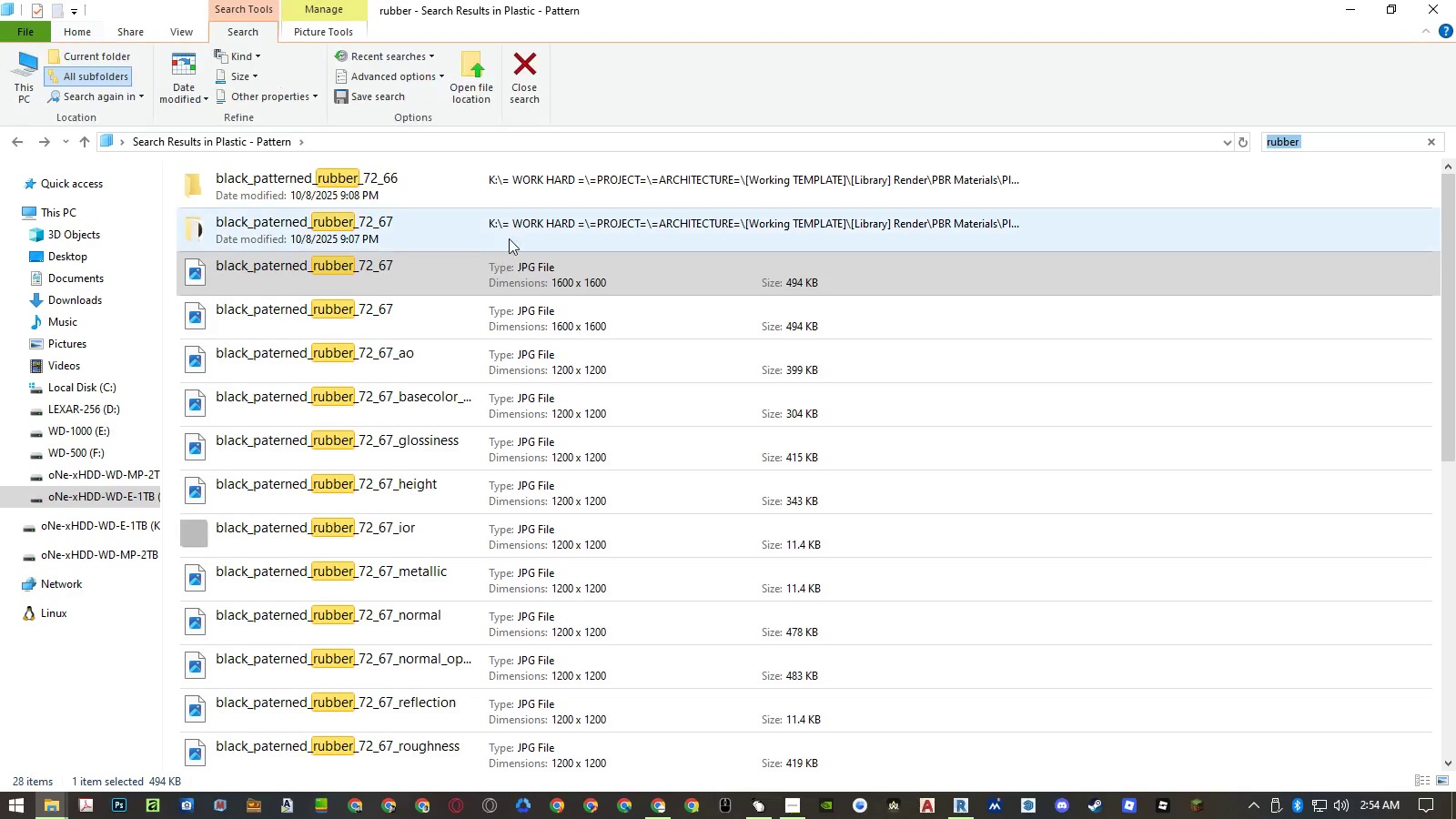 
key(Backspace)
 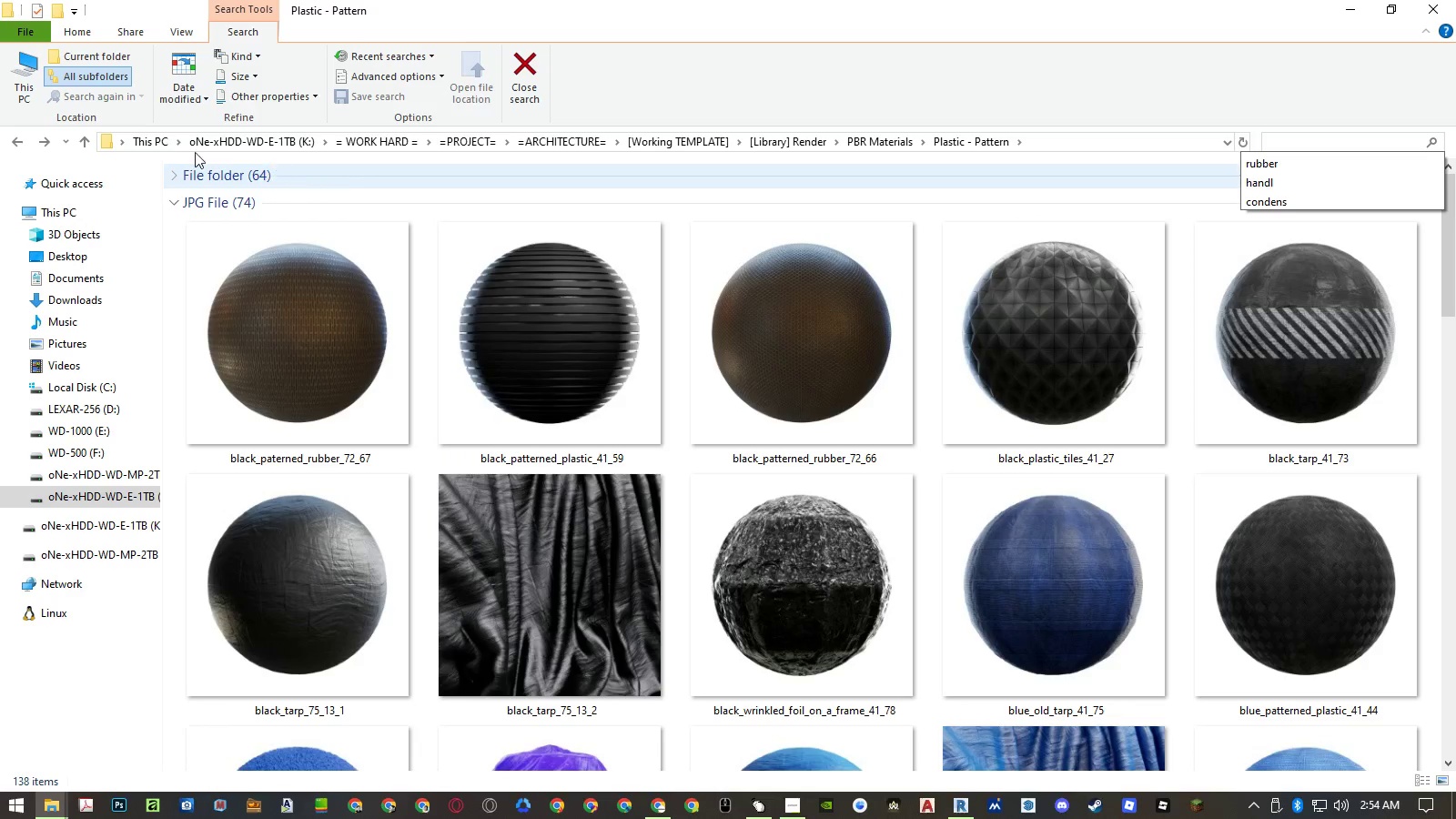 
left_click([865, 138])
 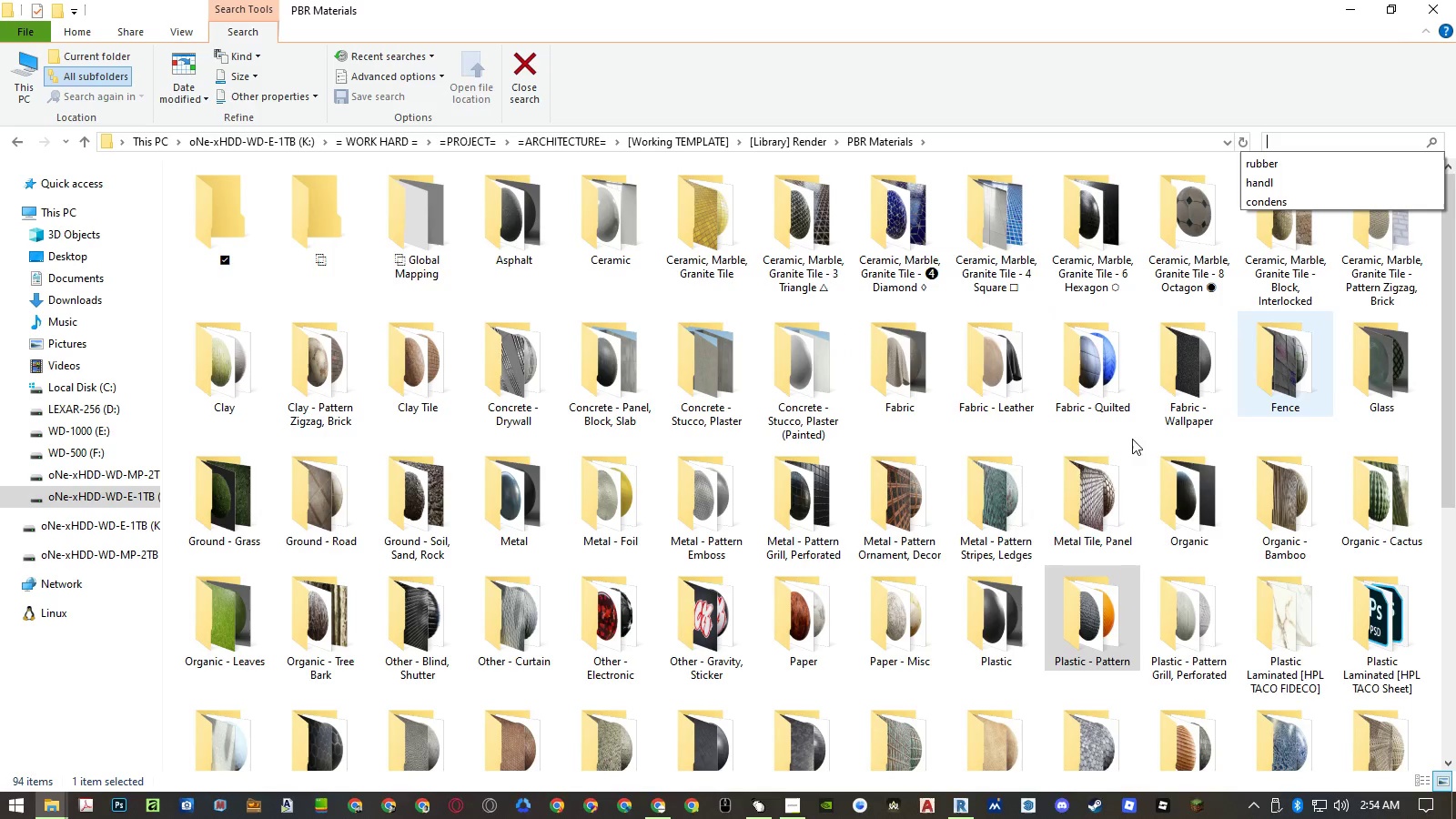 
left_click([1099, 506])
 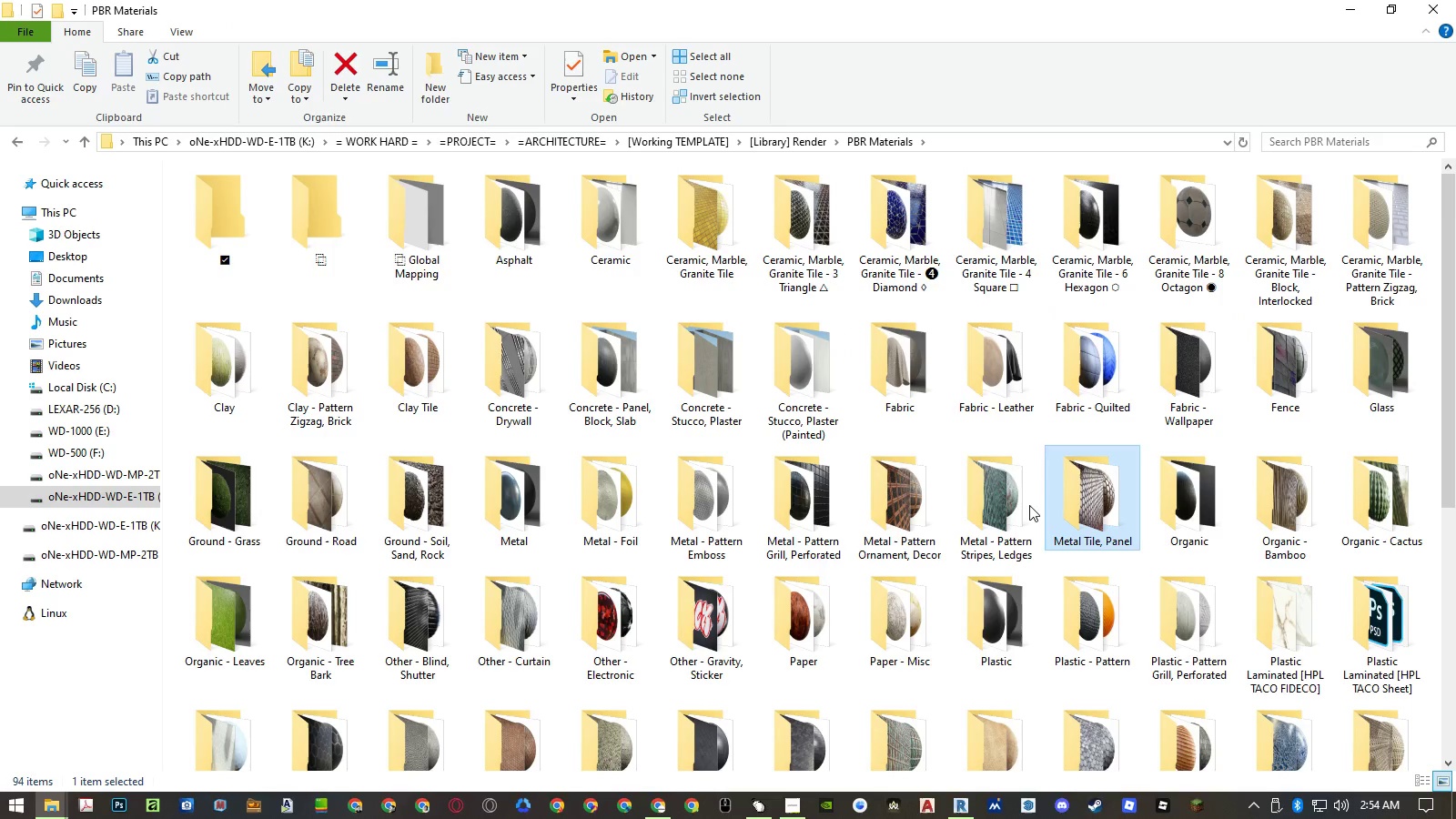 
double_click([1022, 504])
 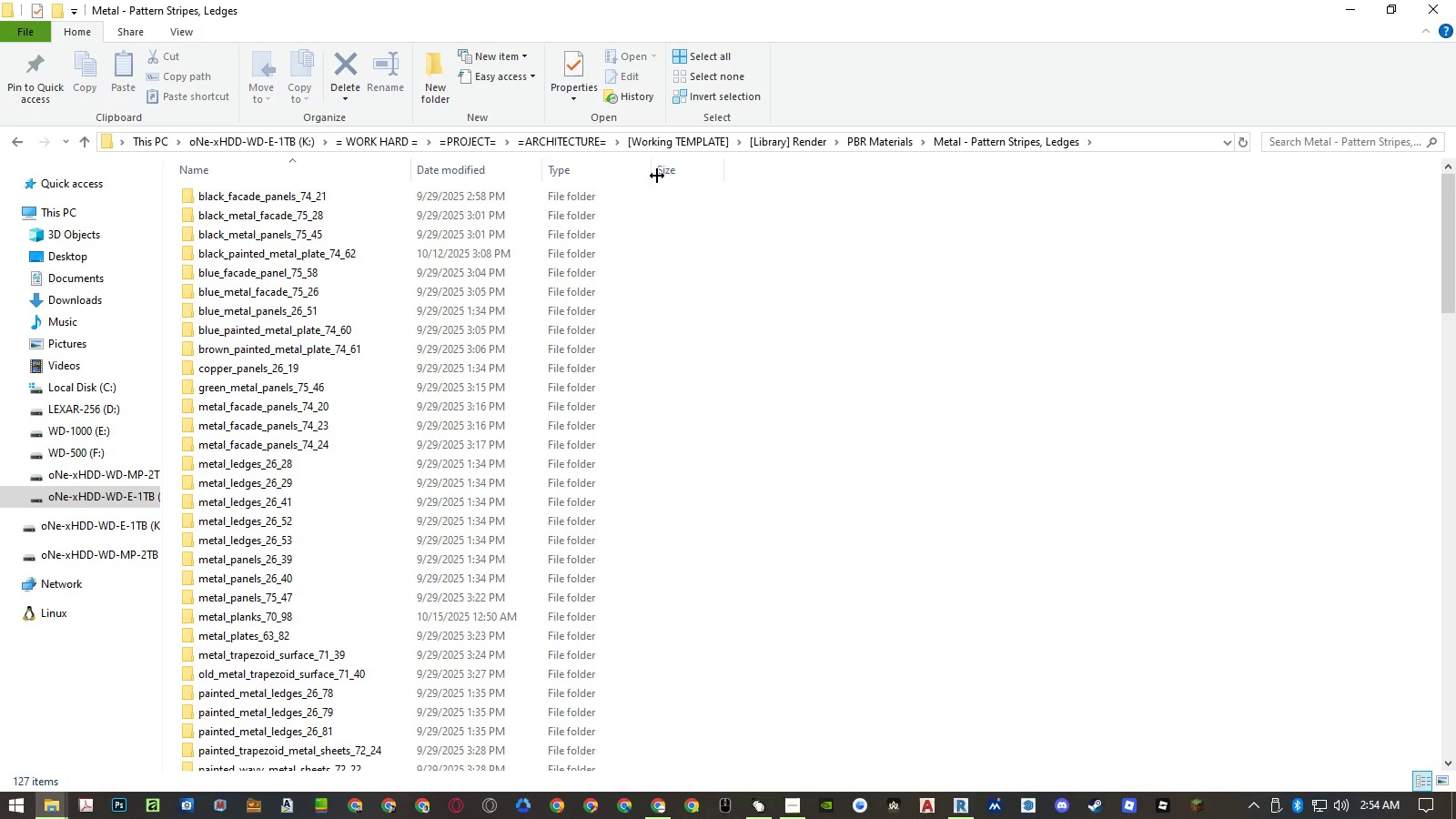 
left_click([867, 137])
 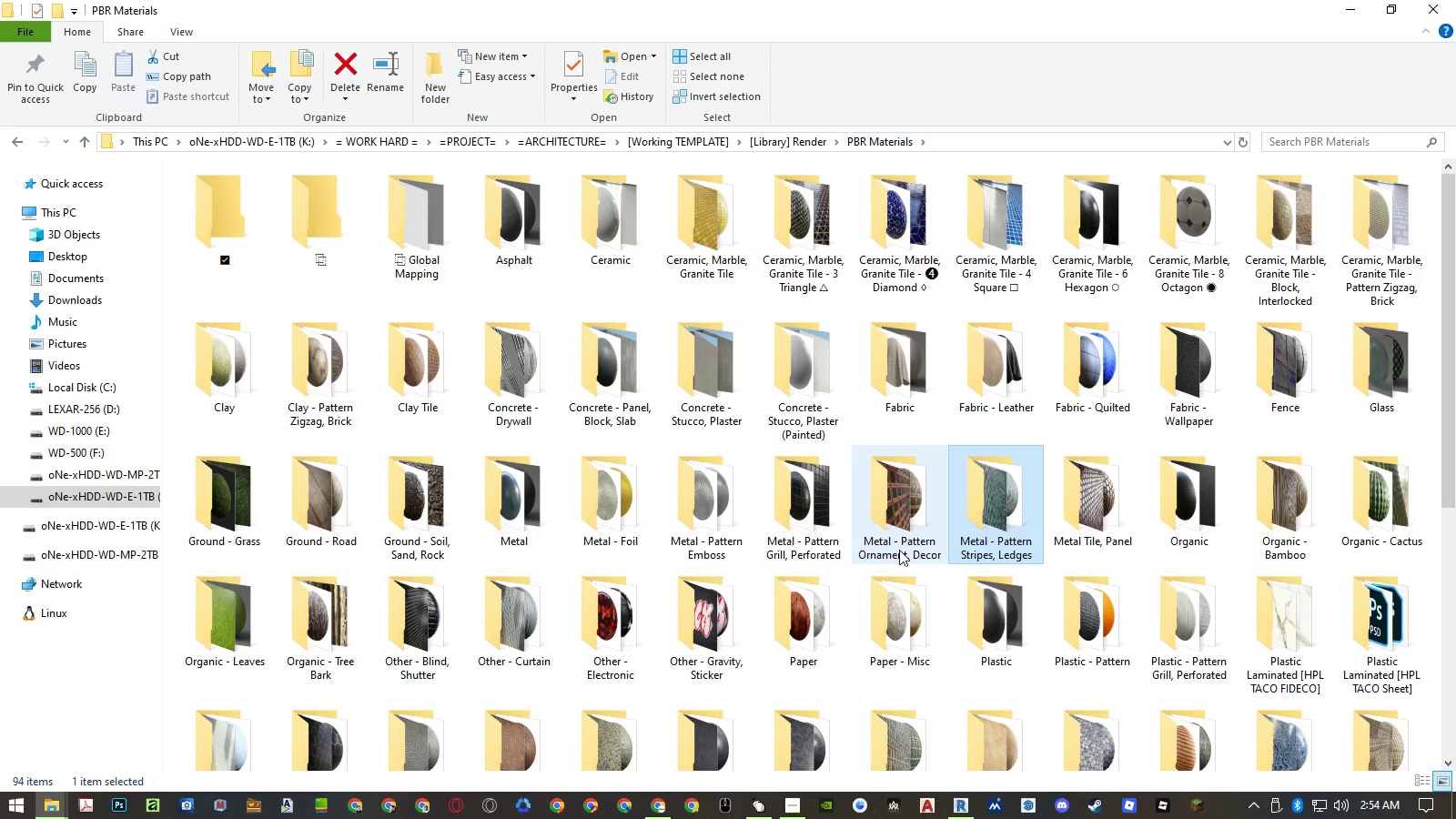 
left_click([902, 523])
 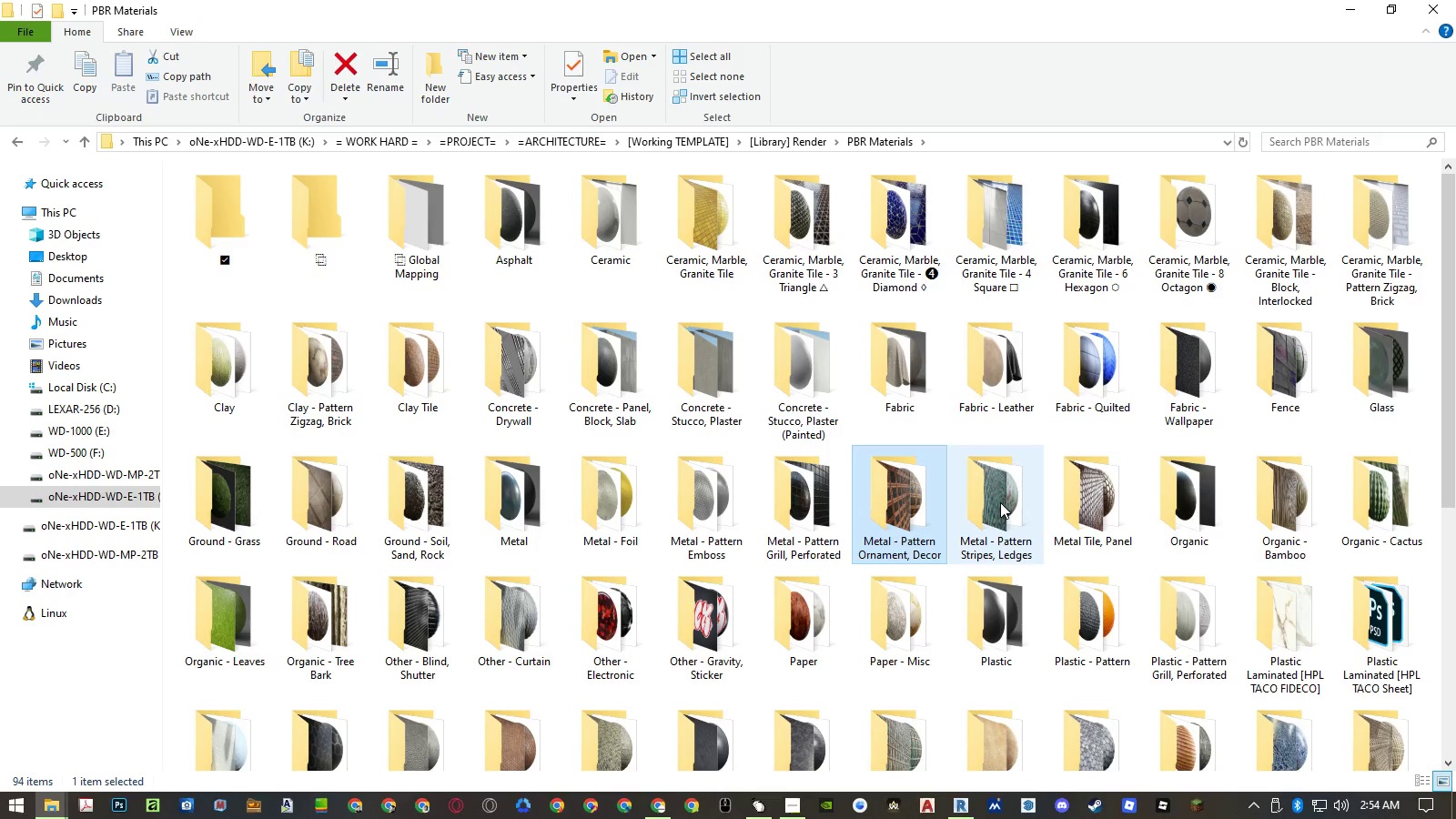 
double_click([880, 498])
 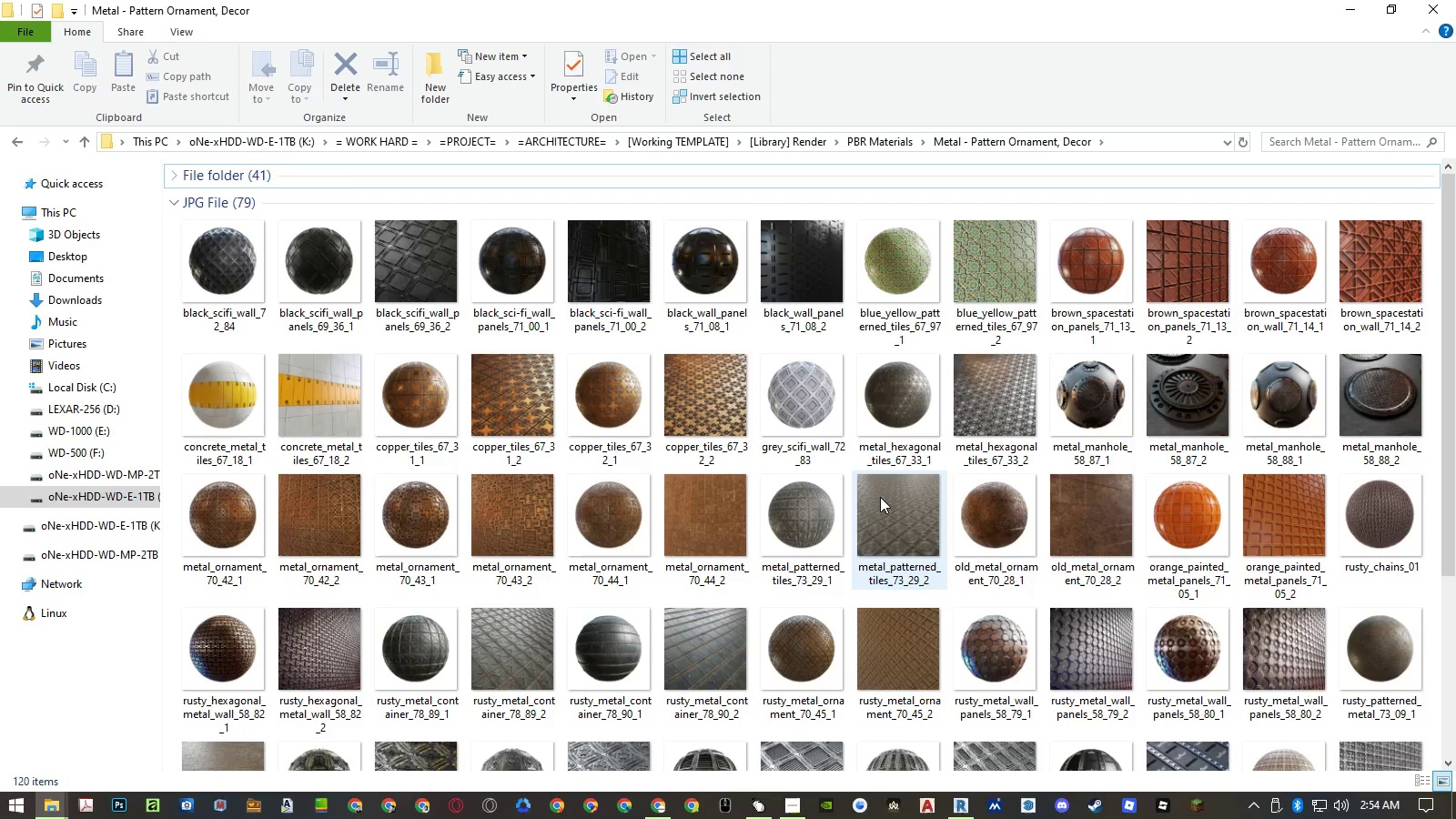 
scroll: coordinate [880, 497], scroll_direction: down, amount: 1.0
 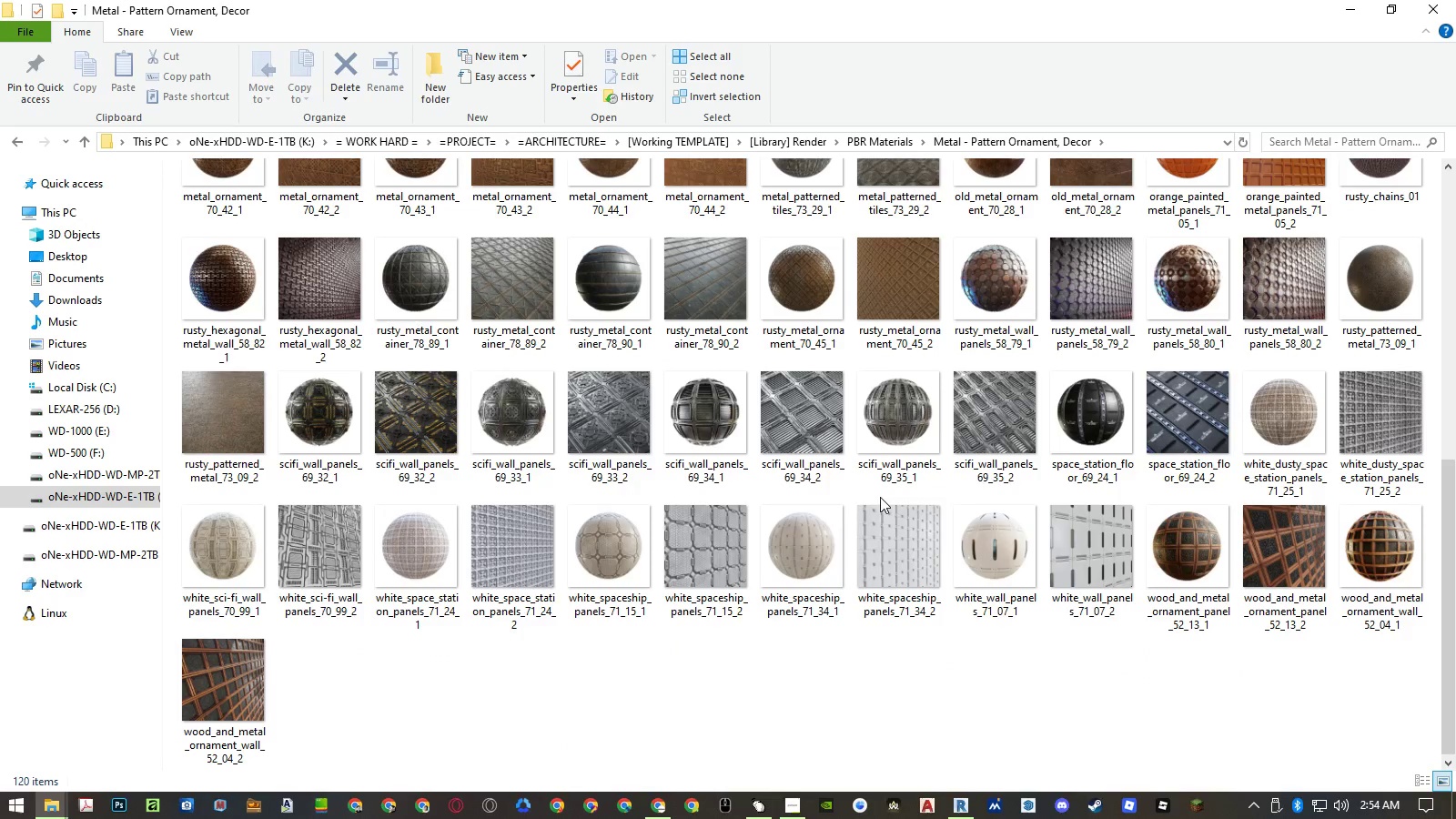 
scroll: coordinate [880, 497], scroll_direction: up, amount: 4.0
 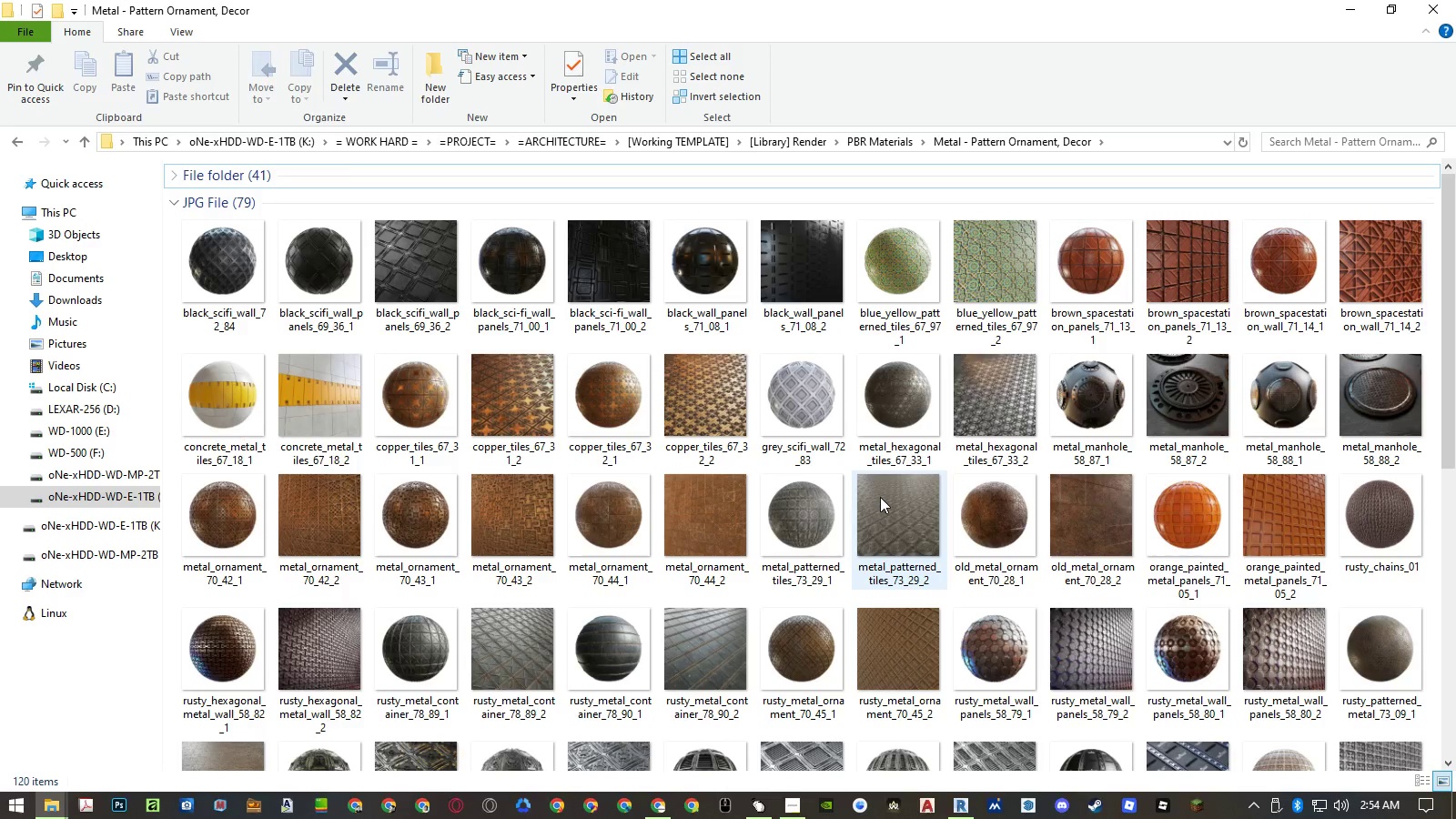 
key(Backspace)
 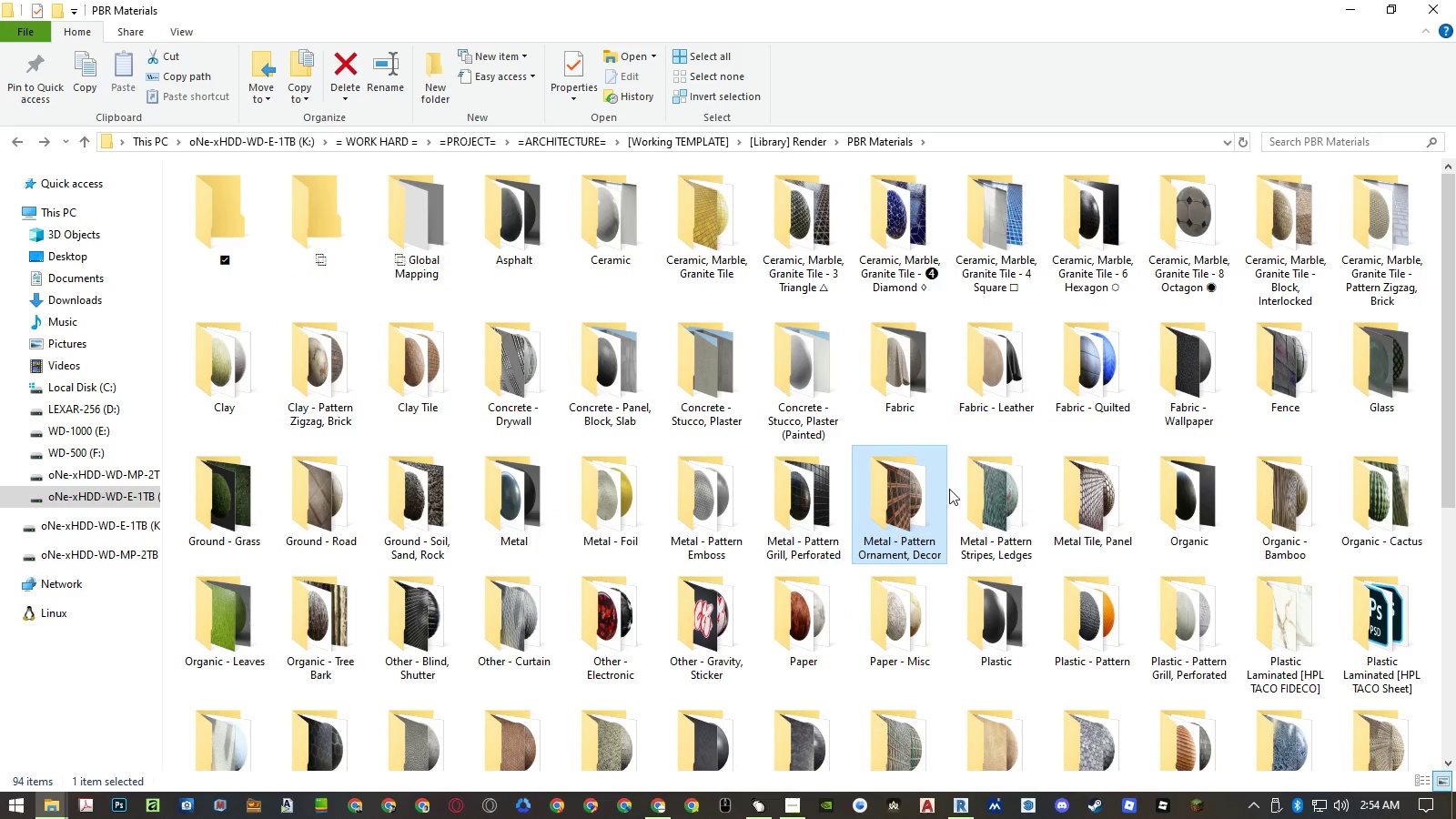 
double_click([984, 492])
 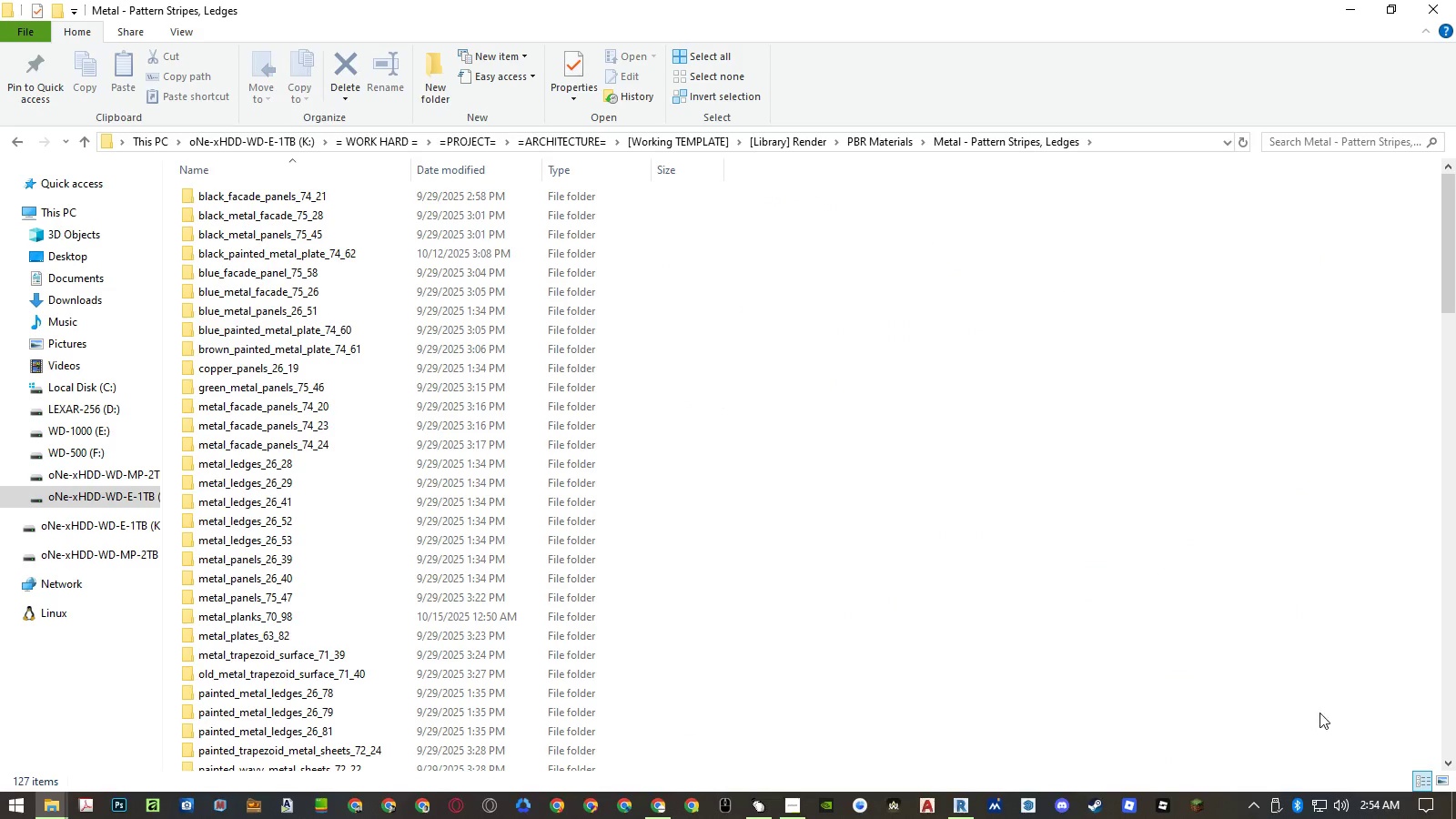 
left_click([1441, 774])
 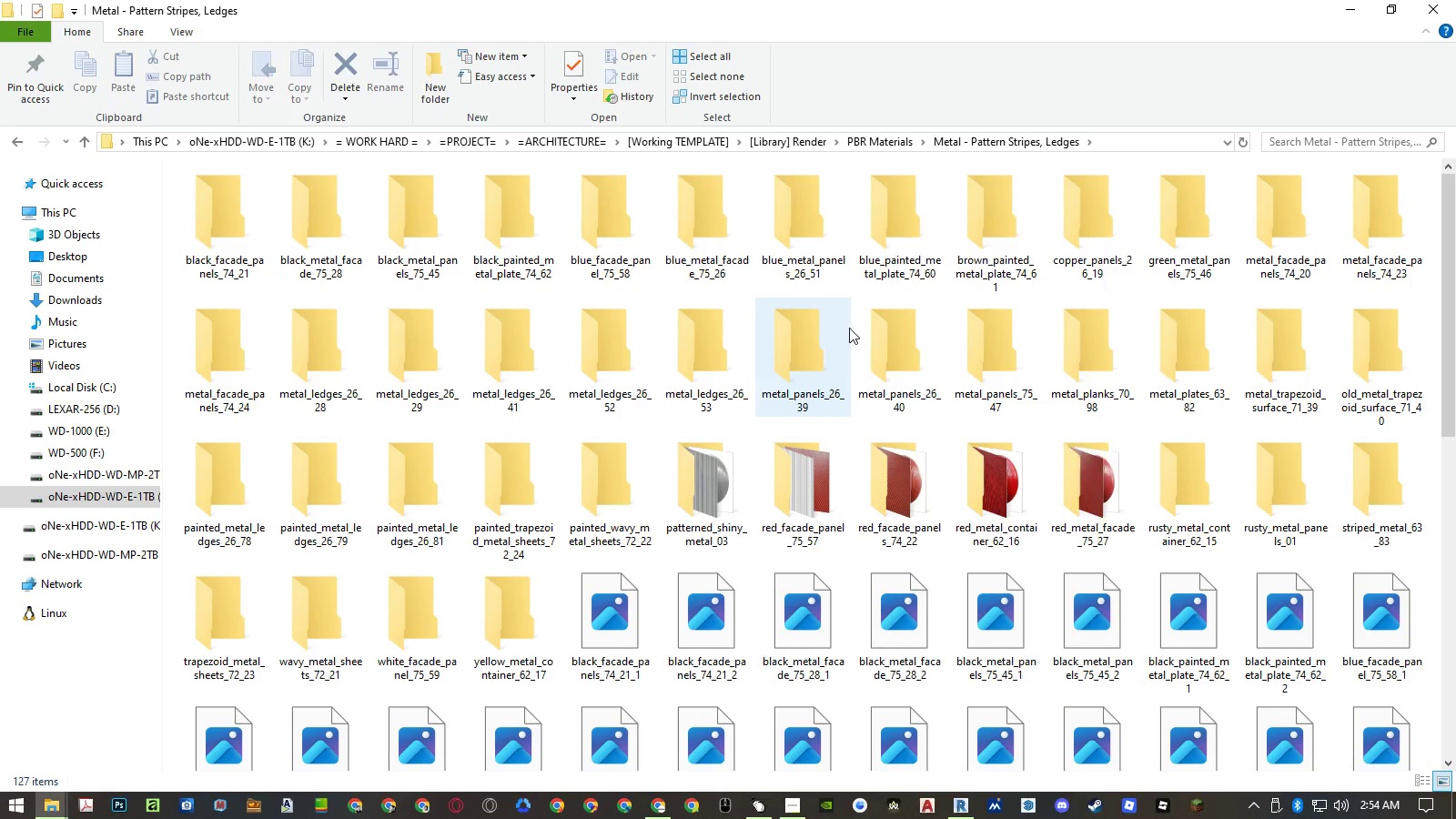 
right_click([859, 315])
 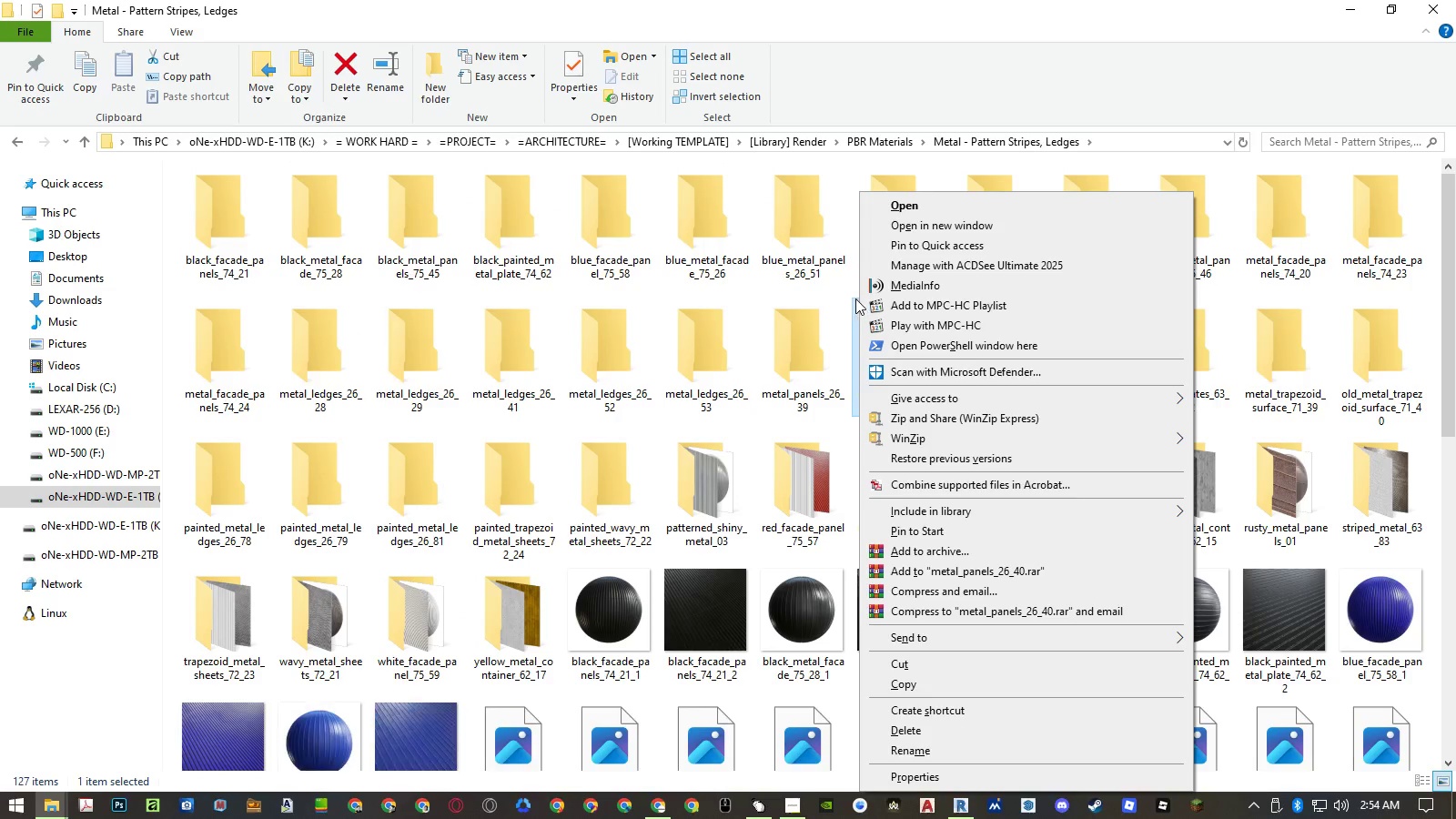 
right_click([854, 295])
 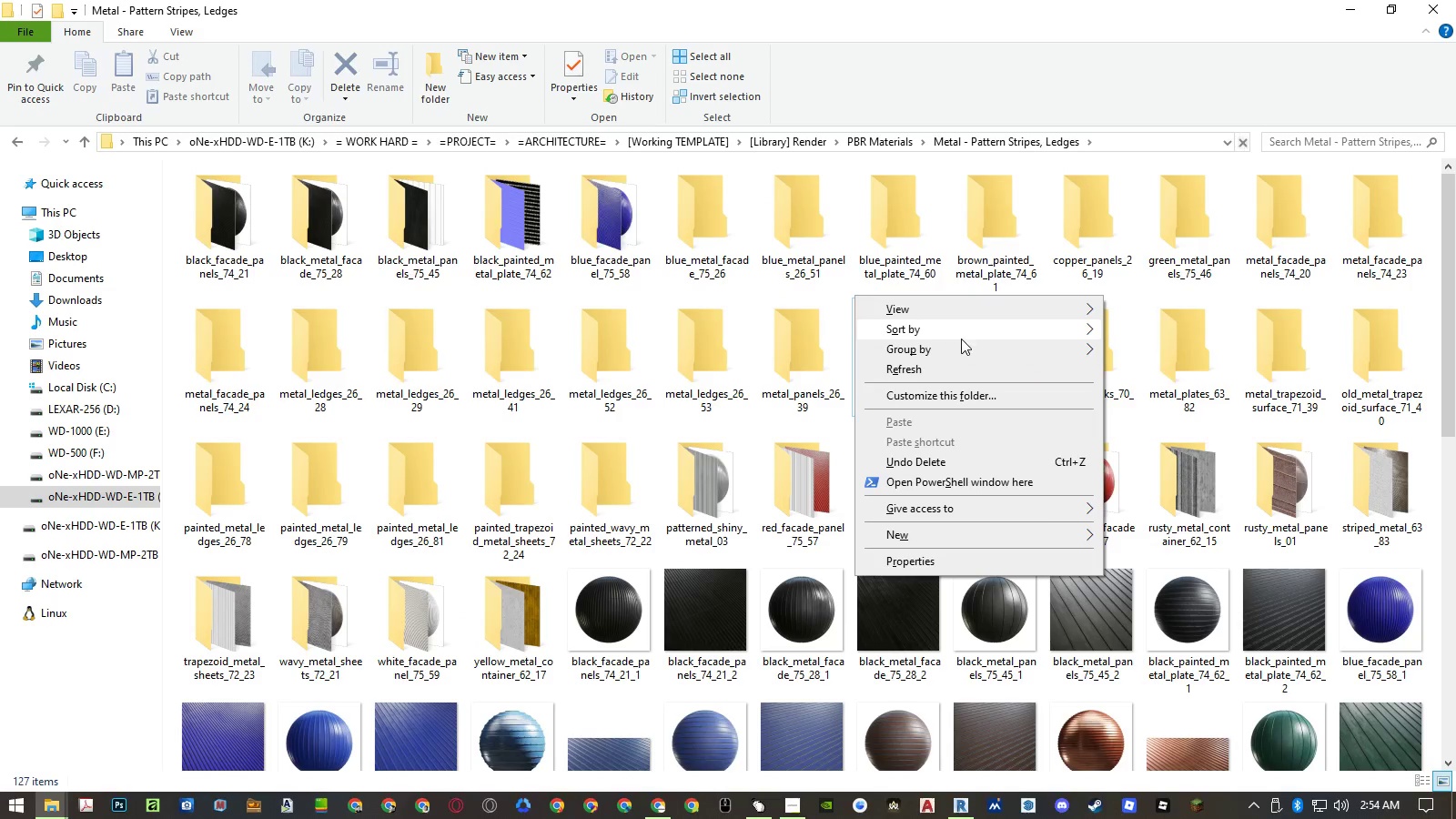 
left_click([968, 344])
 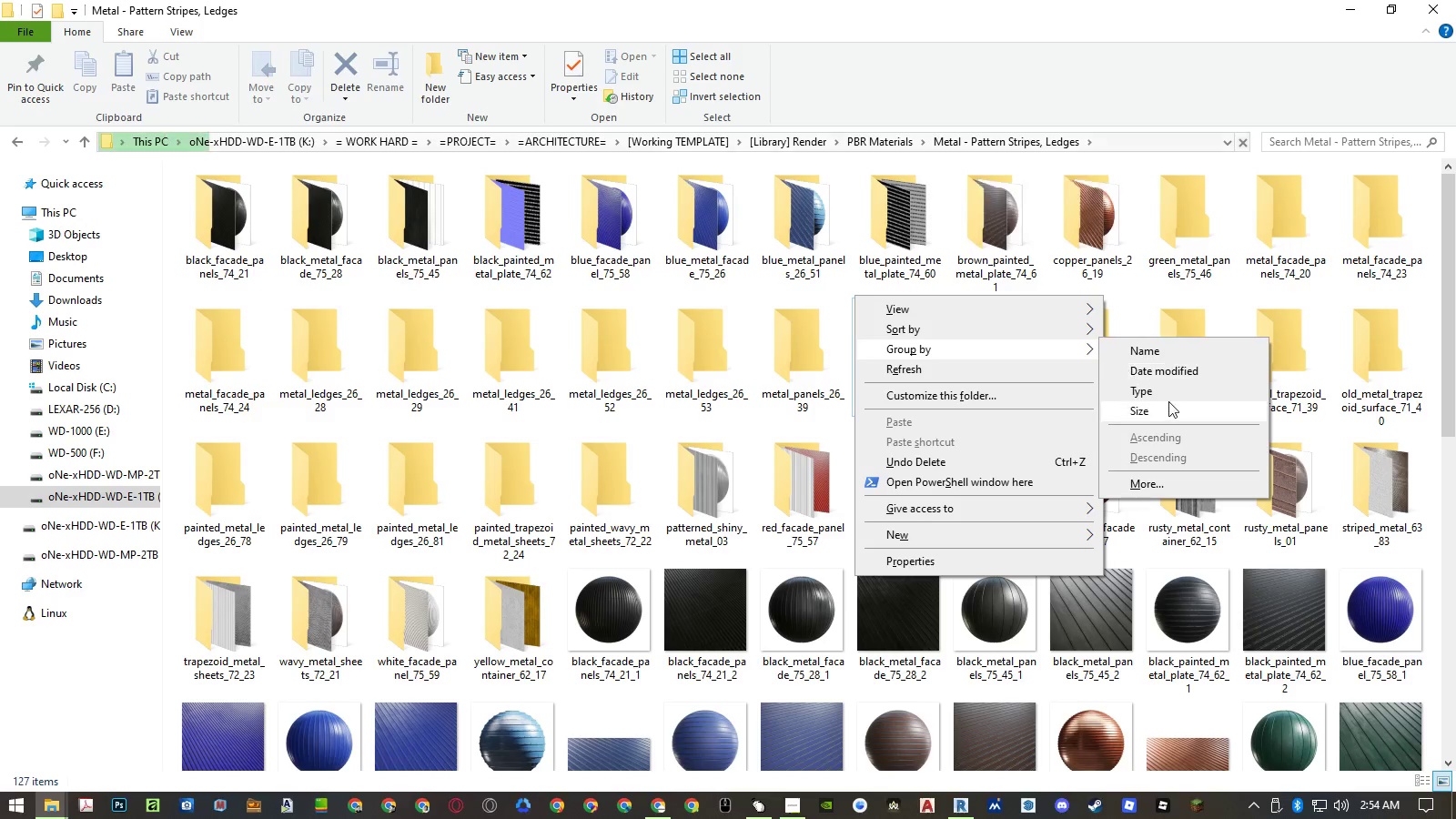 
left_click_drag(start_coordinate=[1169, 401], to_coordinate=[1171, 390])
 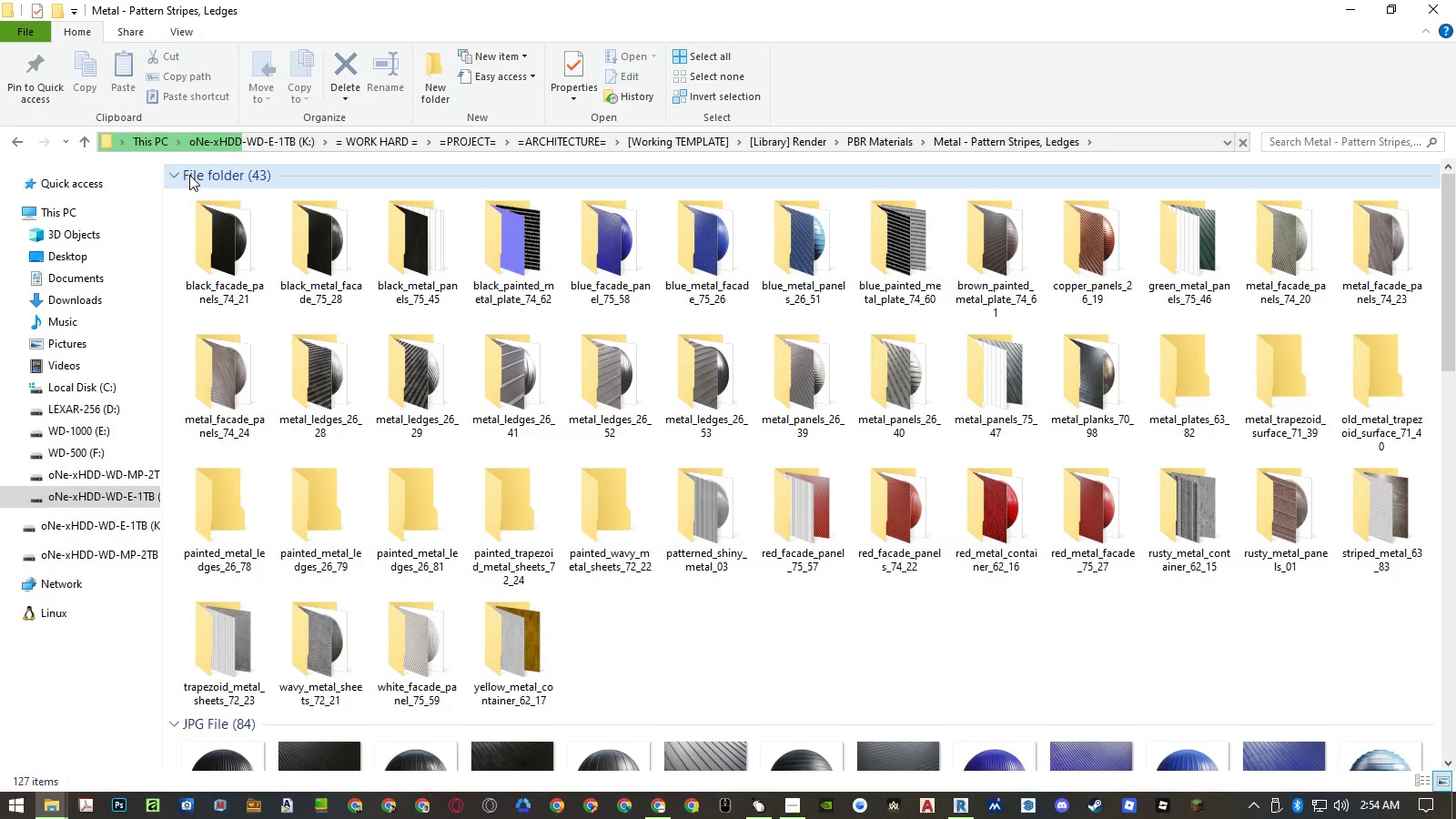 
left_click([179, 176])
 